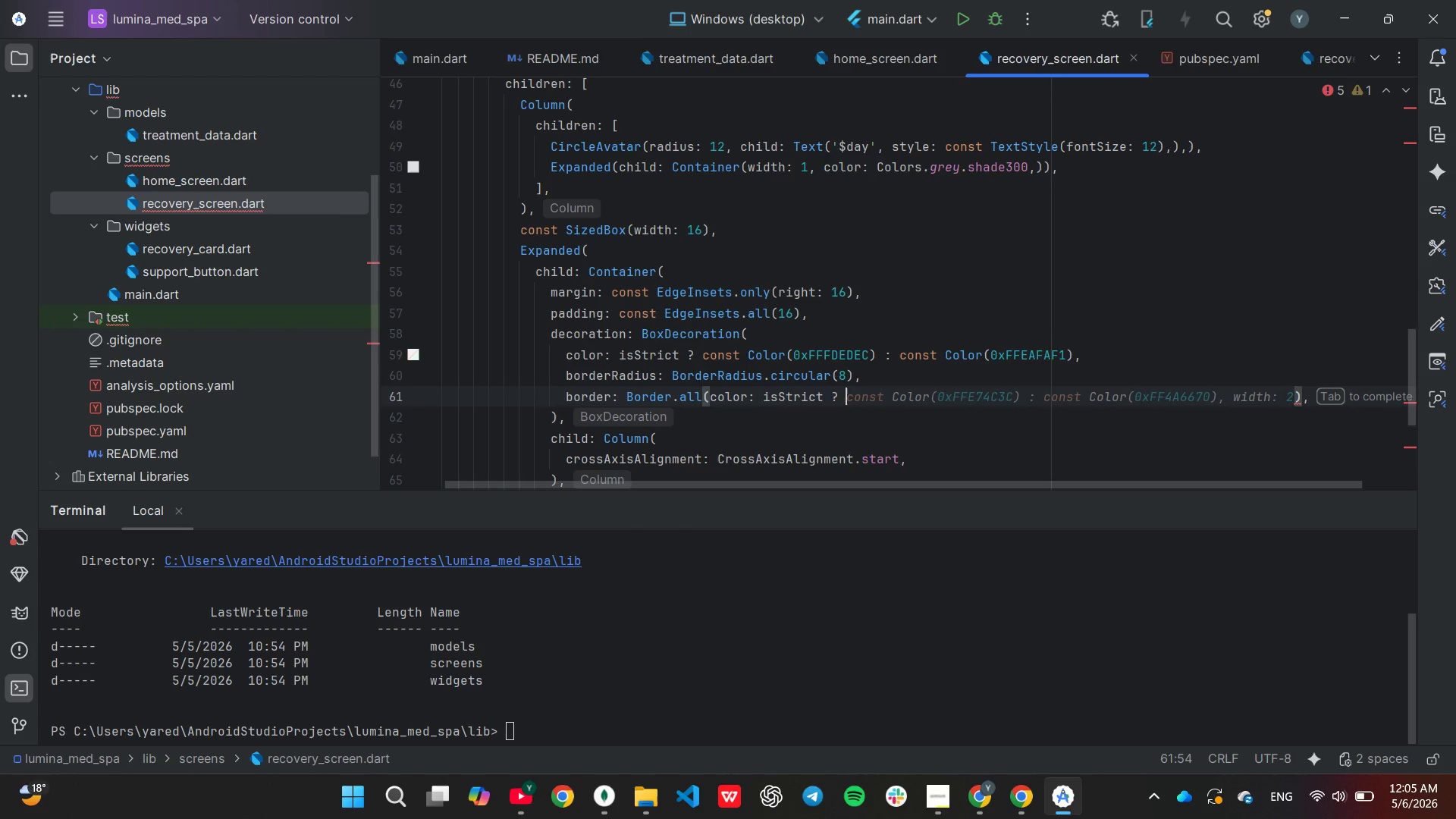 
type(Colors.re)
 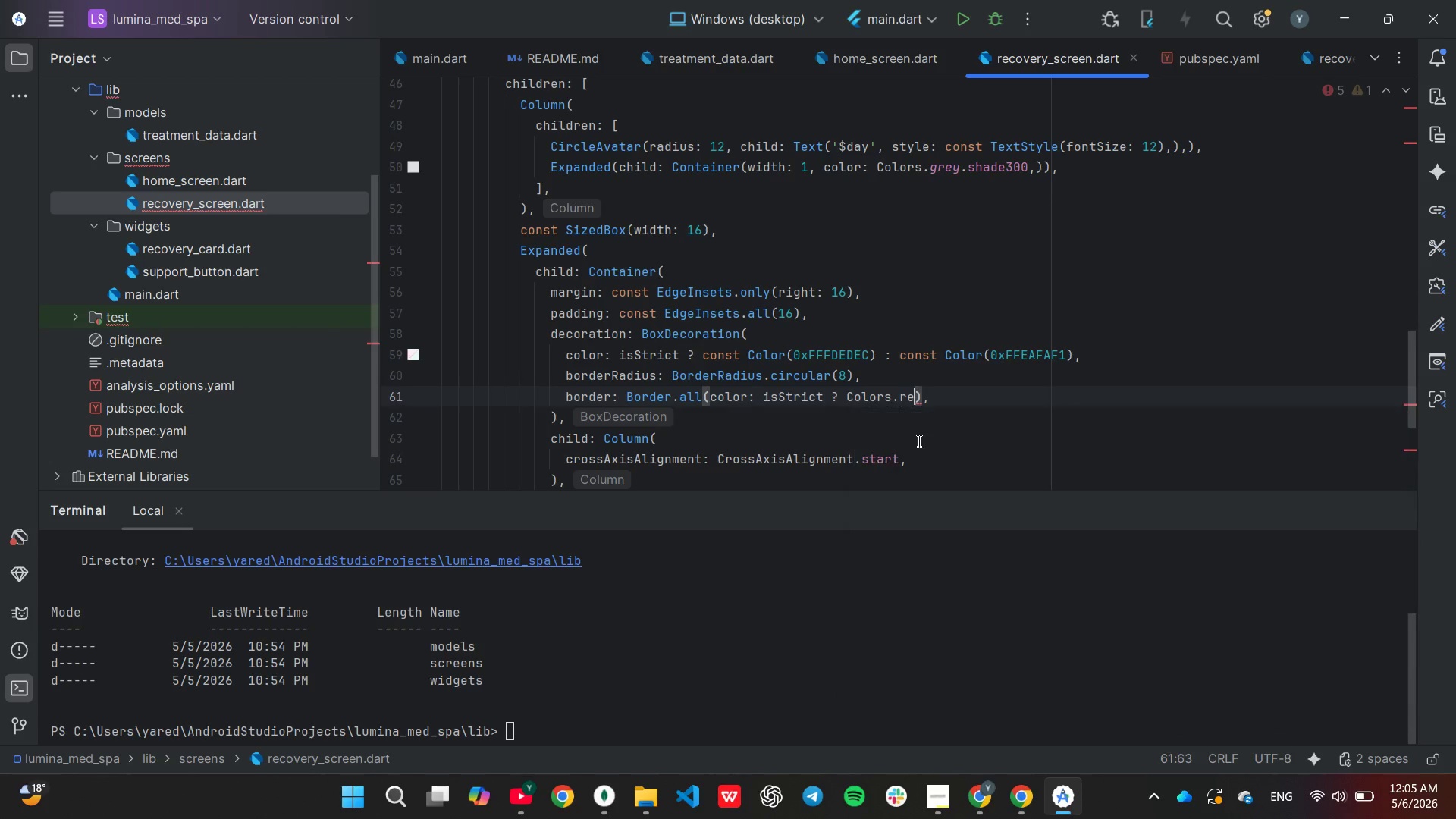 
key(Enter)
 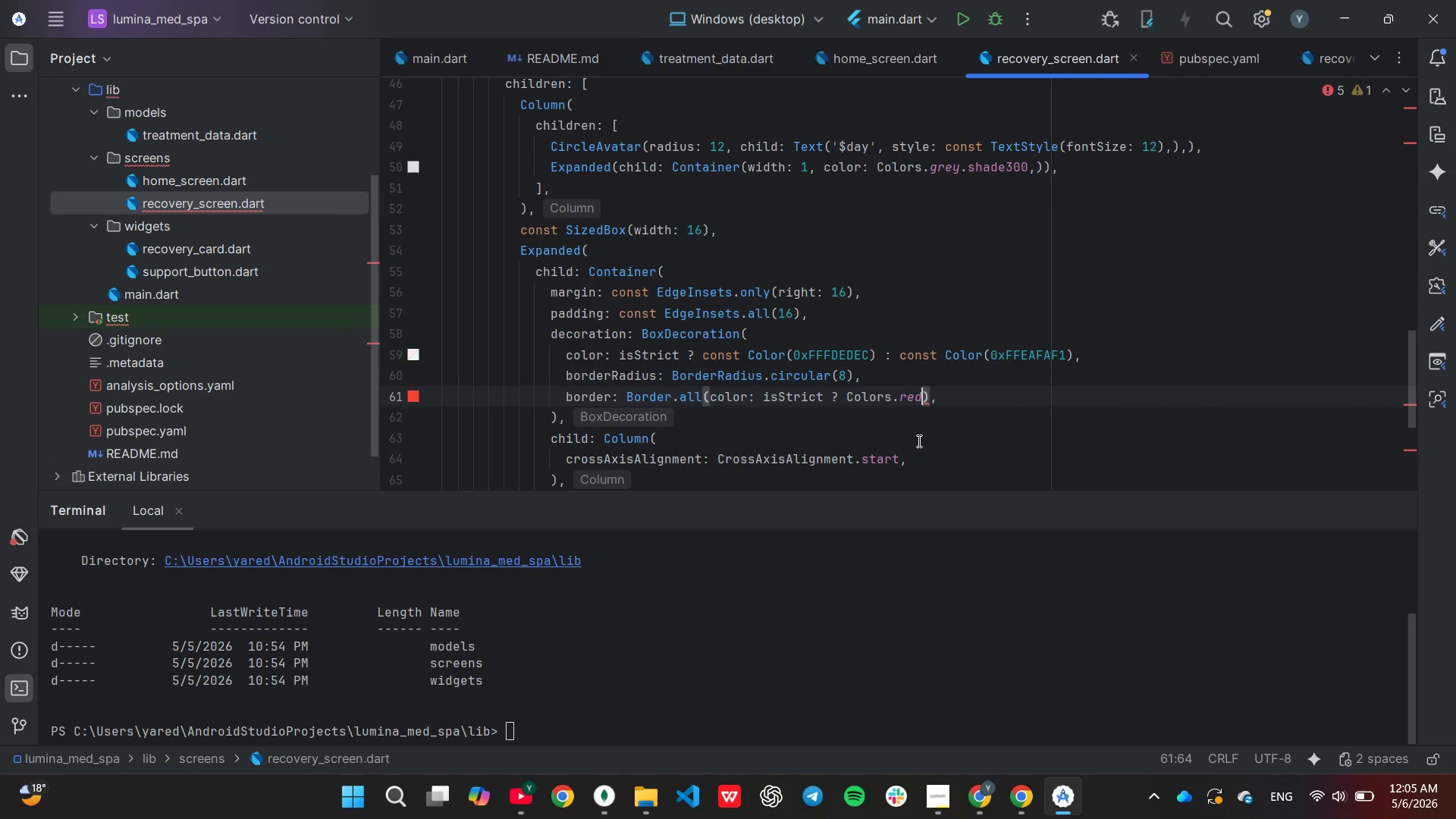 
key(Period)
 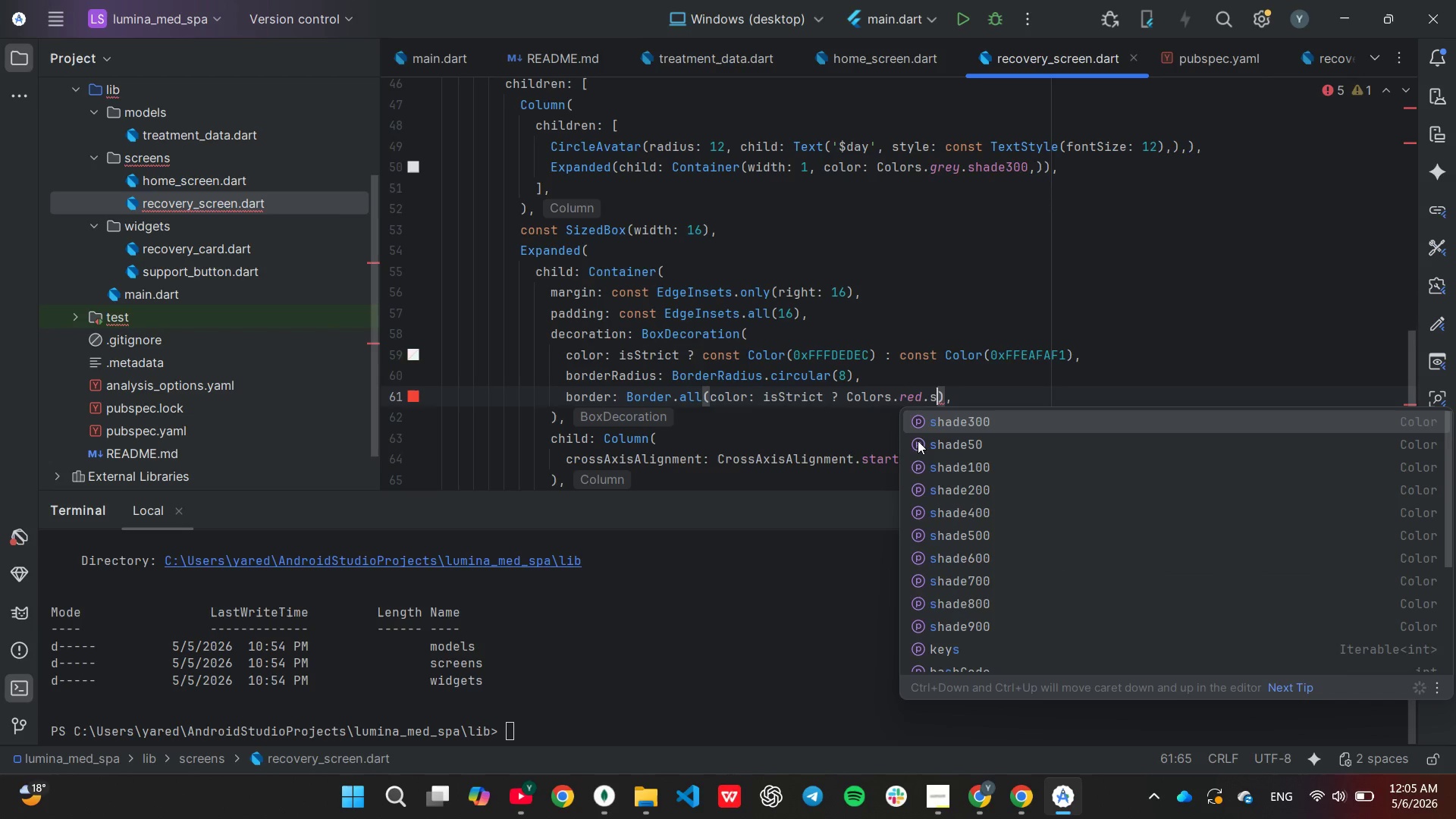 
key(S)
 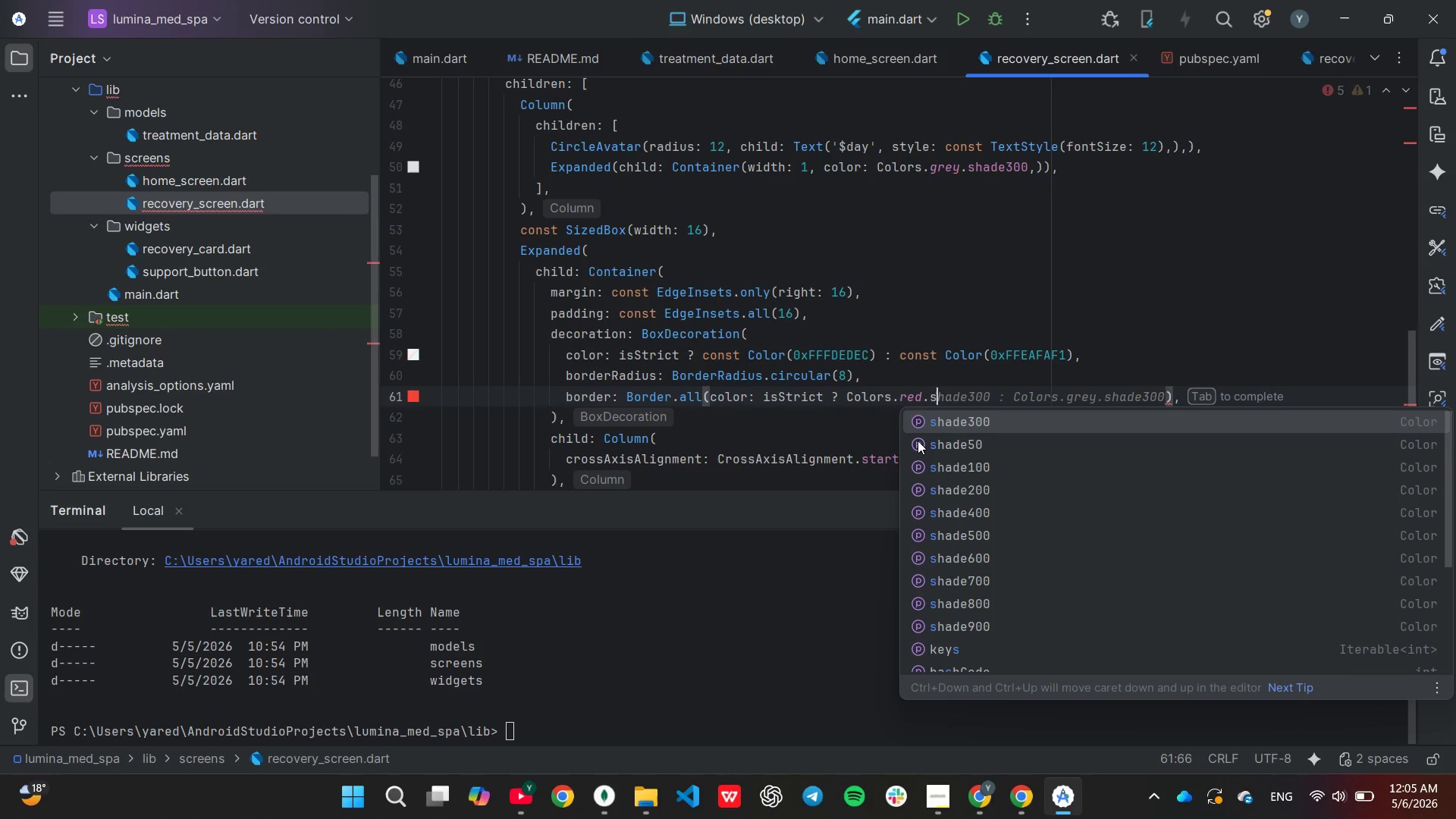 
key(ArrowDown)
 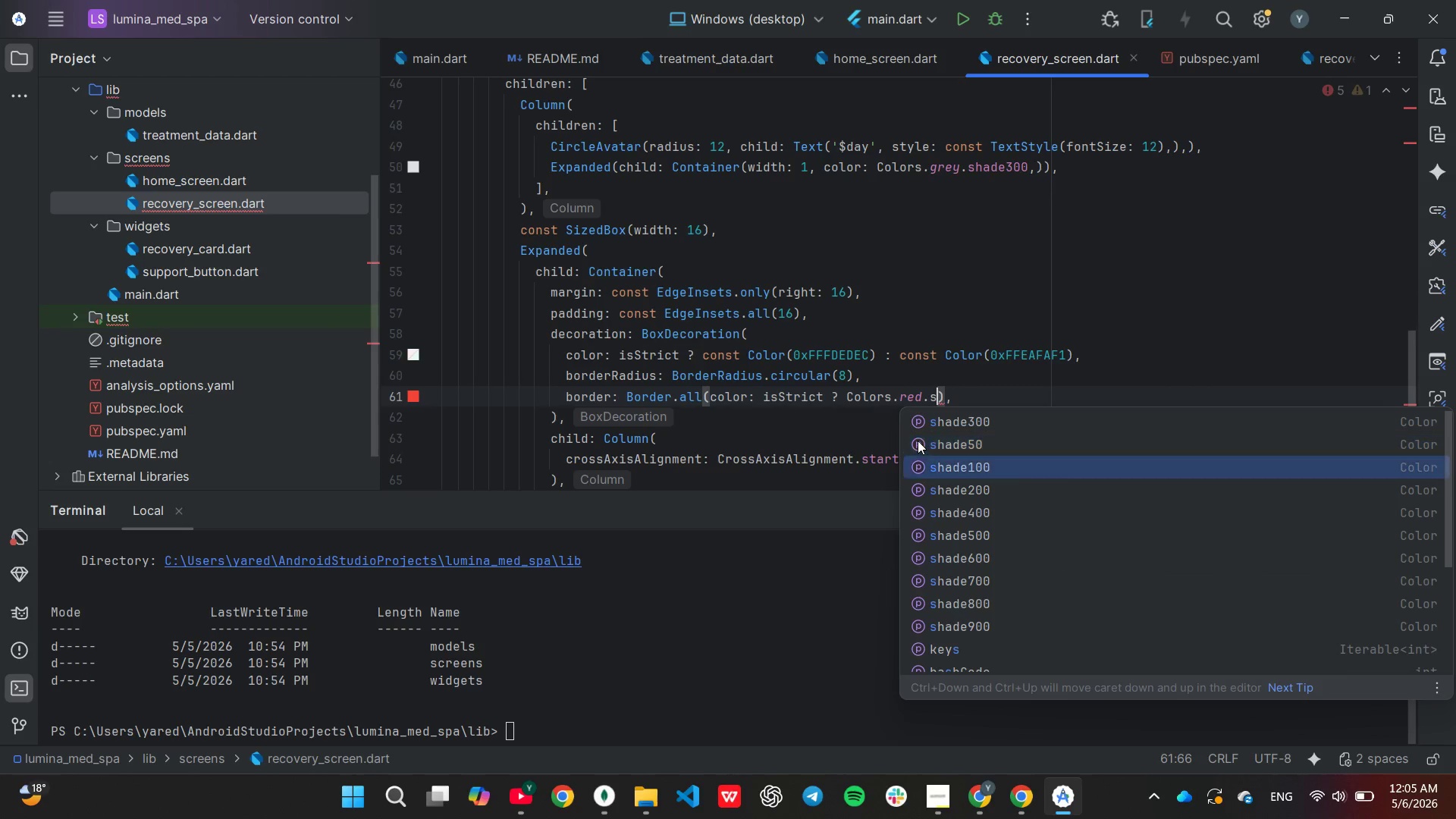 
key(ArrowDown)
 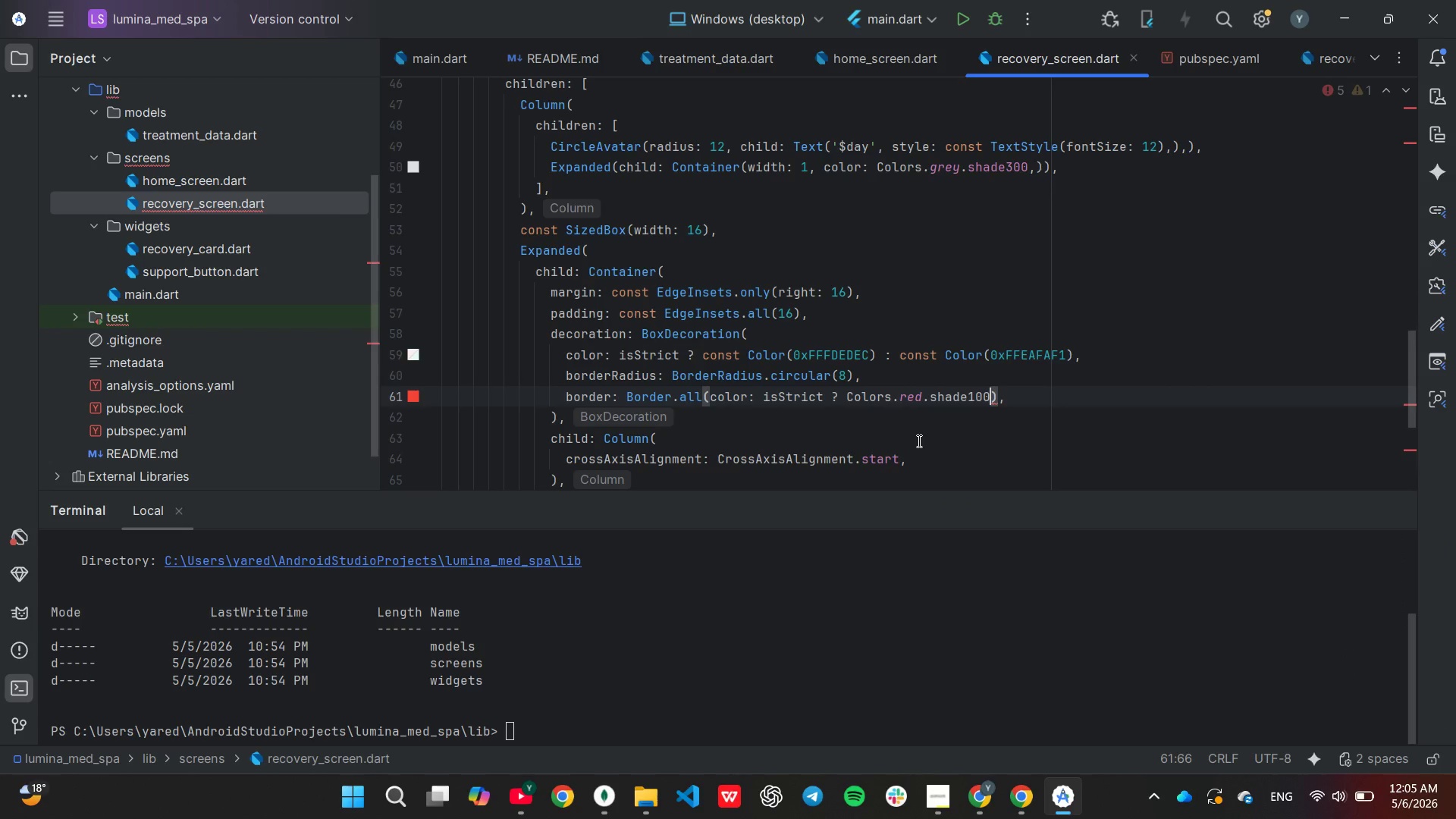 
key(Enter)
 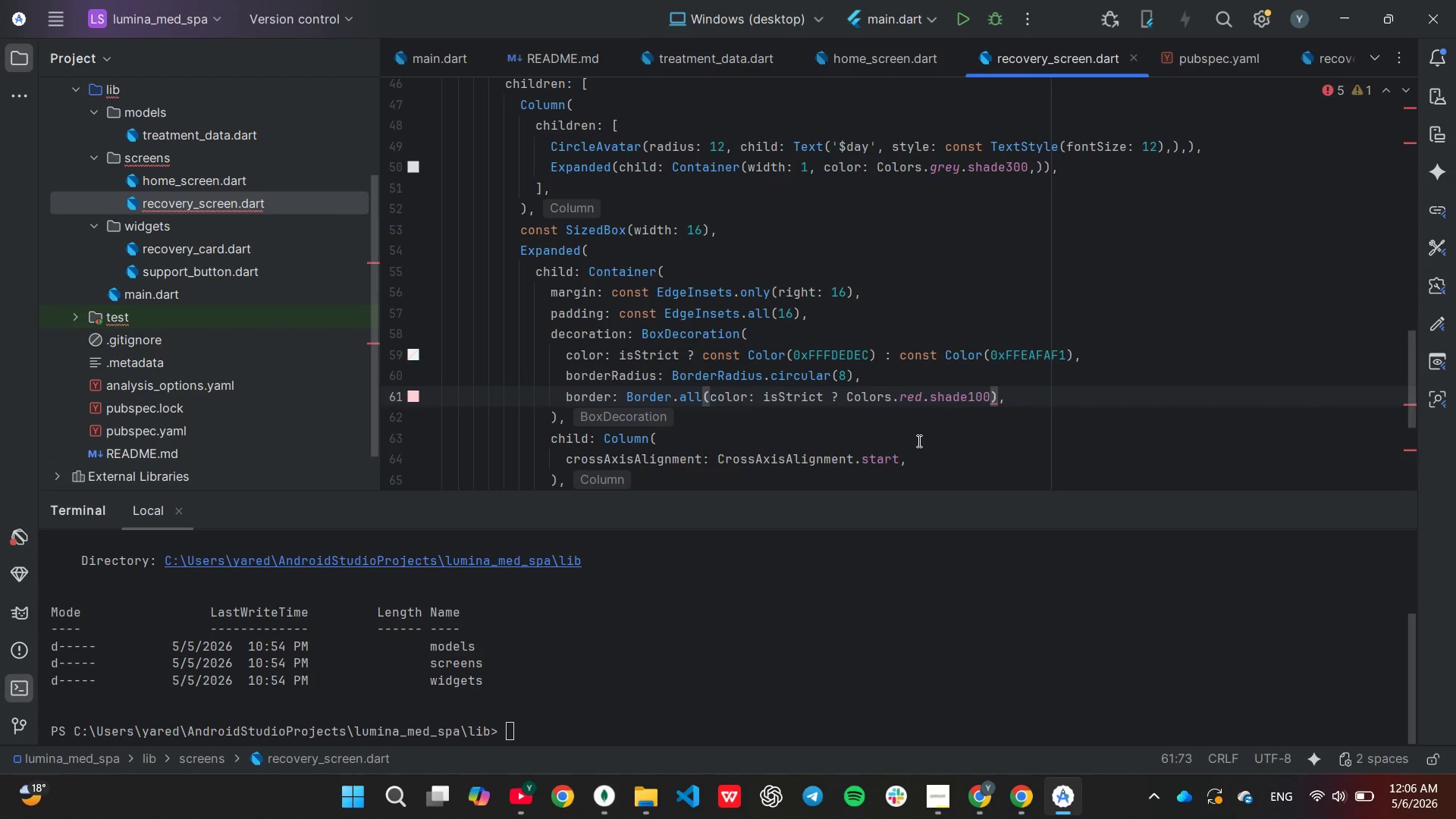 
key(Space)
 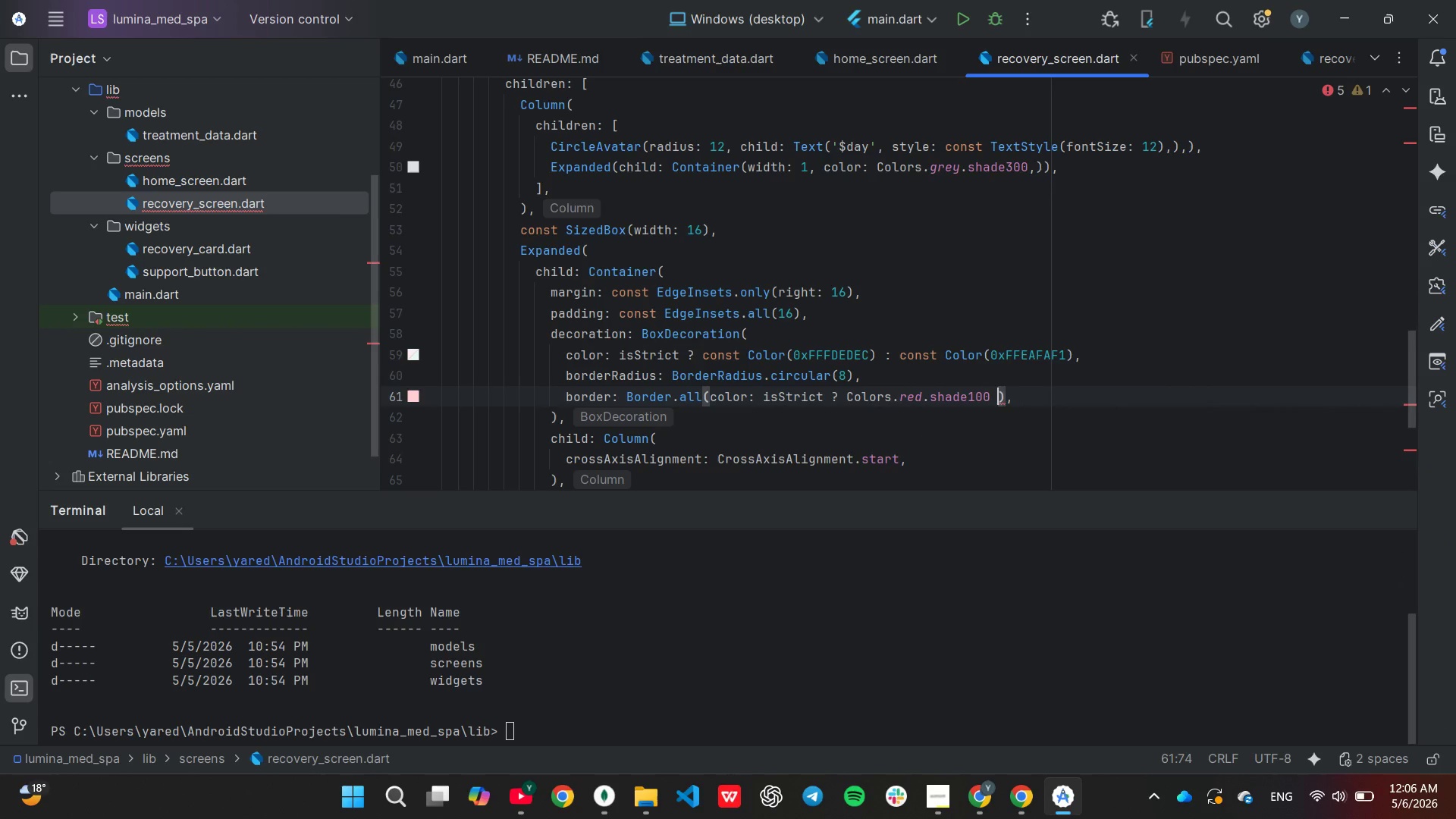 
key(Shift+ShiftLeft)
 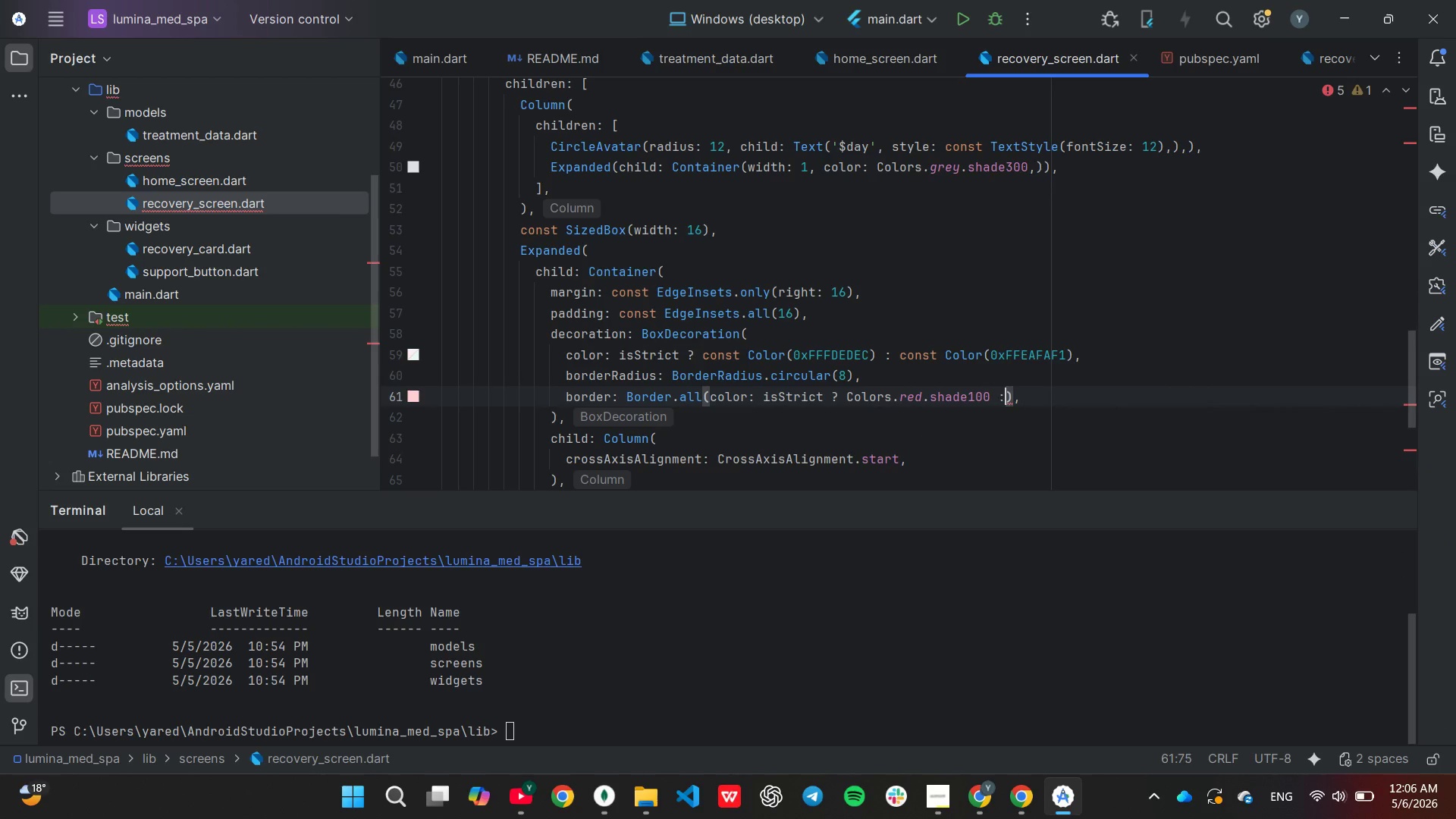 
key(Shift+Semicolon)
 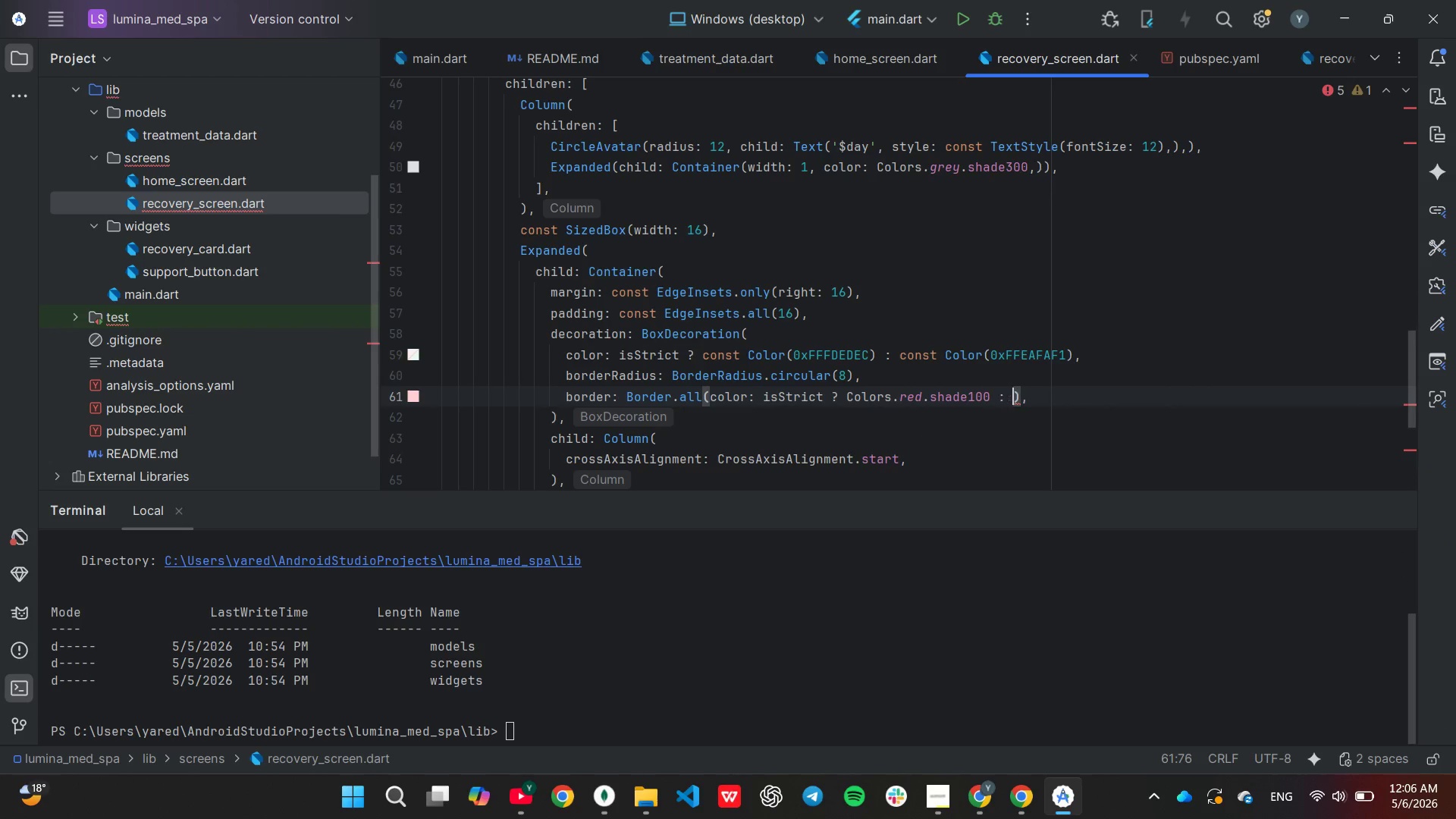 
key(Space)
 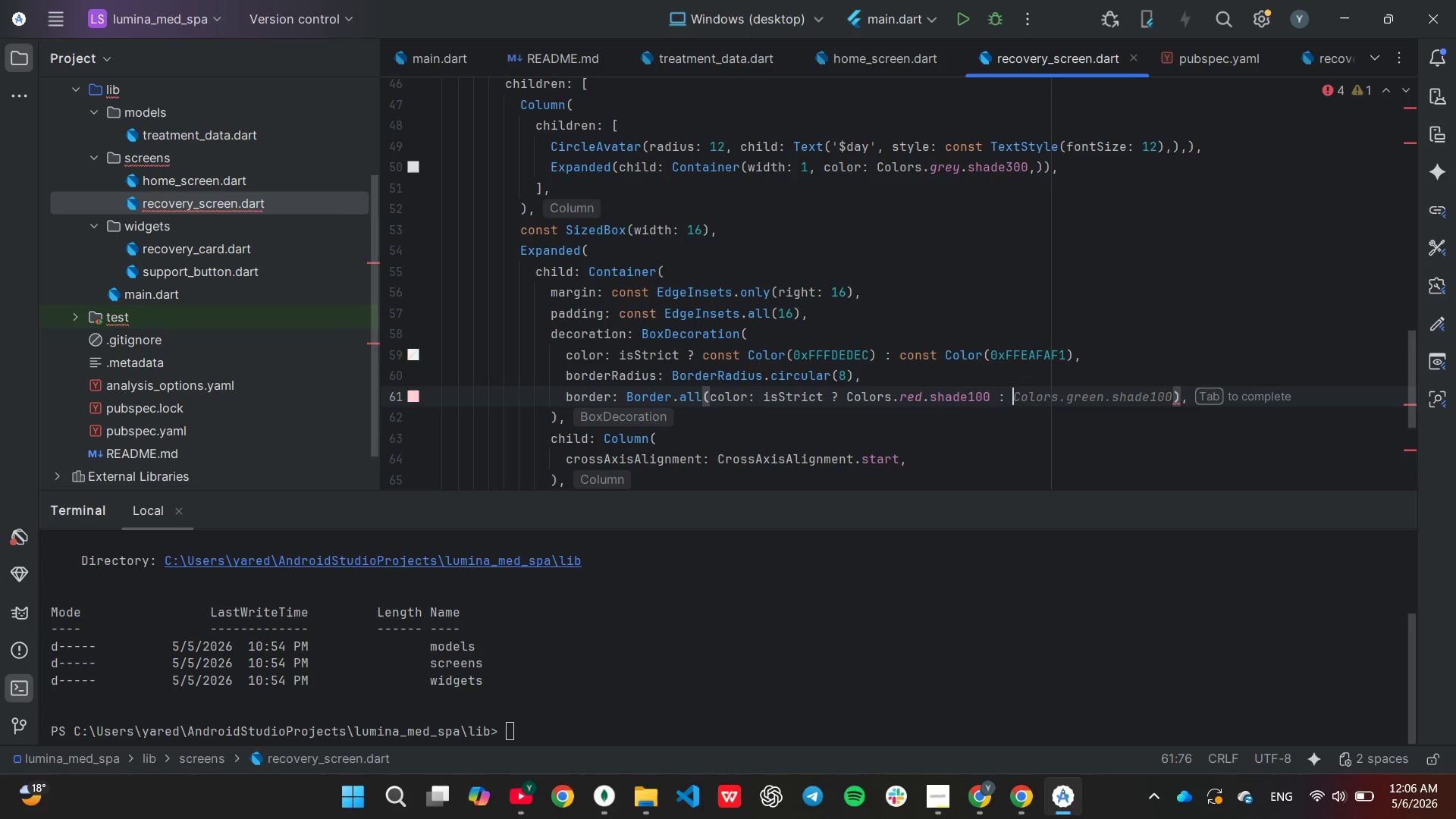 
key(Tab)
 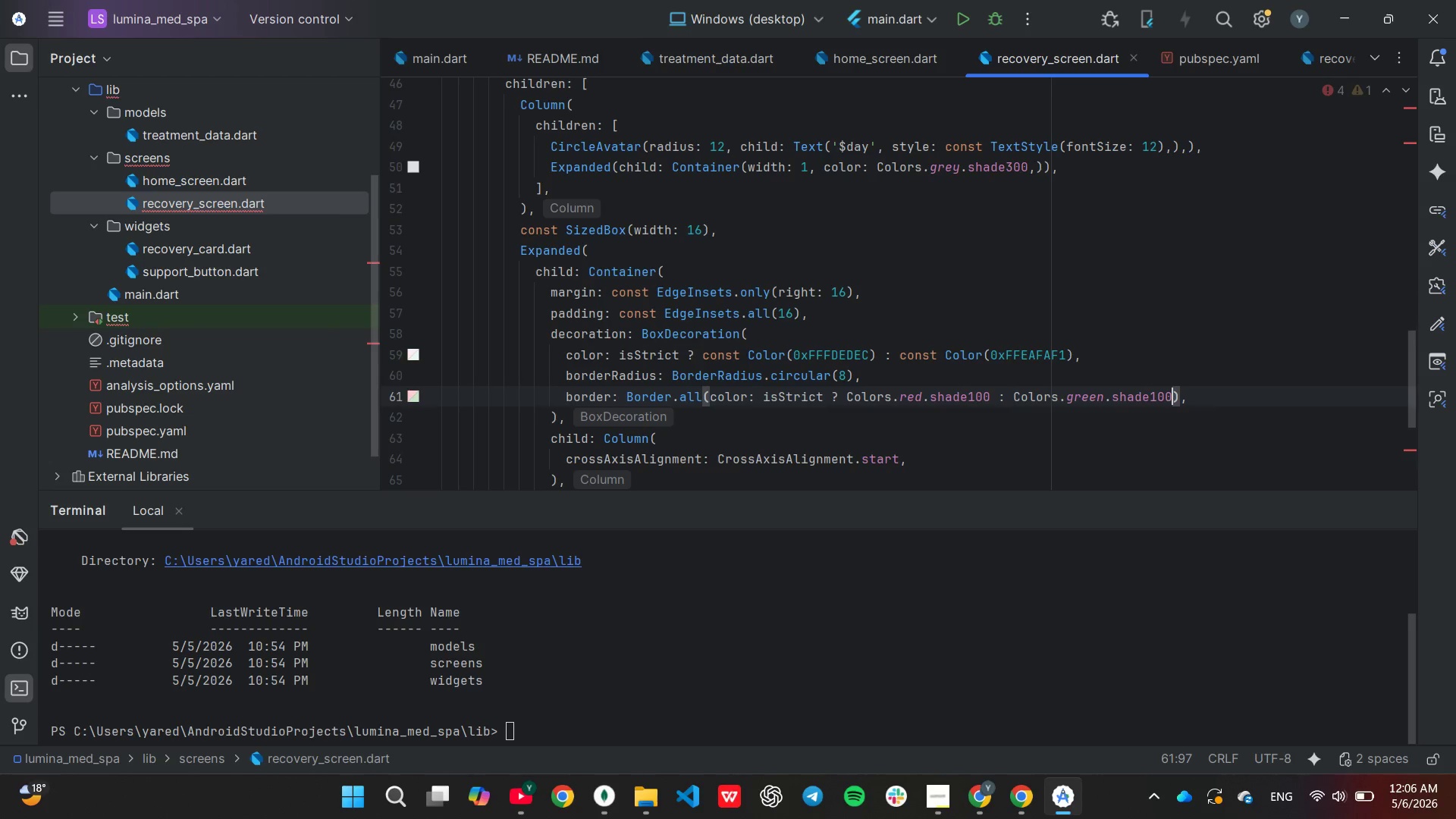 
key(ArrowRight)
 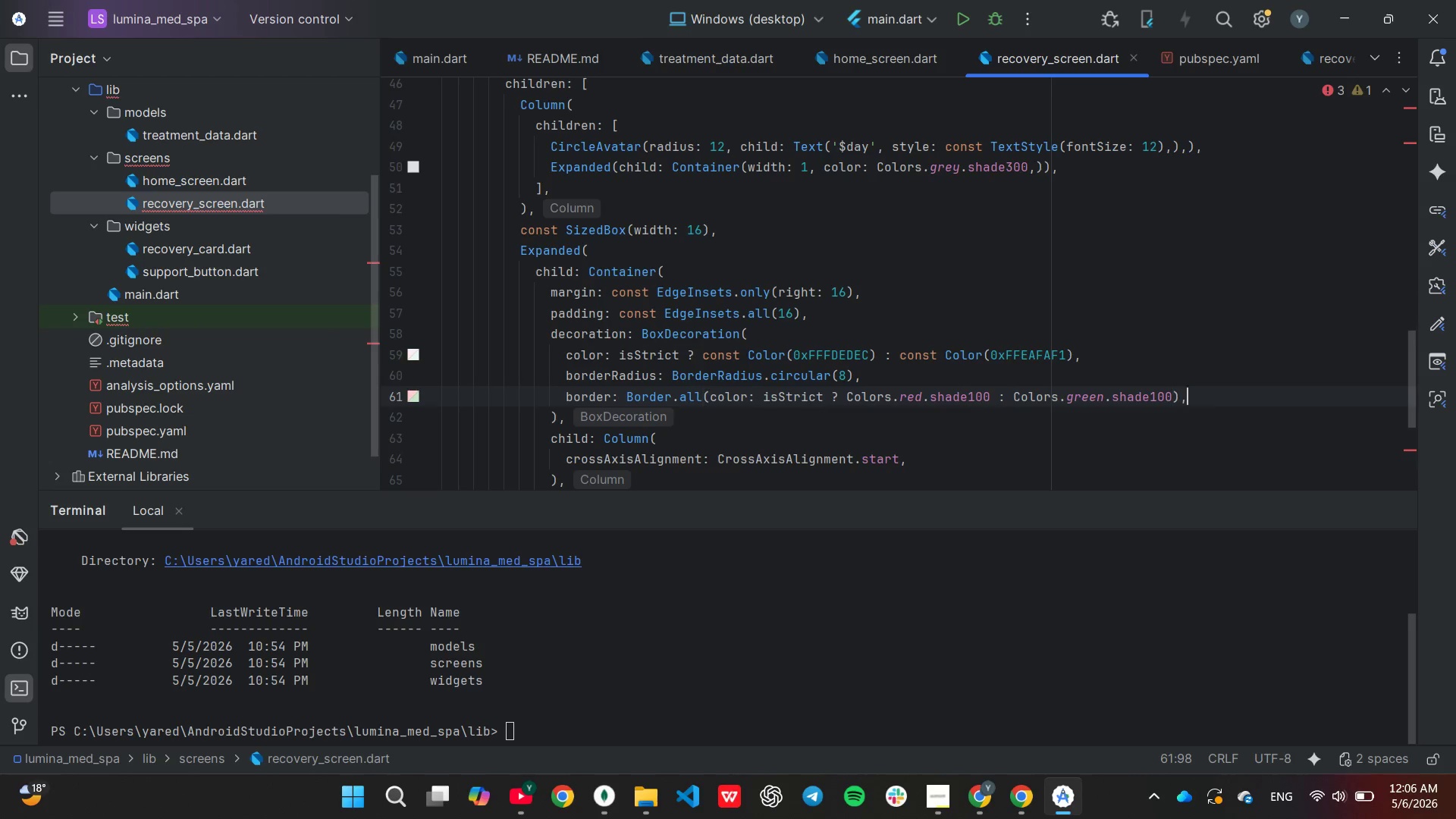 
key(ArrowRight)
 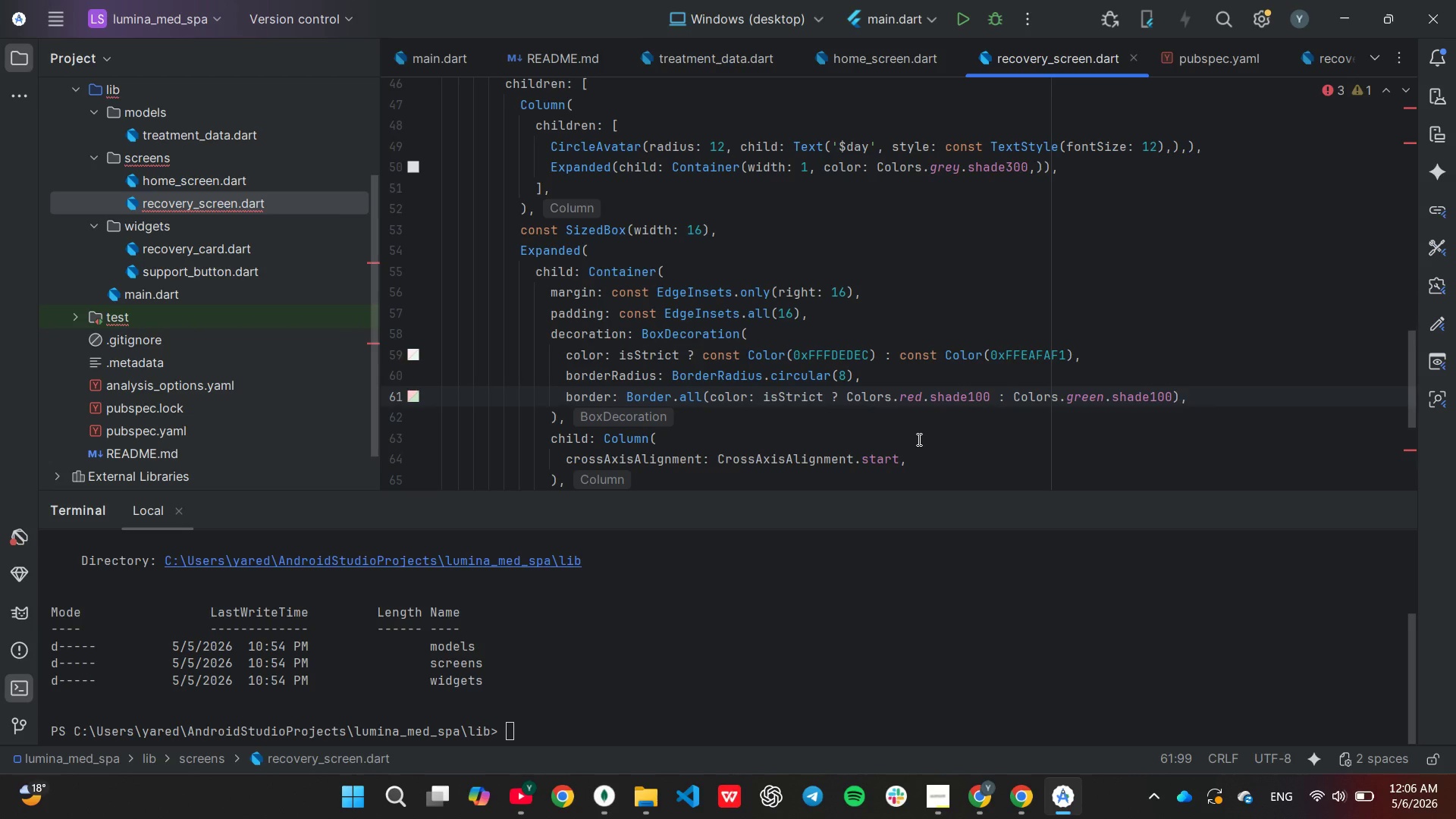 
key(ArrowDown)
 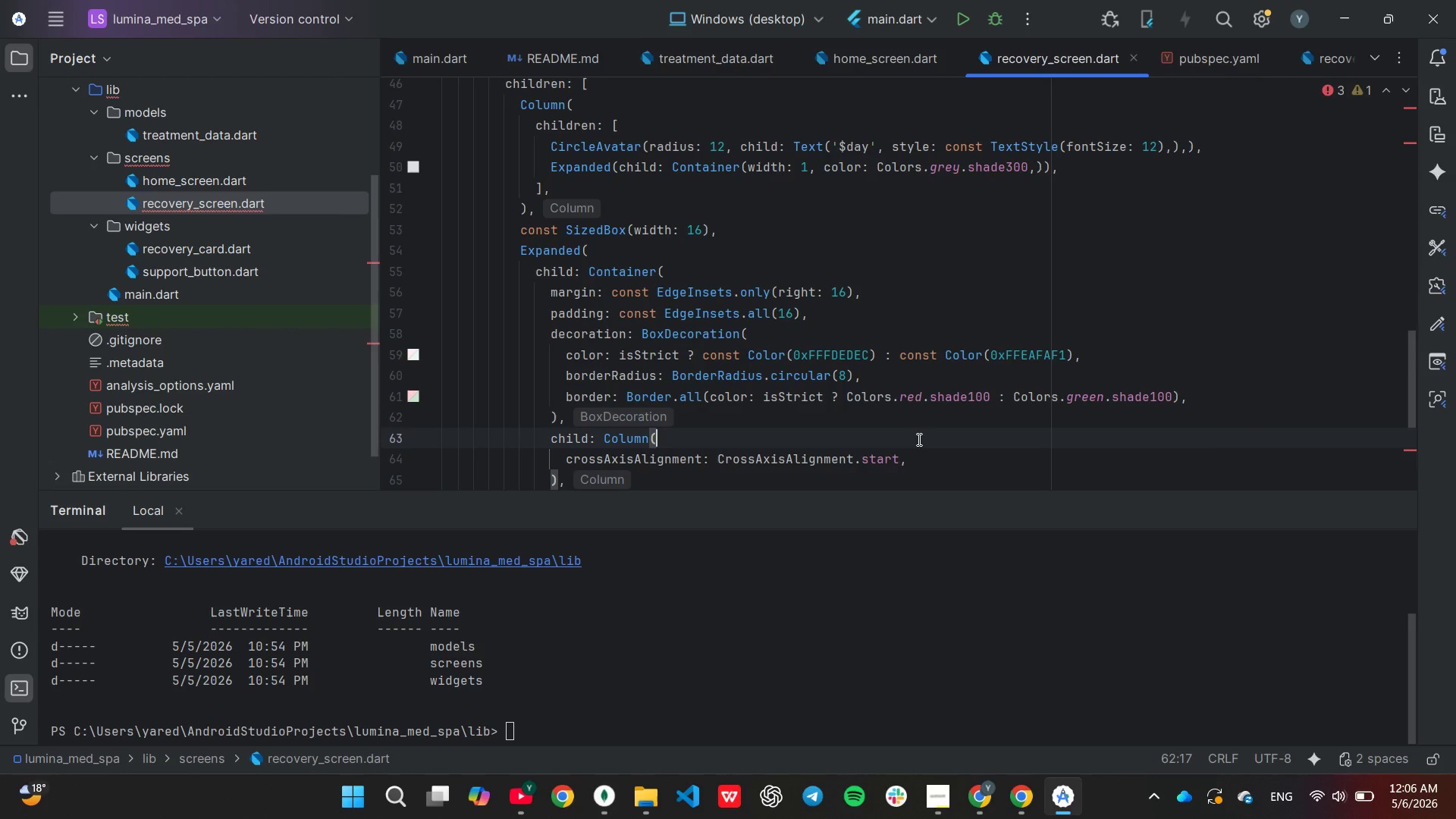 
key(ArrowDown)
 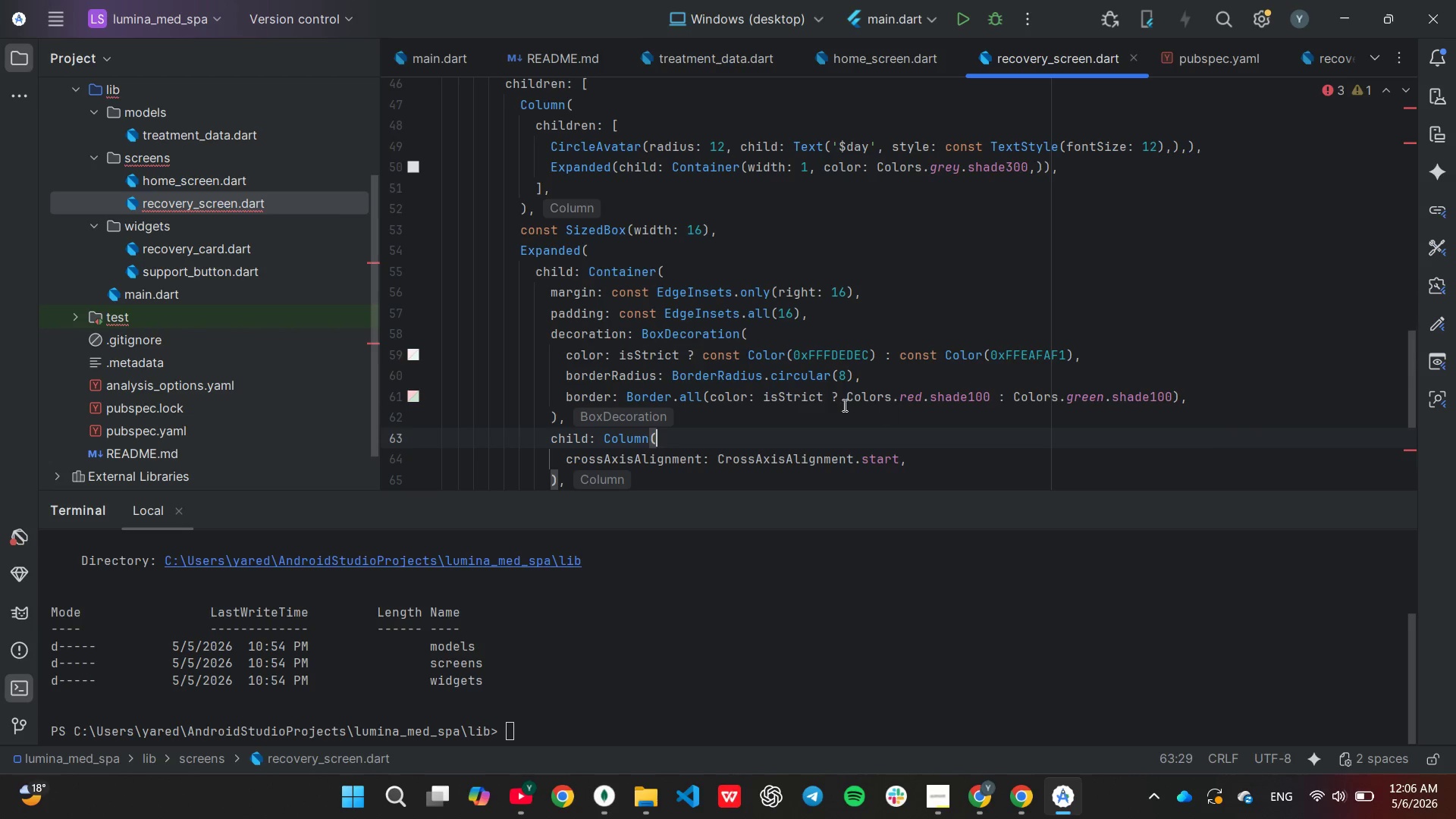 
scroll: coordinate [877, 403], scroll_direction: down, amount: 1.0
 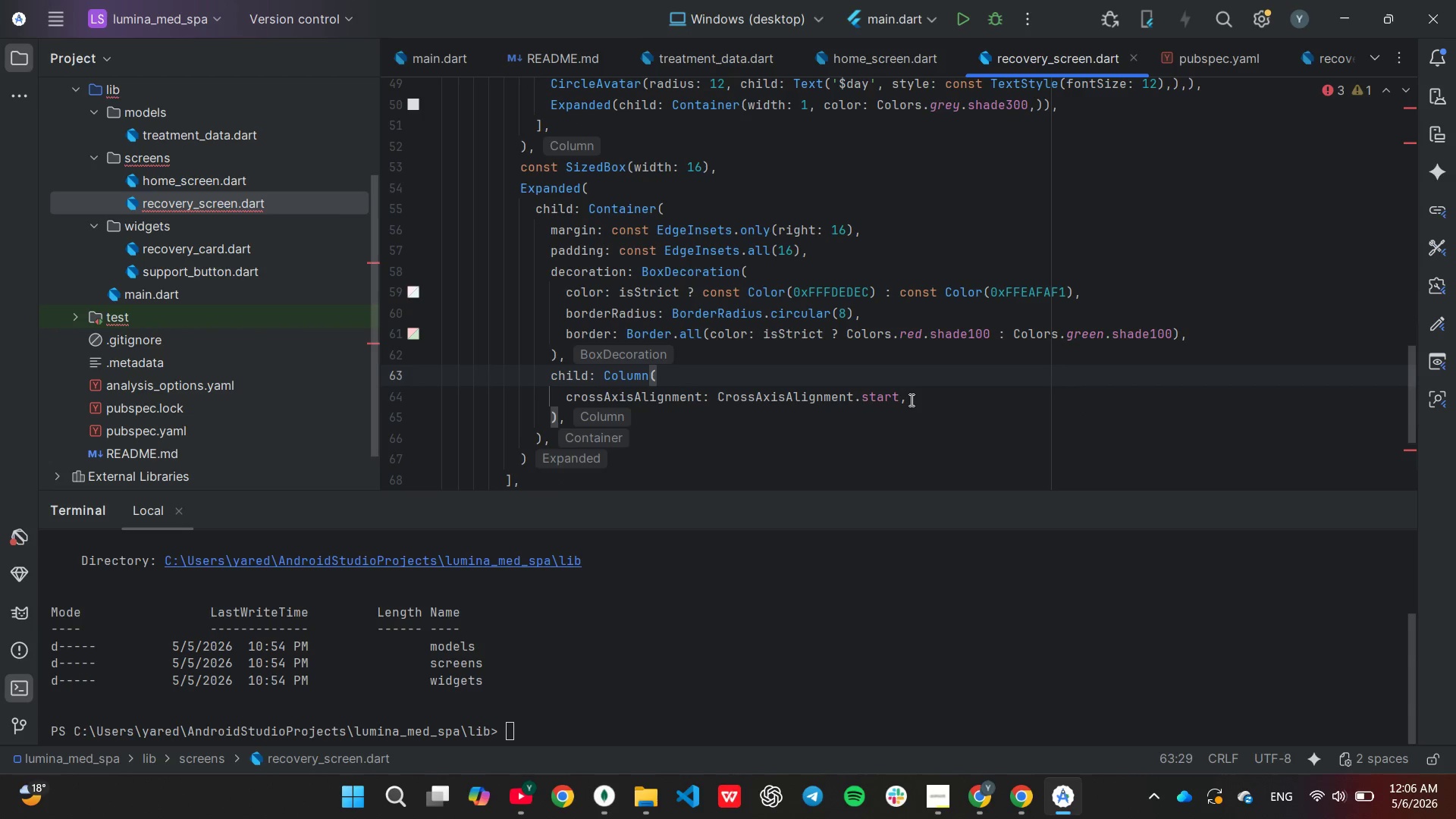 
left_click([912, 400])
 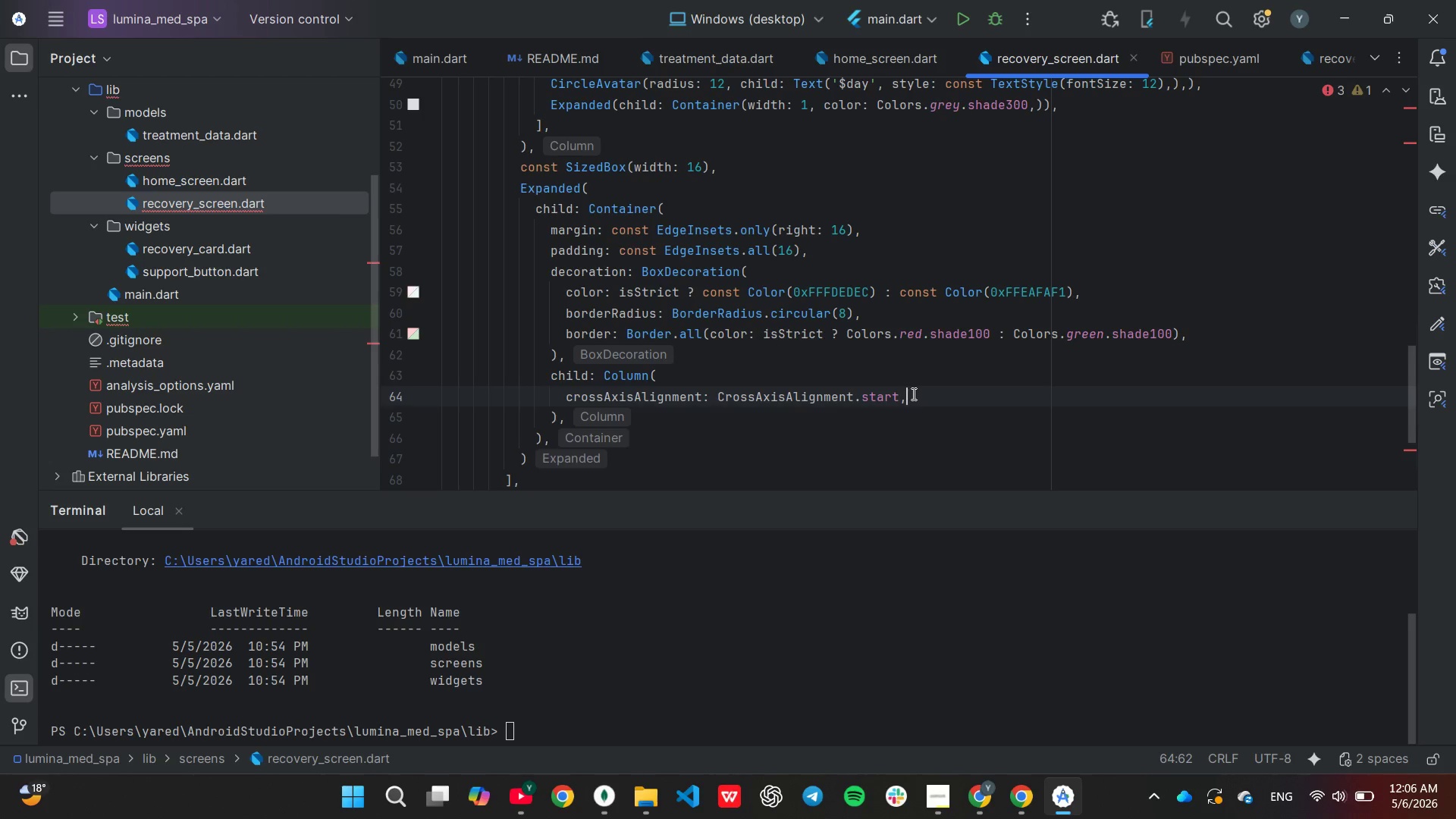 
wait(8.33)
 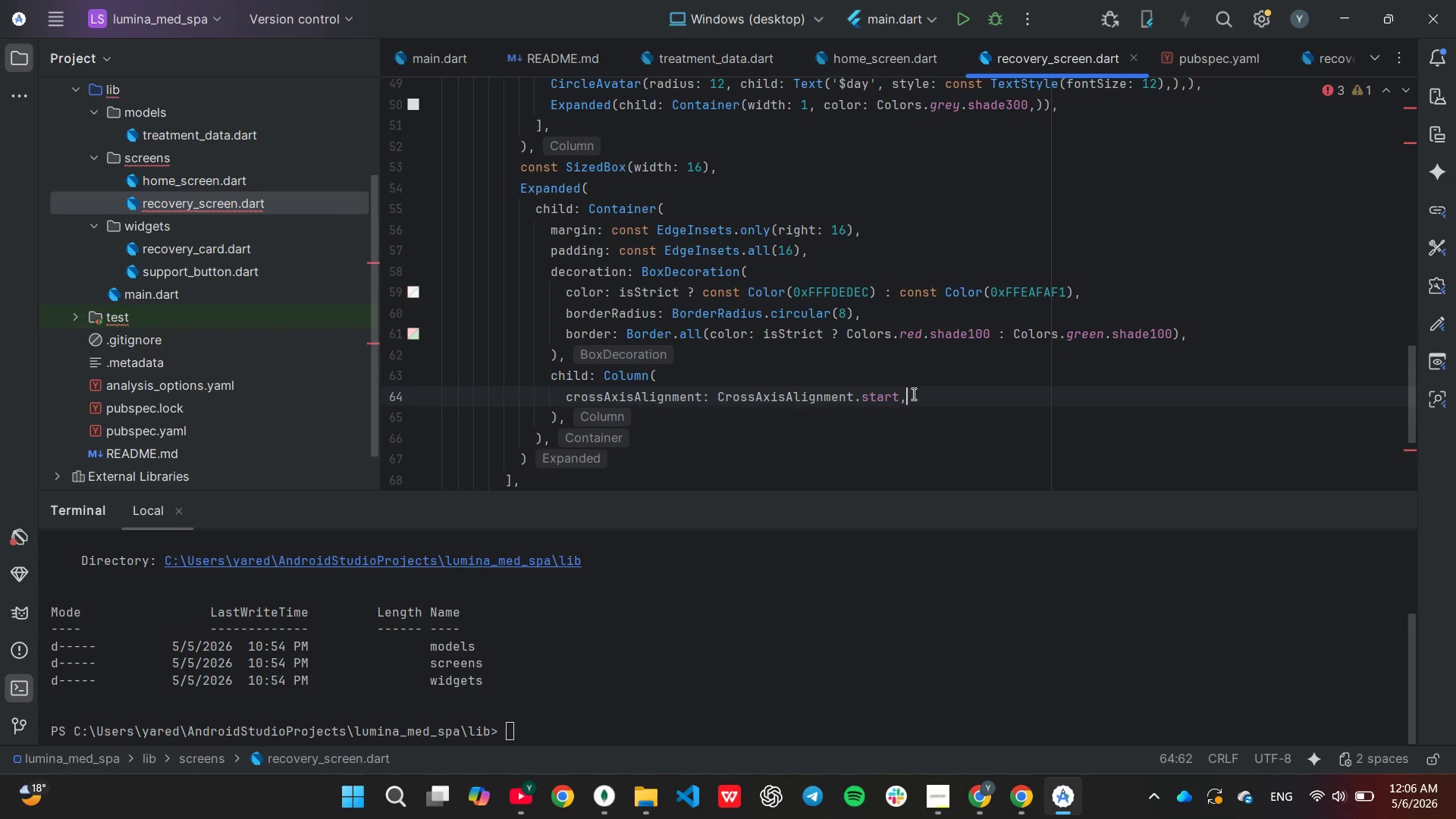 
key(Enter)
 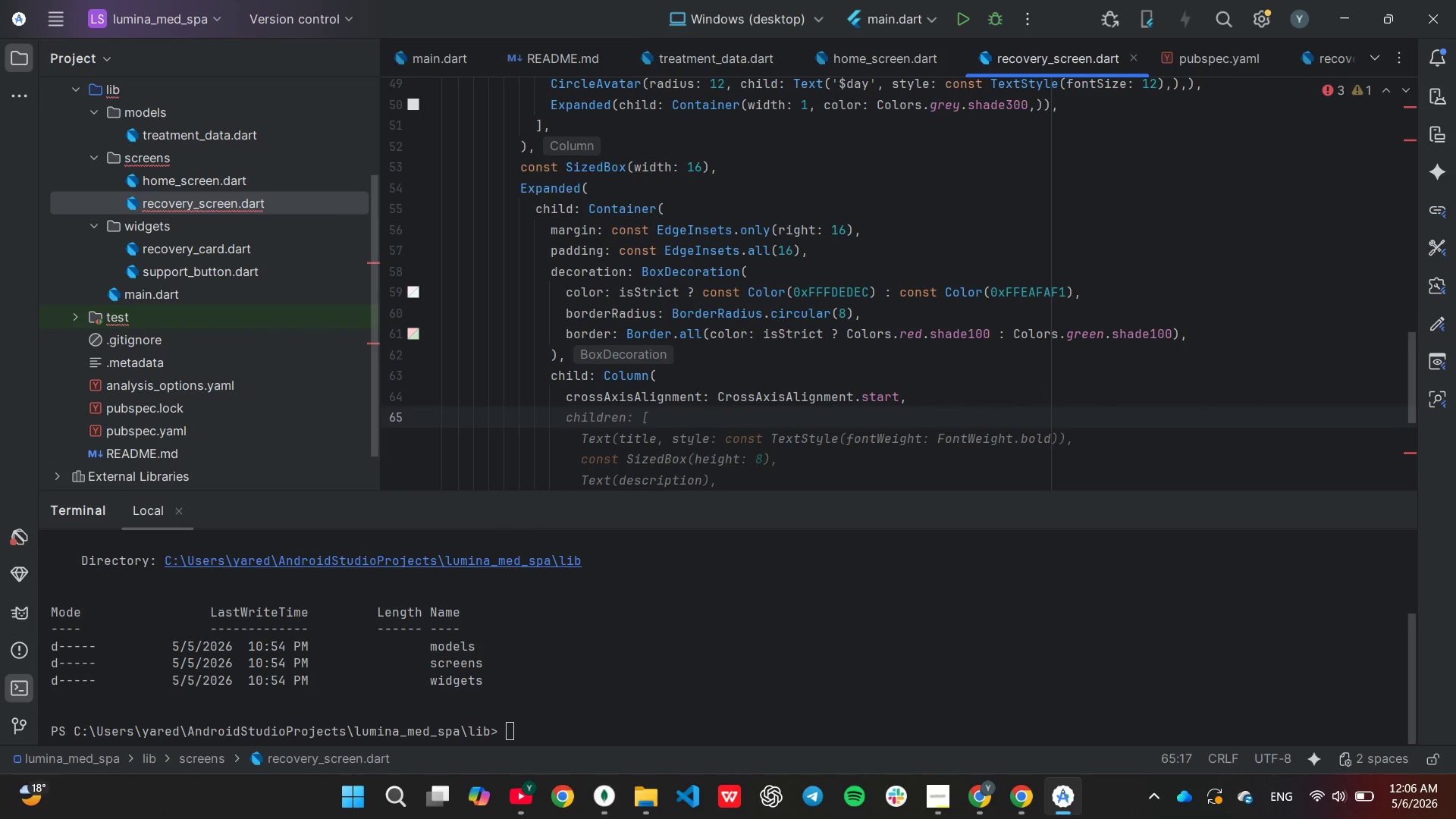 
key(Tab)
 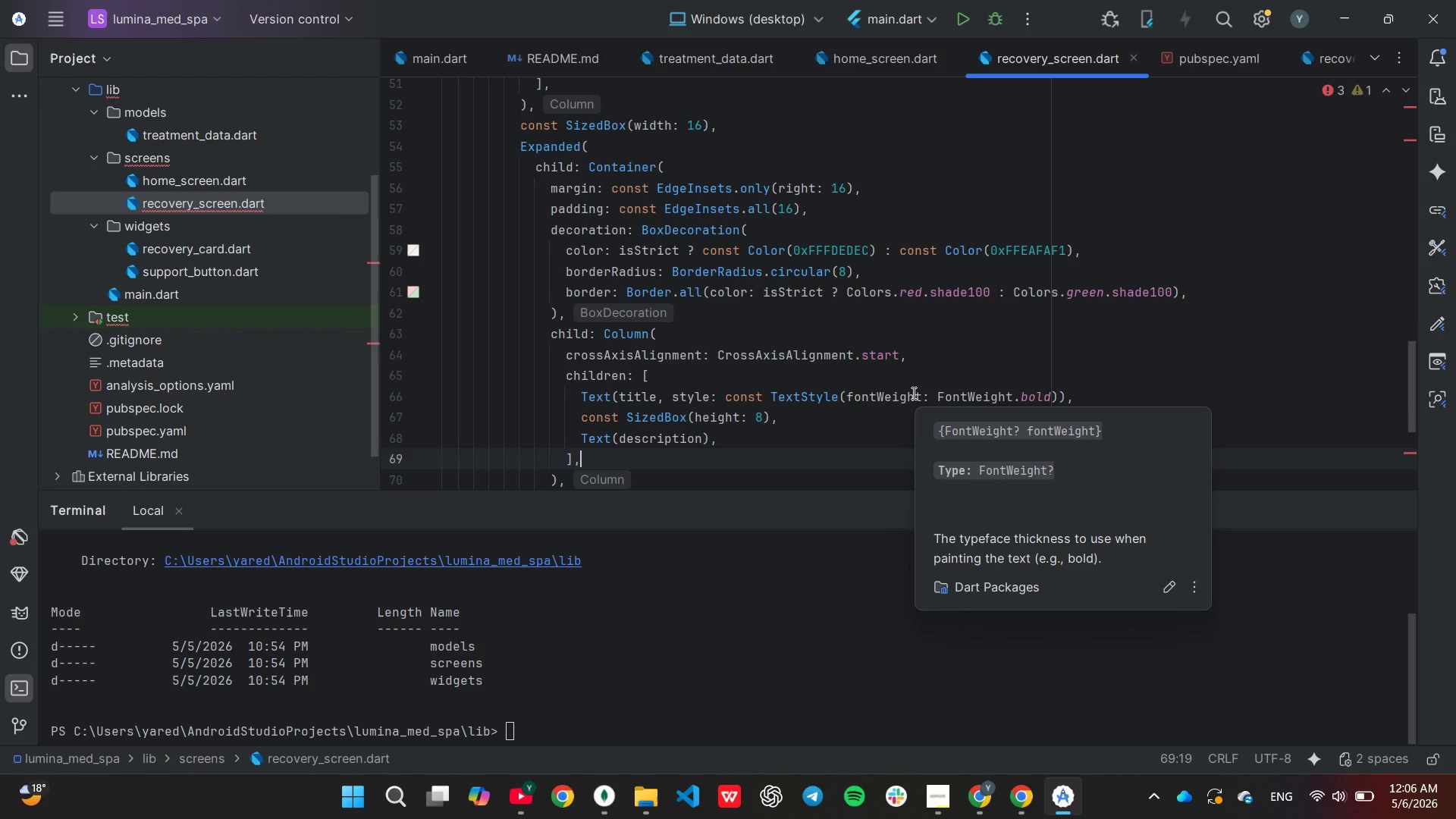 
wait(11.7)
 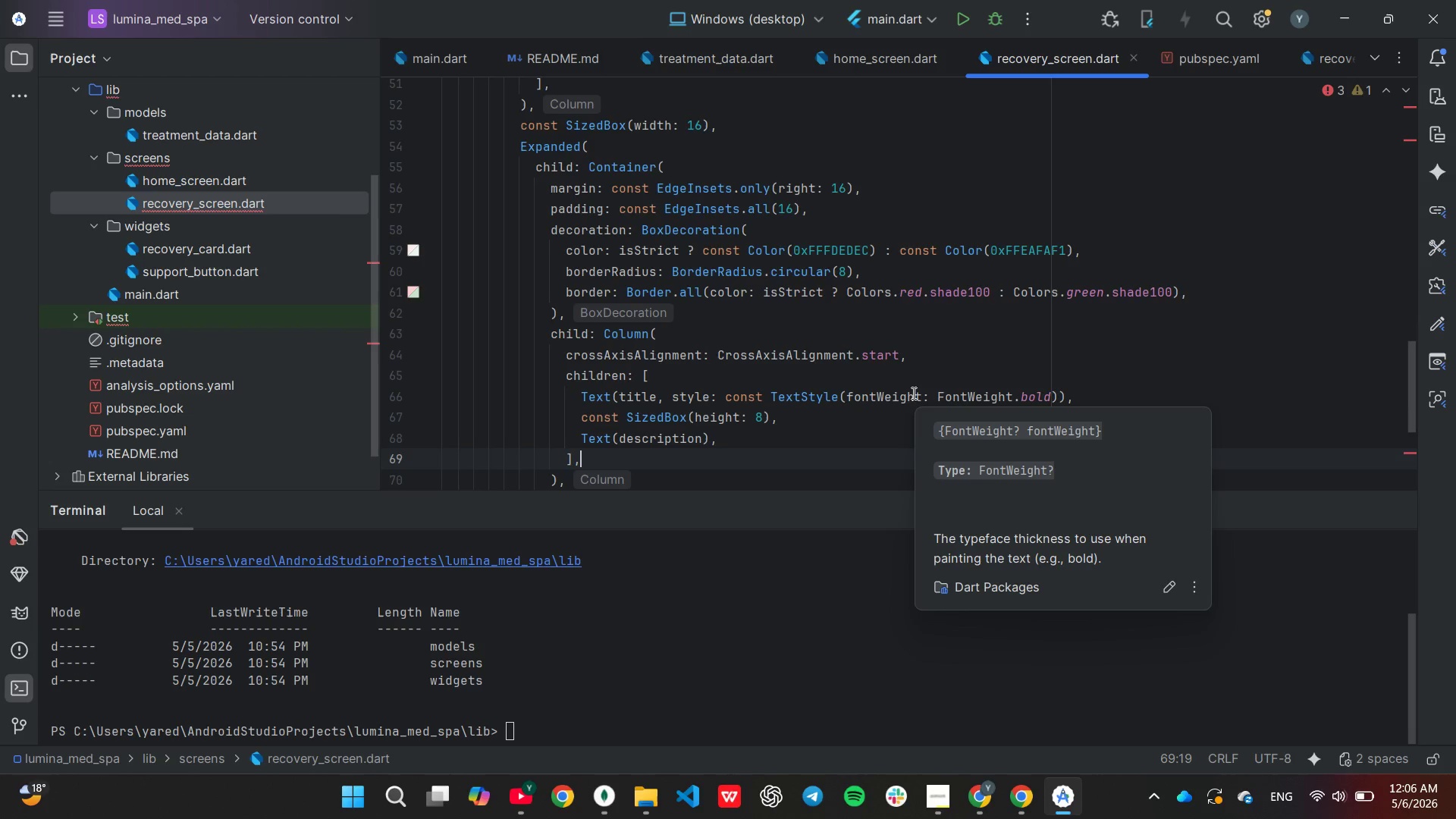 
left_click([776, 395])
 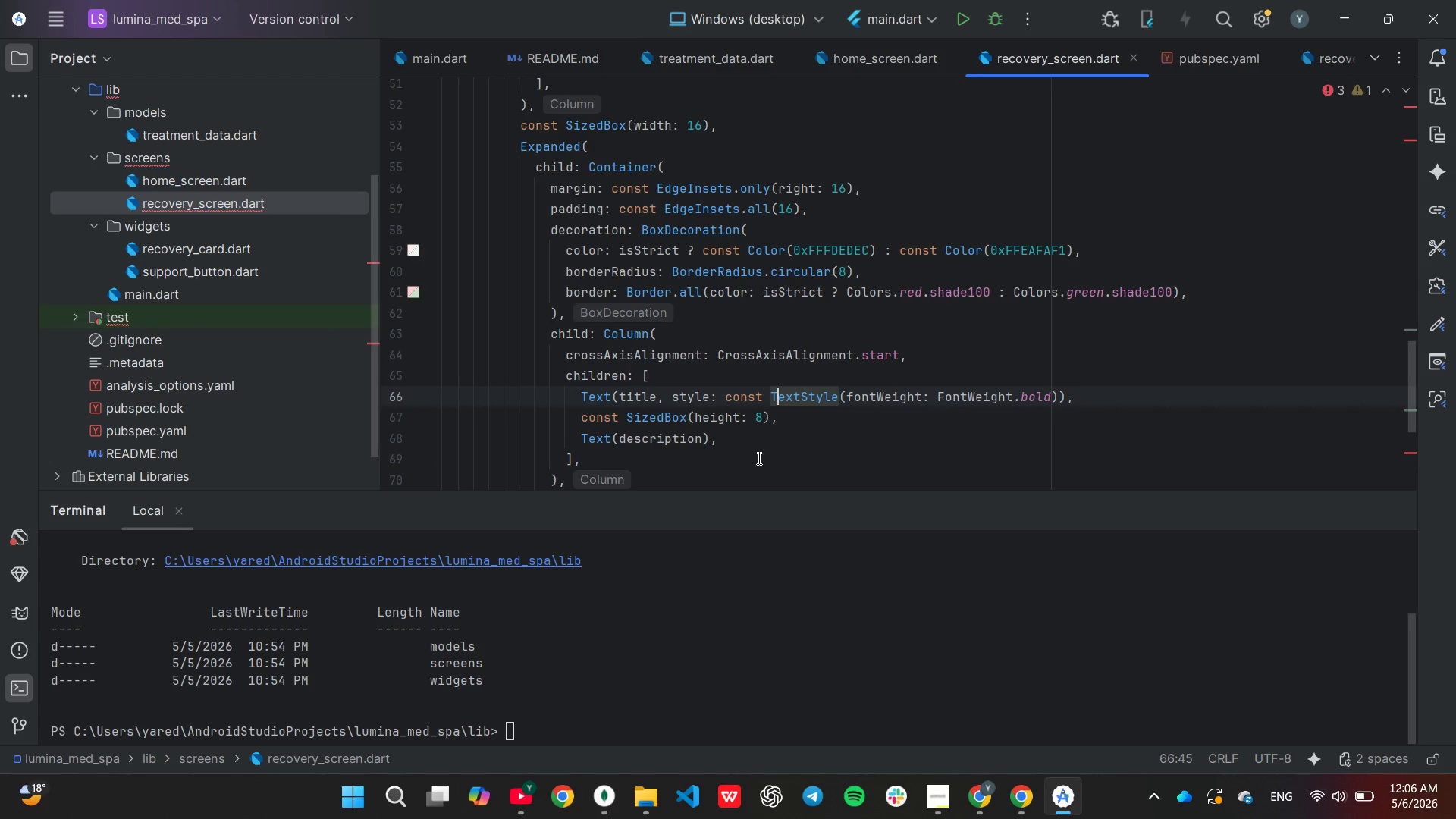 
key(ArrowLeft)
 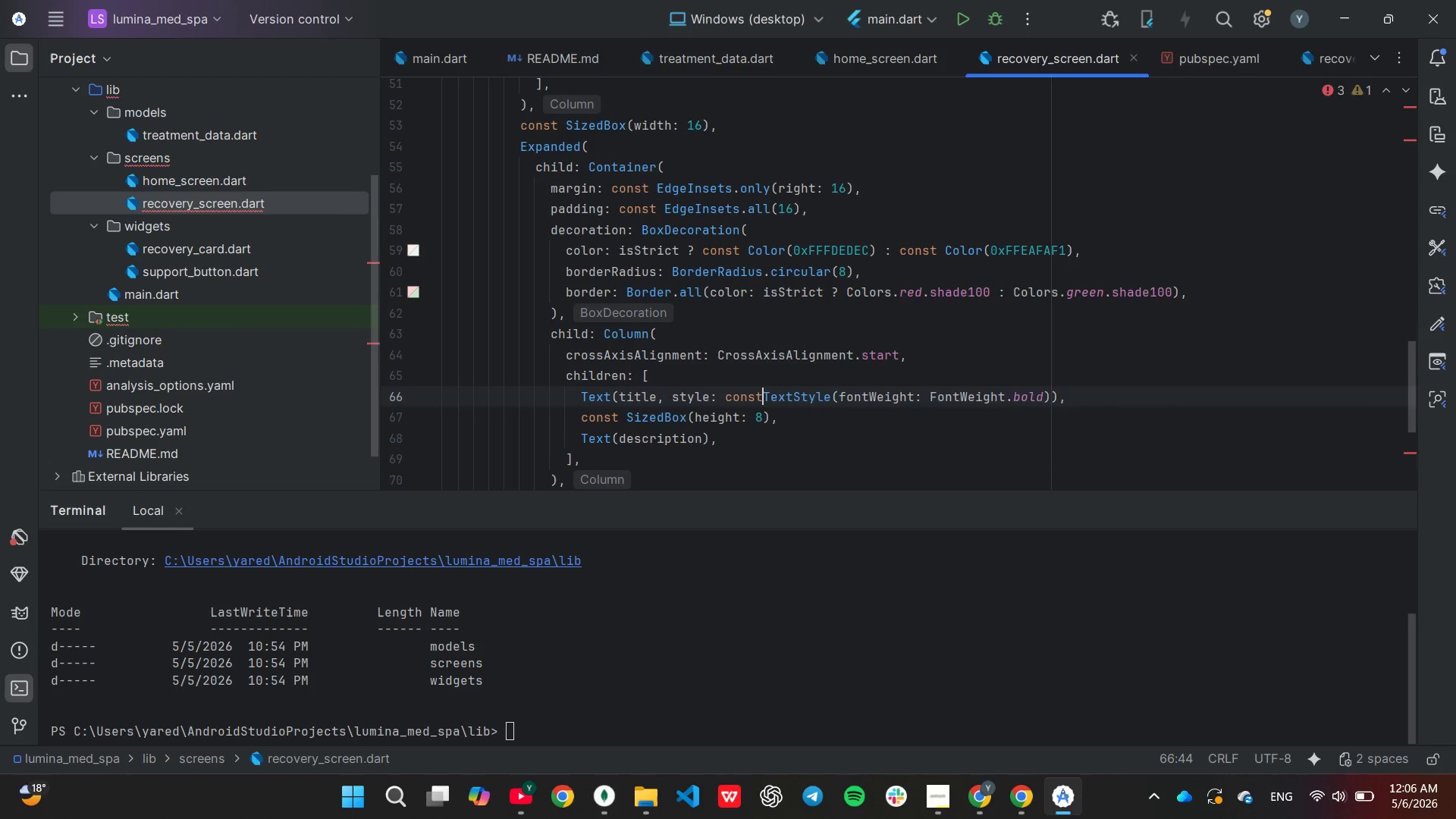 
key(Backspace)
 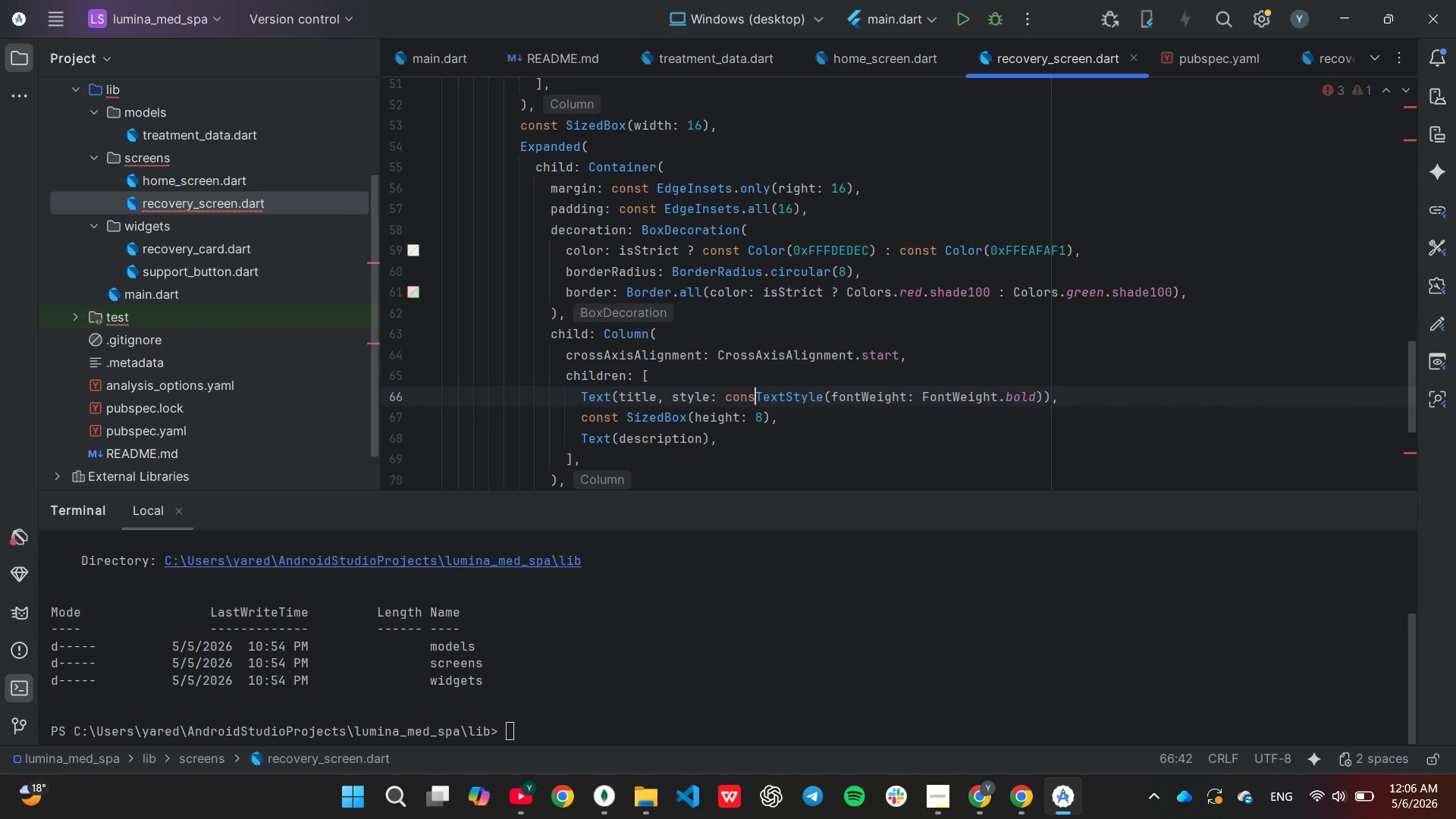 
key(Backspace)
 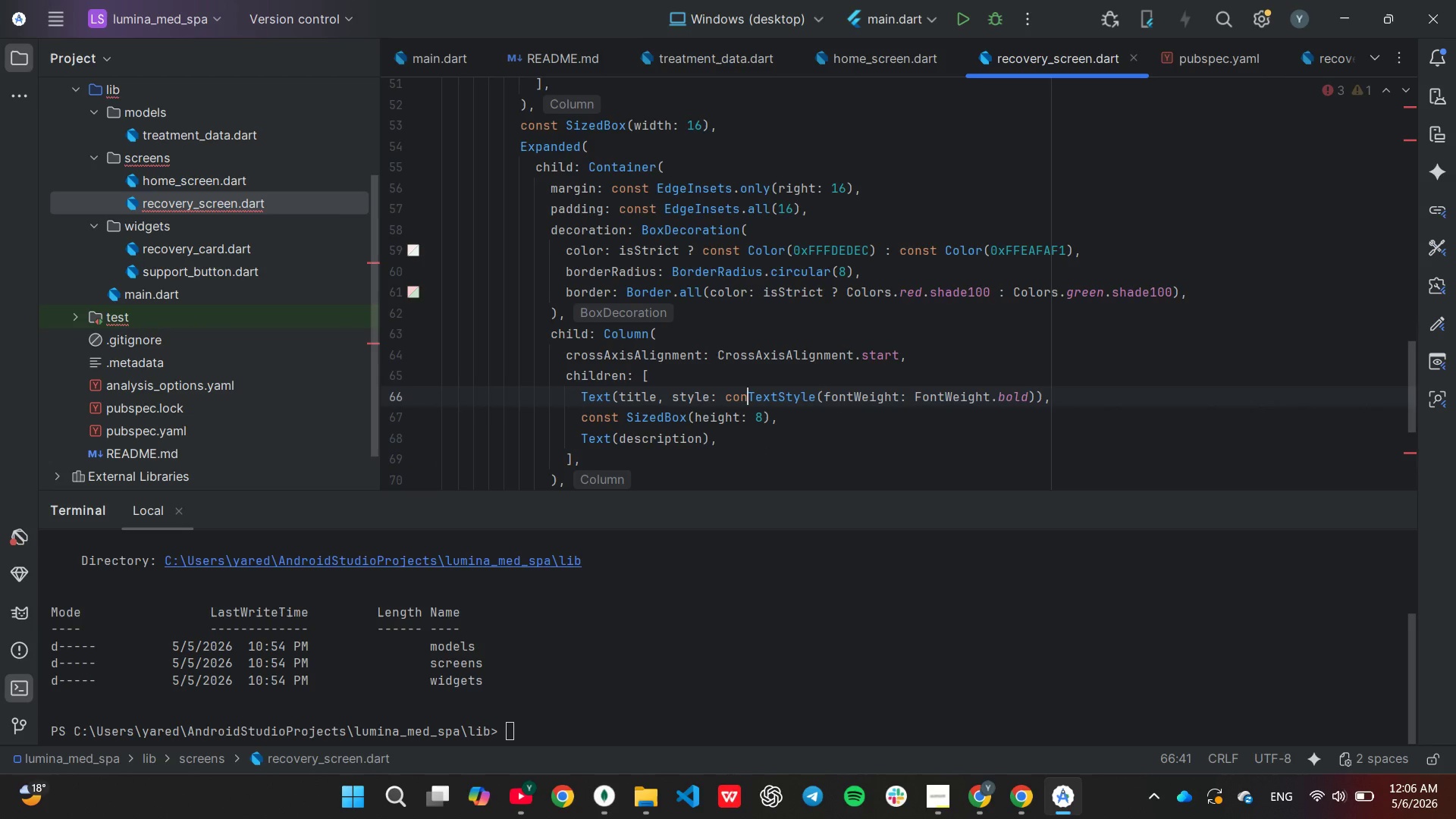 
key(Backspace)
 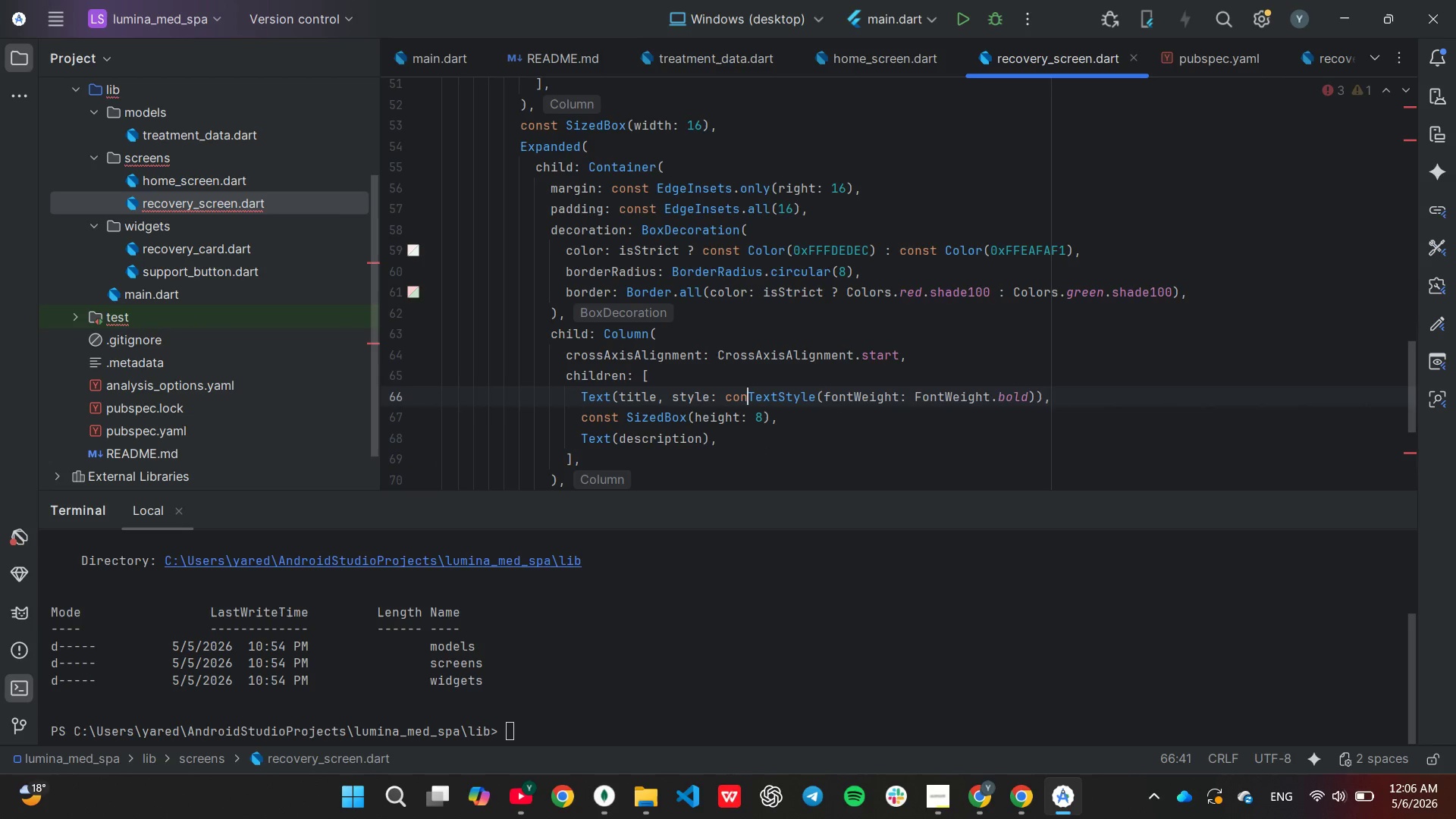 
key(Backspace)
 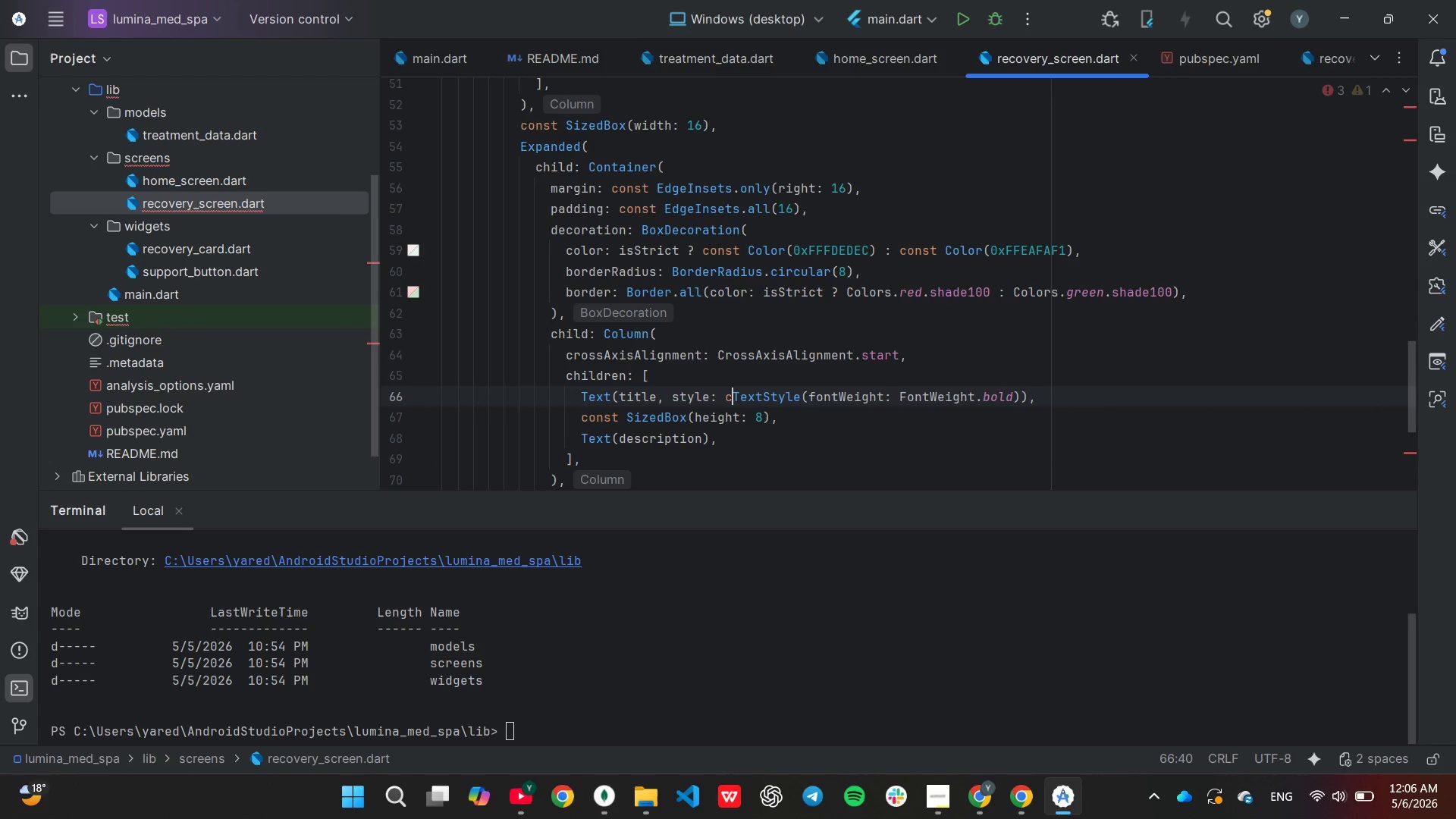 
key(Backspace)
 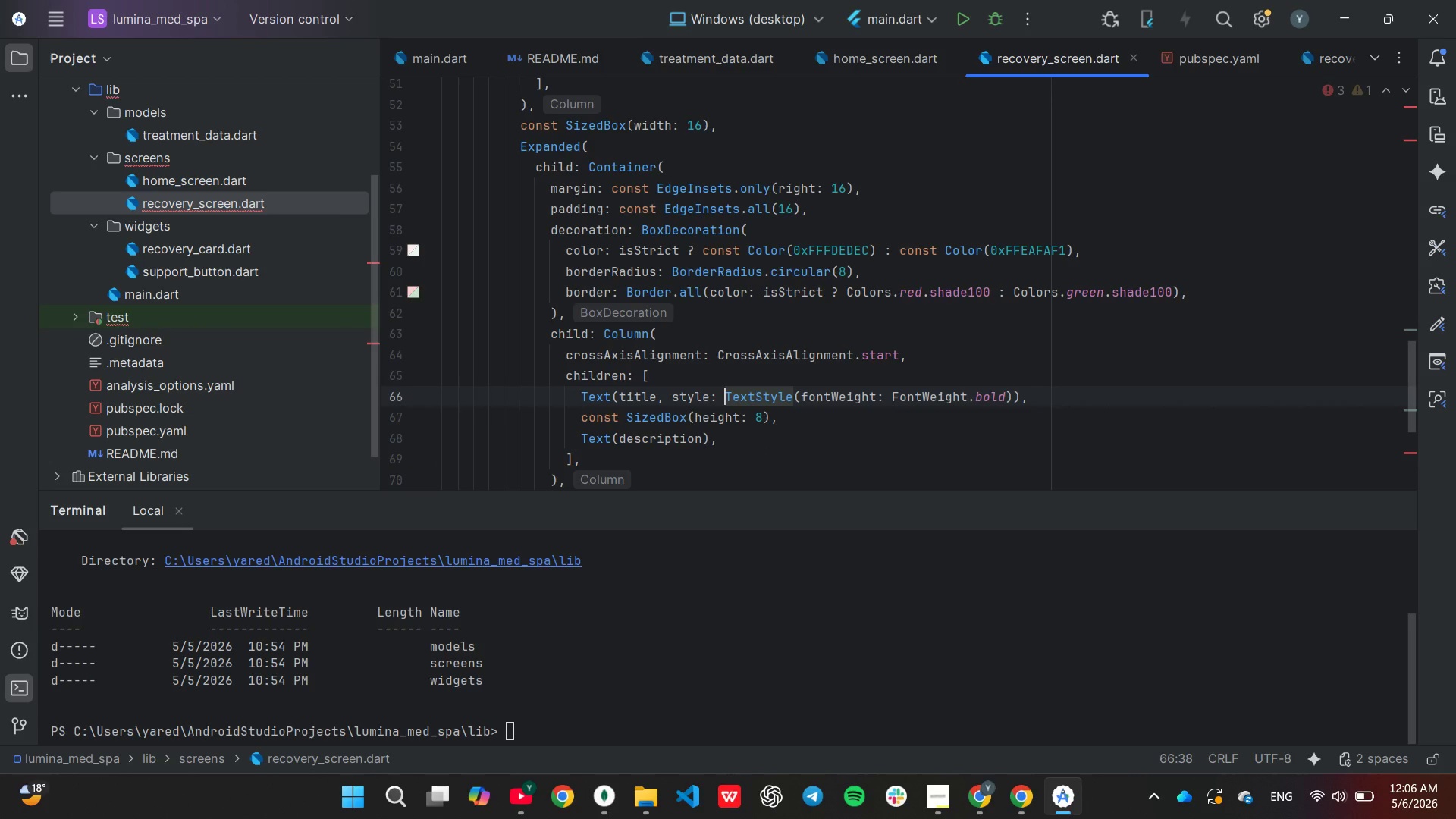 
key(Backspace)
 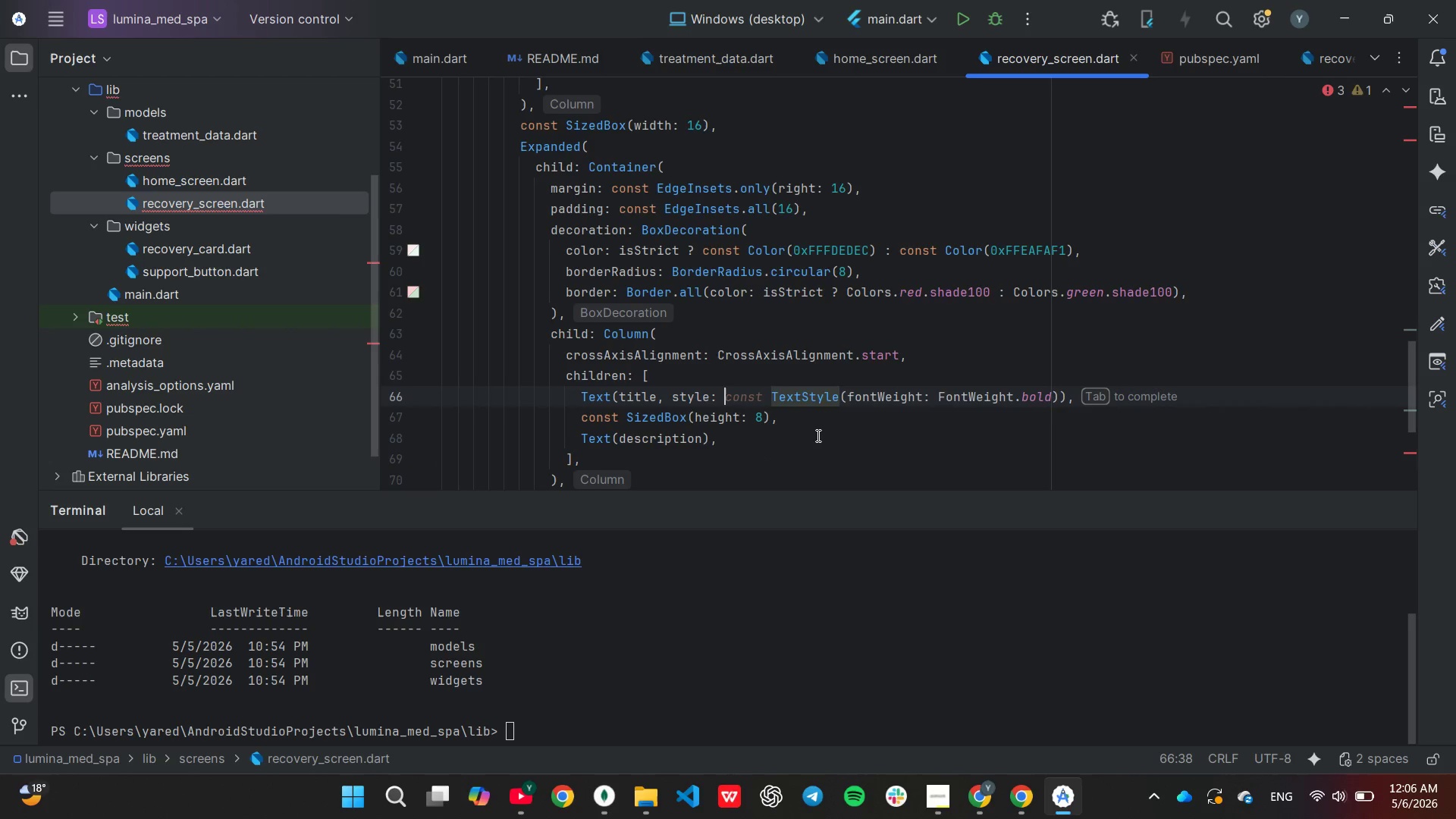 
left_click([813, 422])
 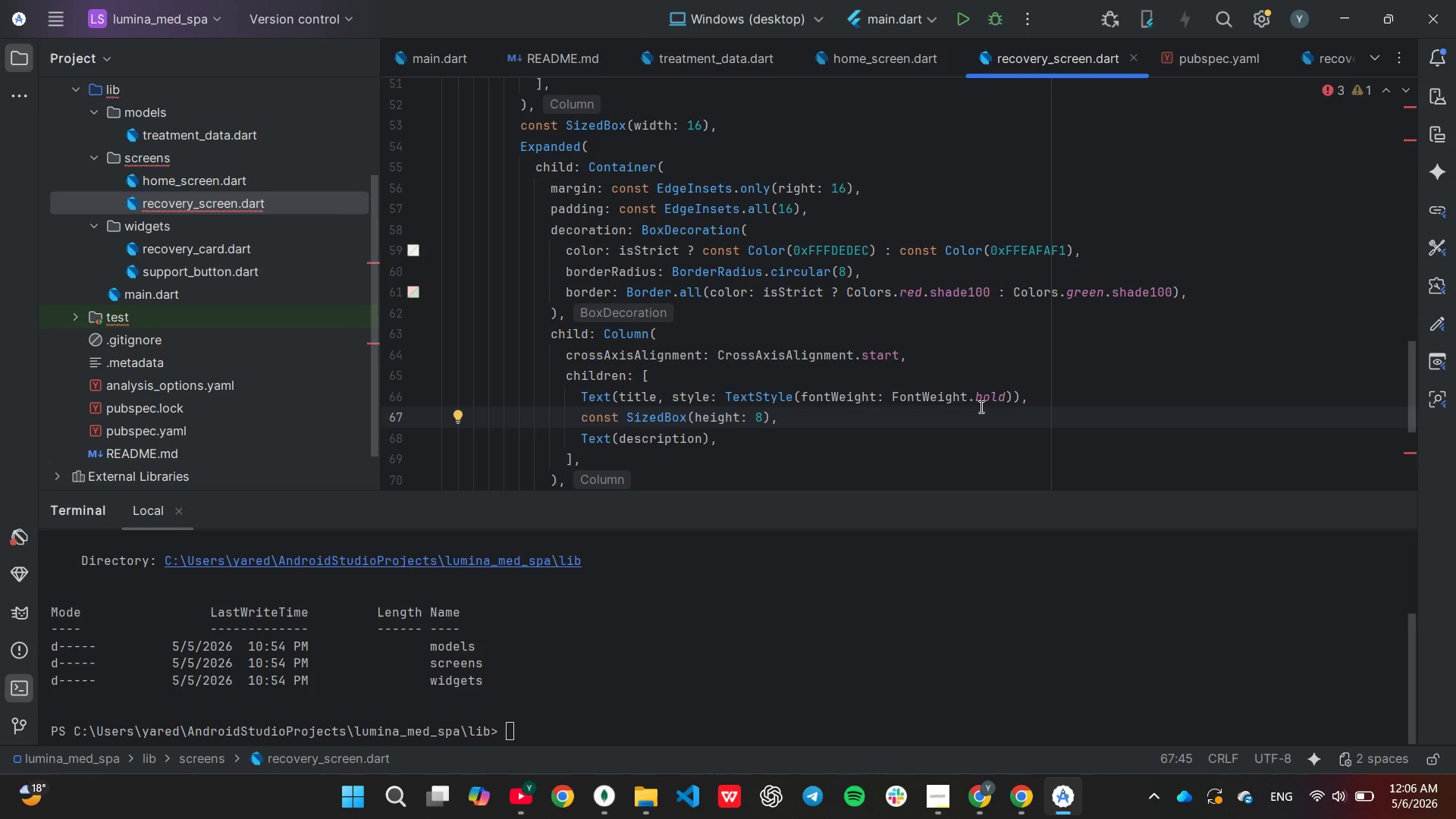 
wait(7.55)
 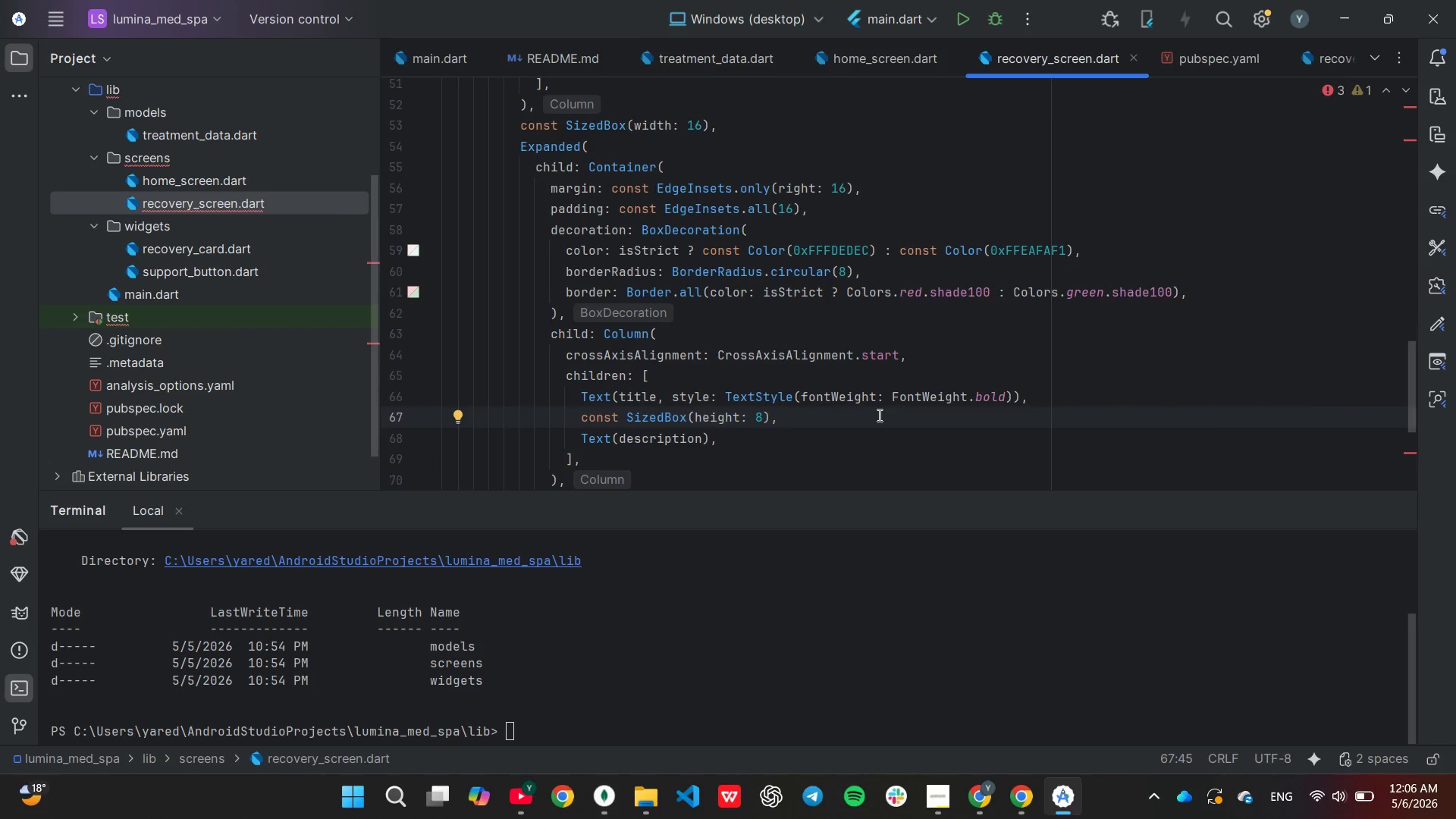 
left_click([1004, 398])
 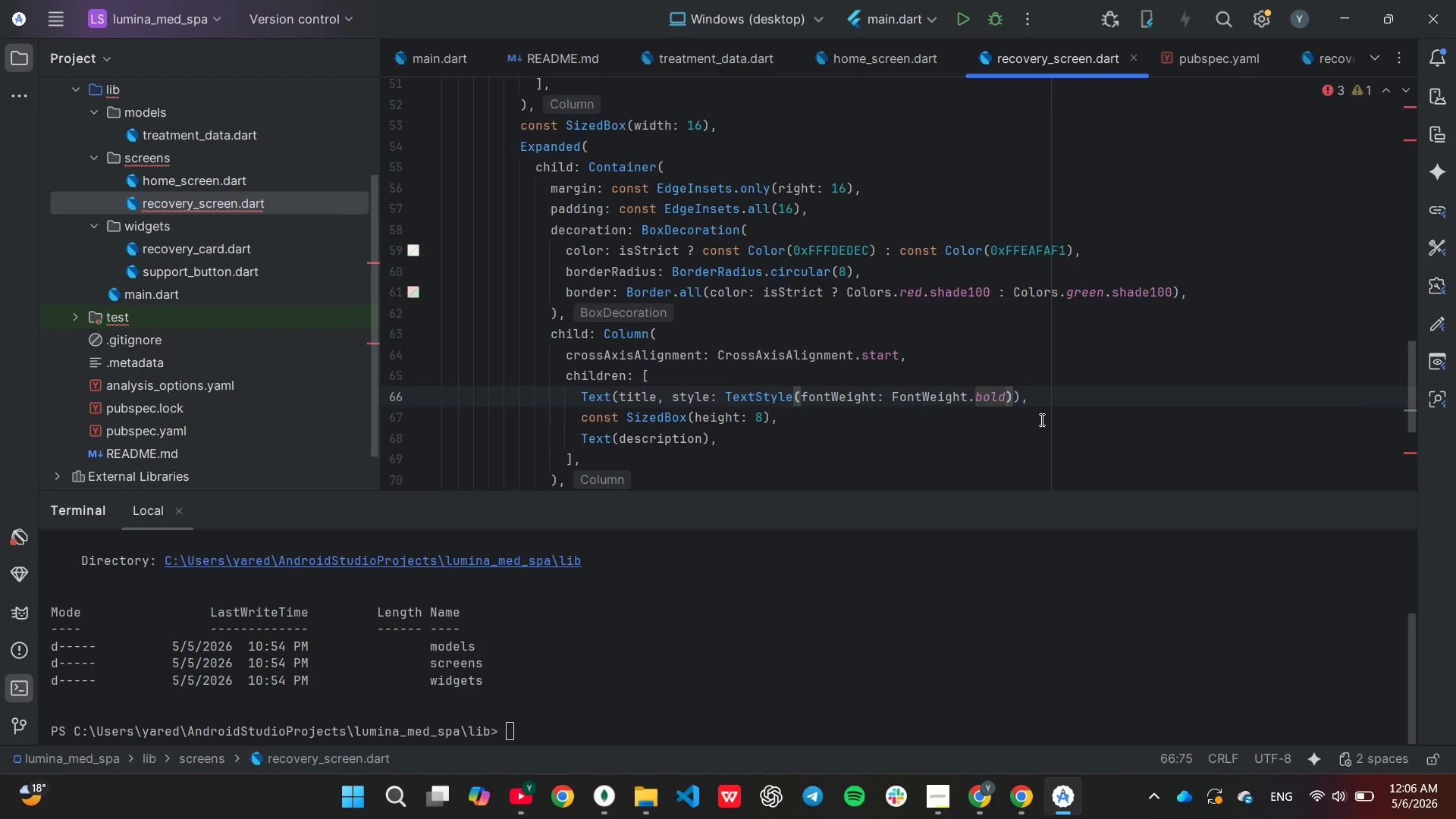 
key(Comma)
 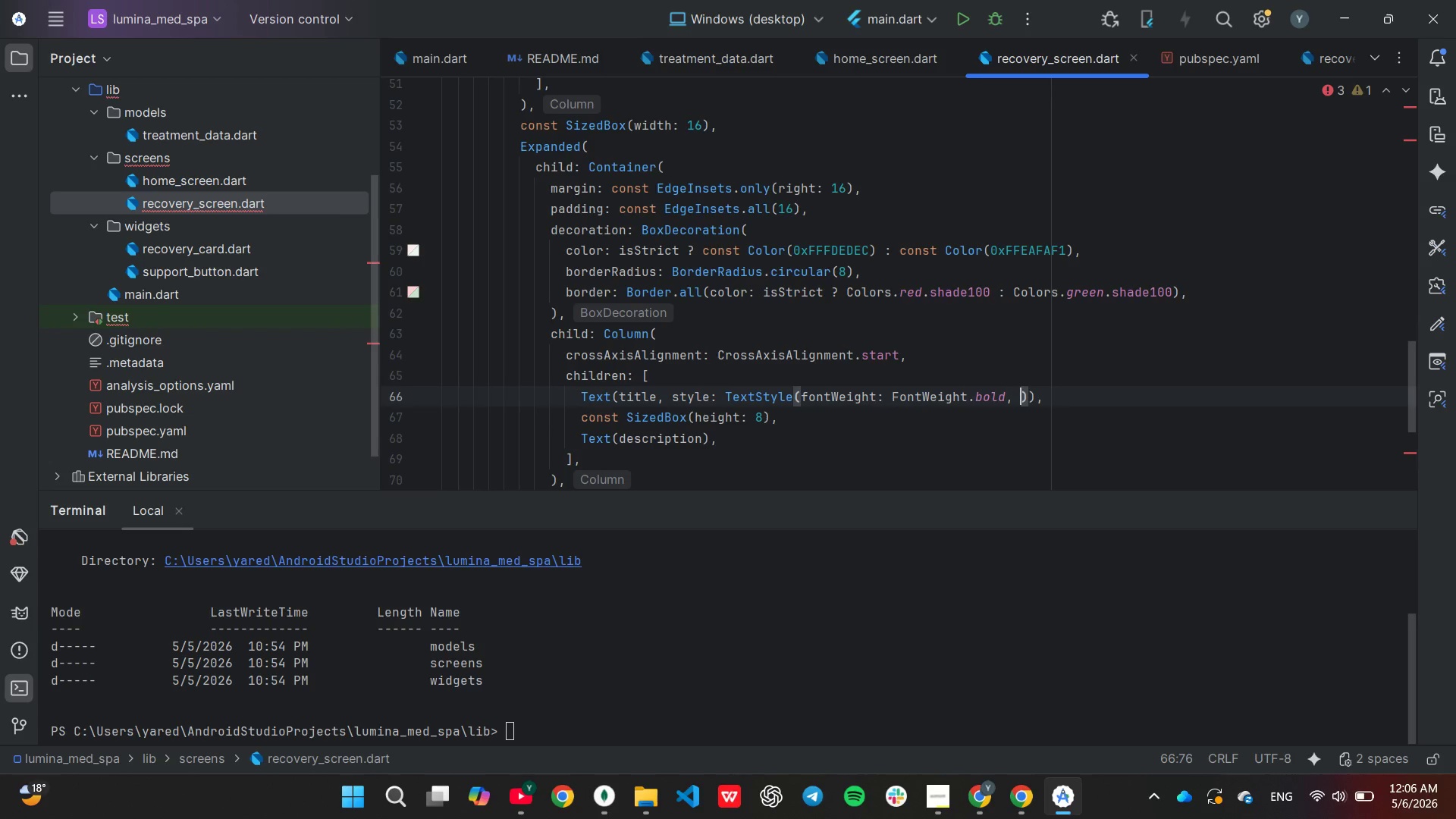 
key(Space)
 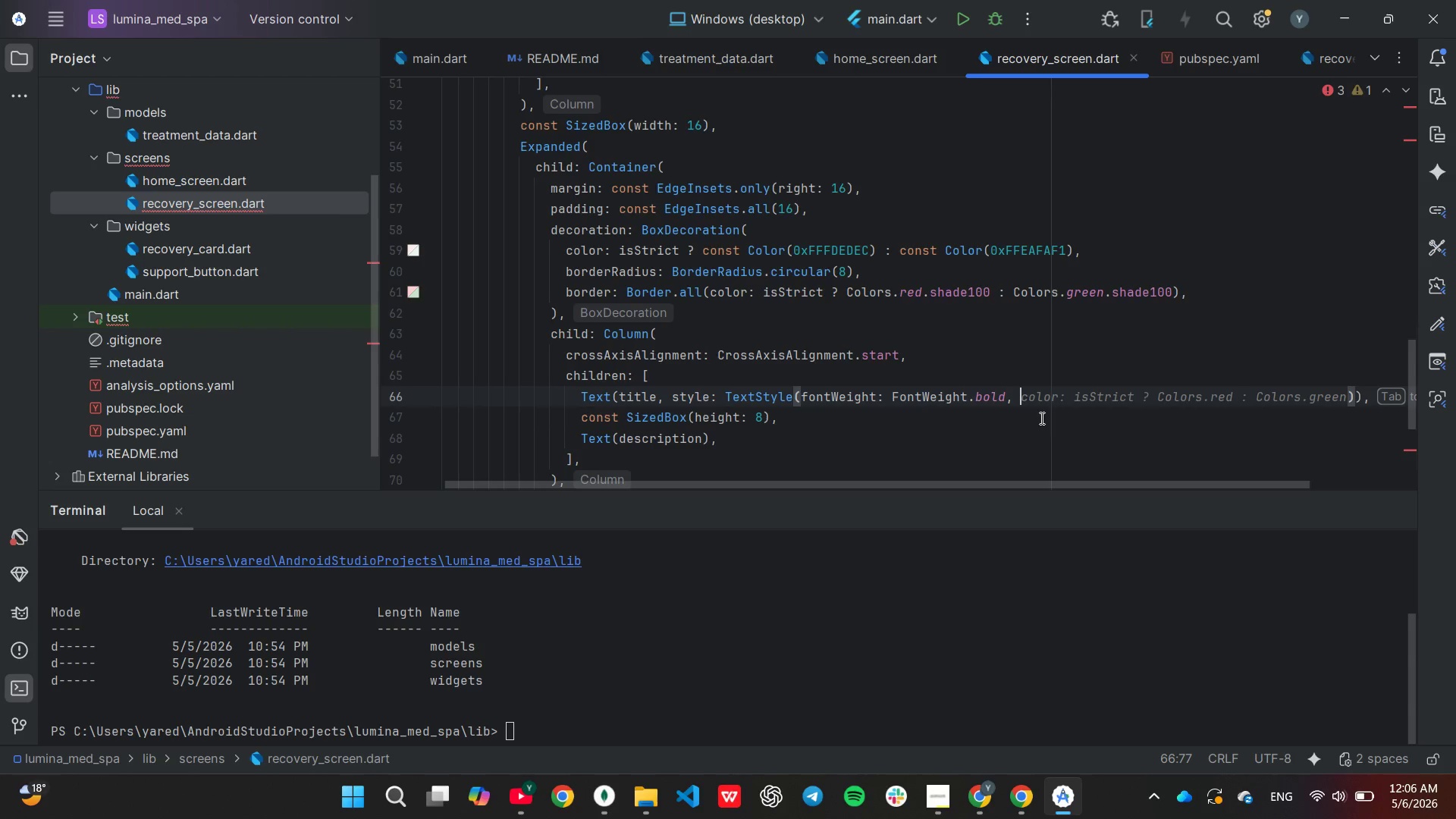 
key(Tab)
 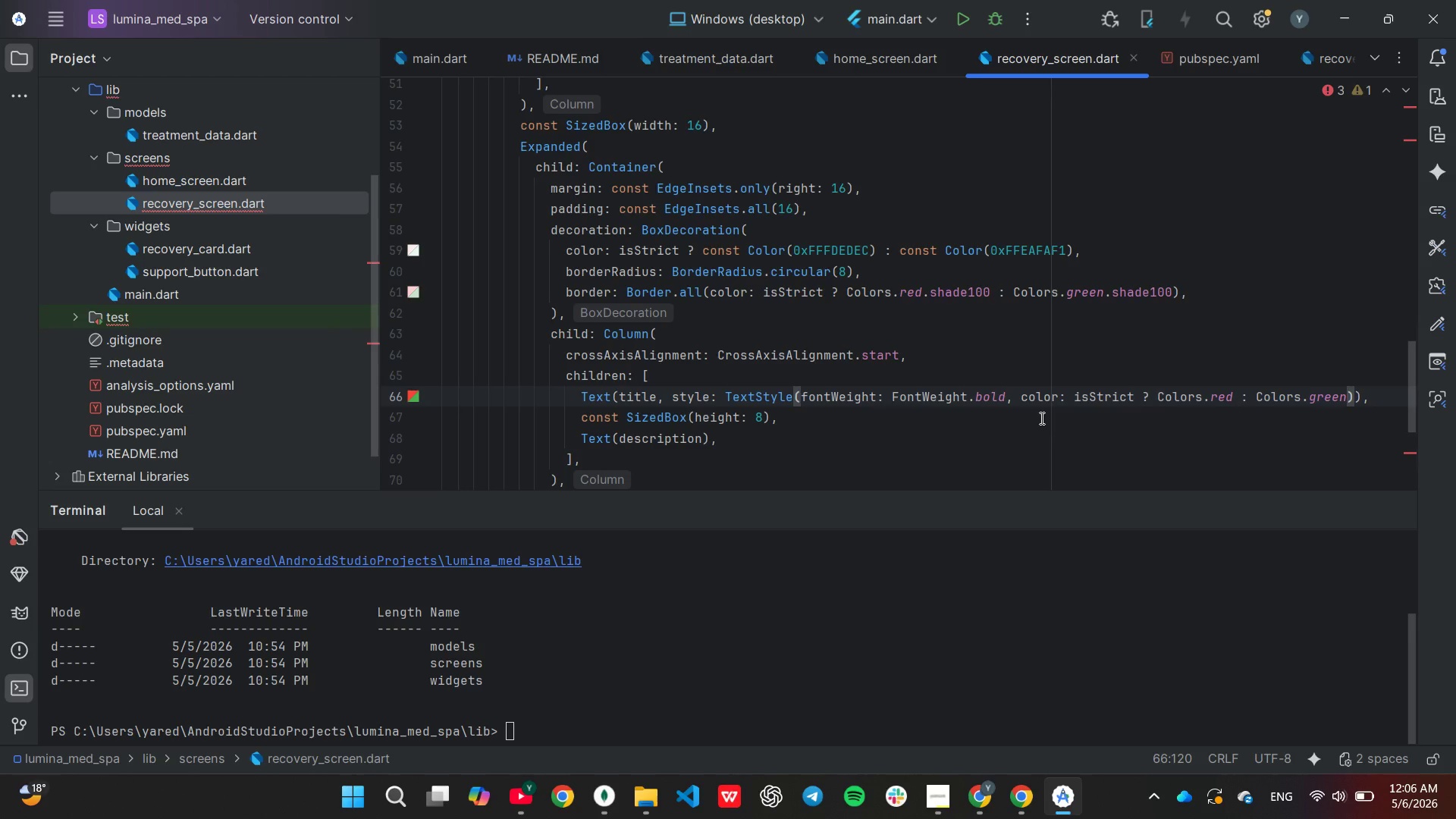 
wait(6.41)
 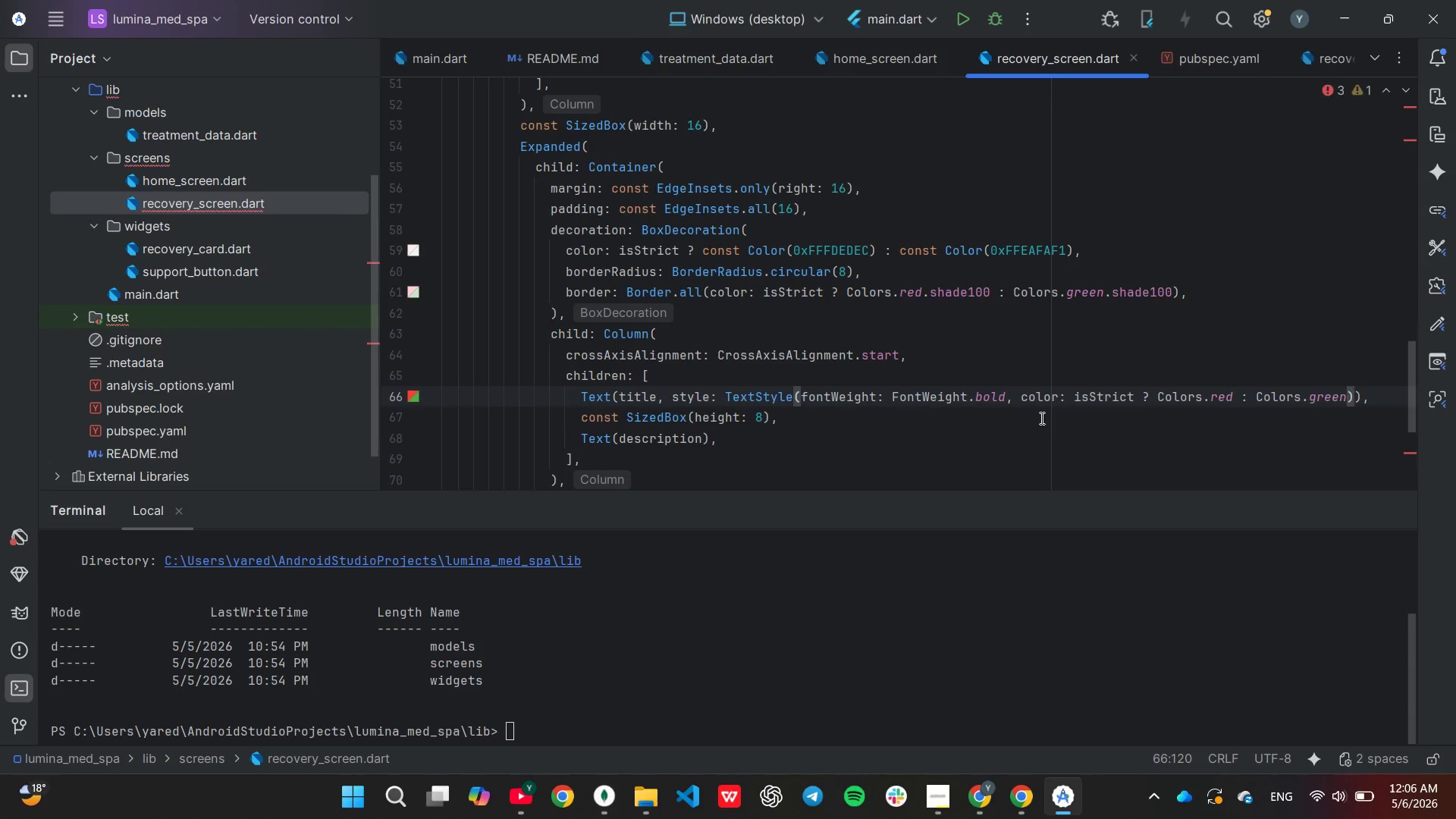 
key(ArrowRight)
 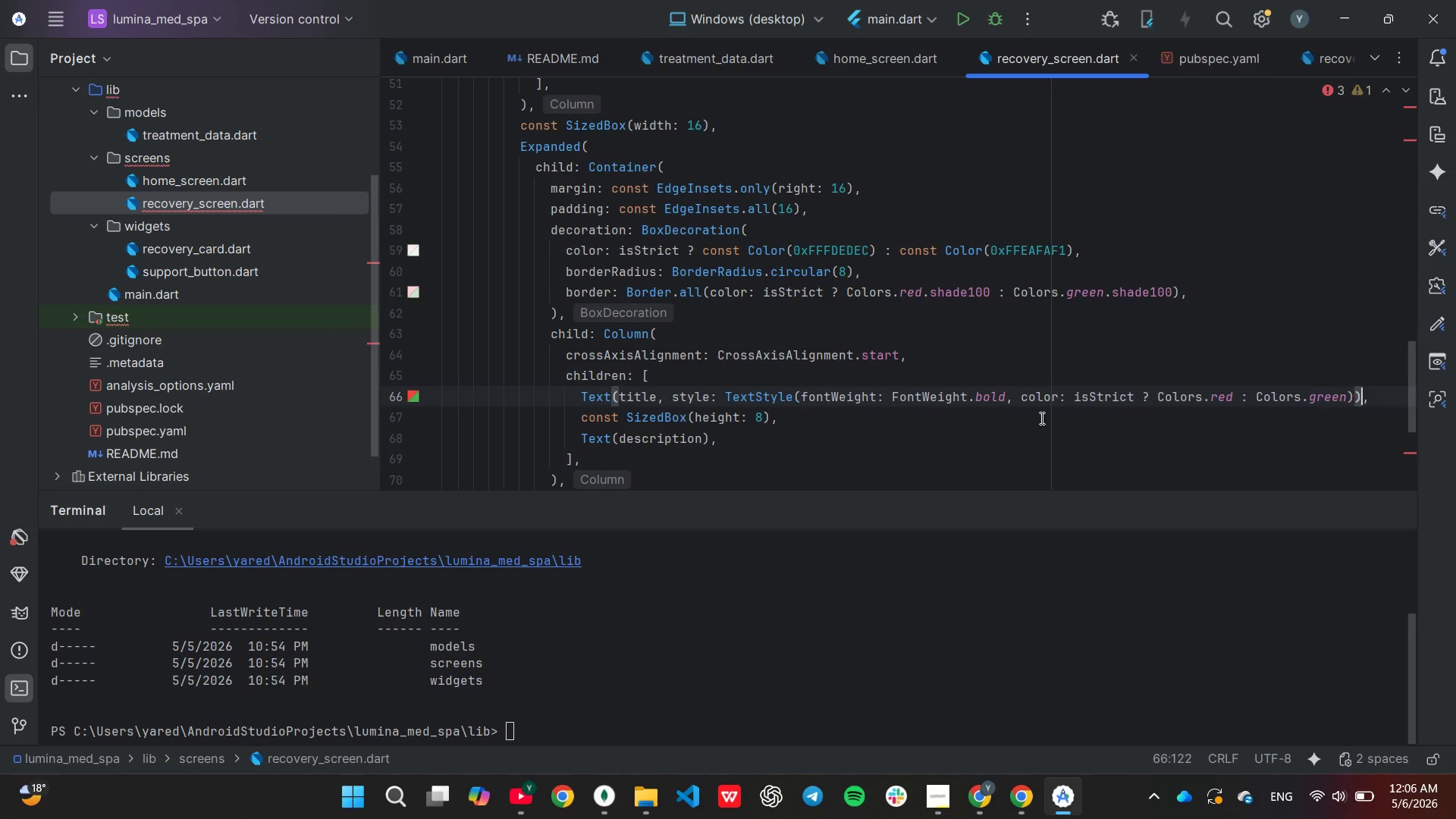 
key(ArrowRight)
 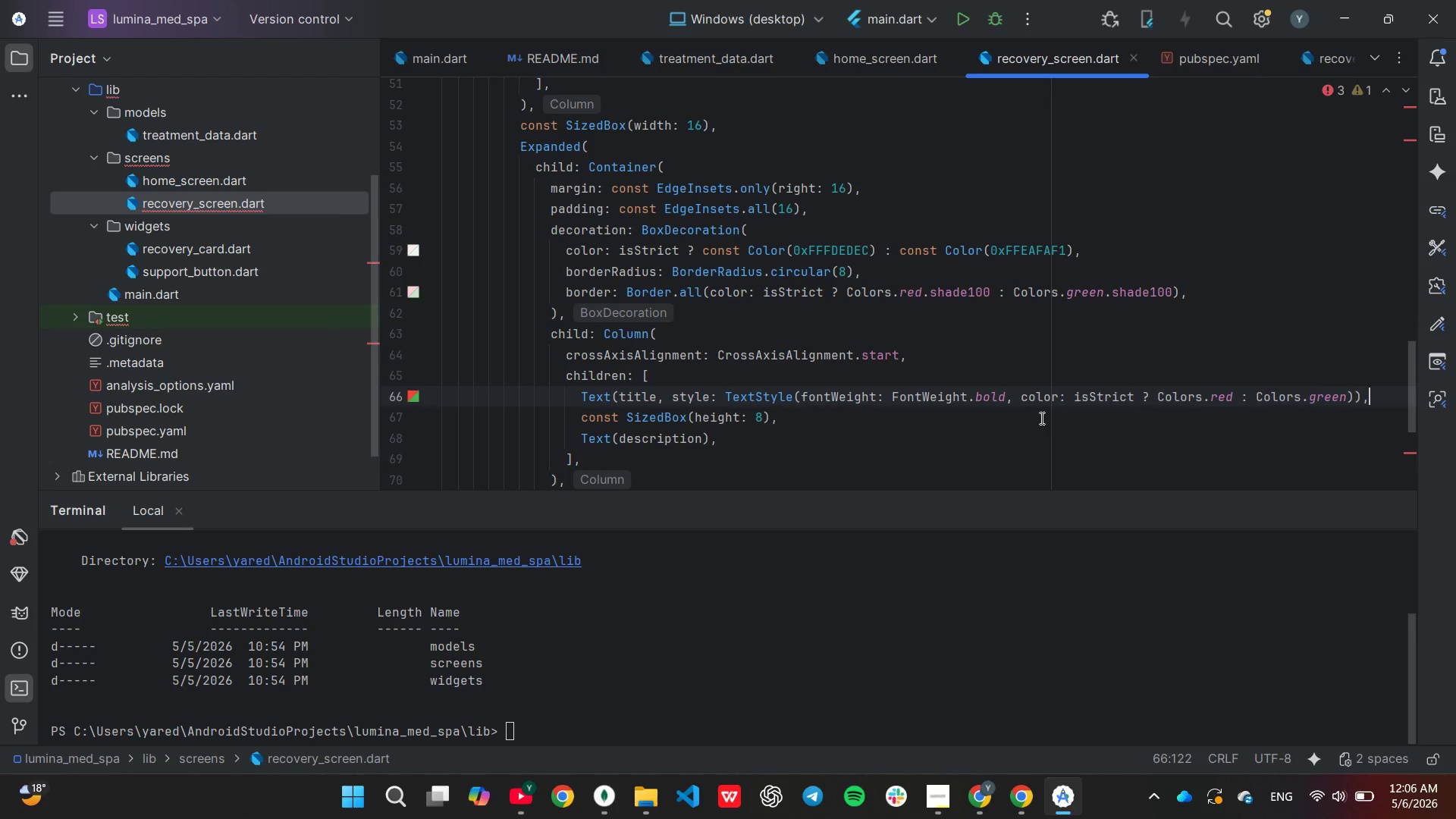 
key(ArrowRight)
 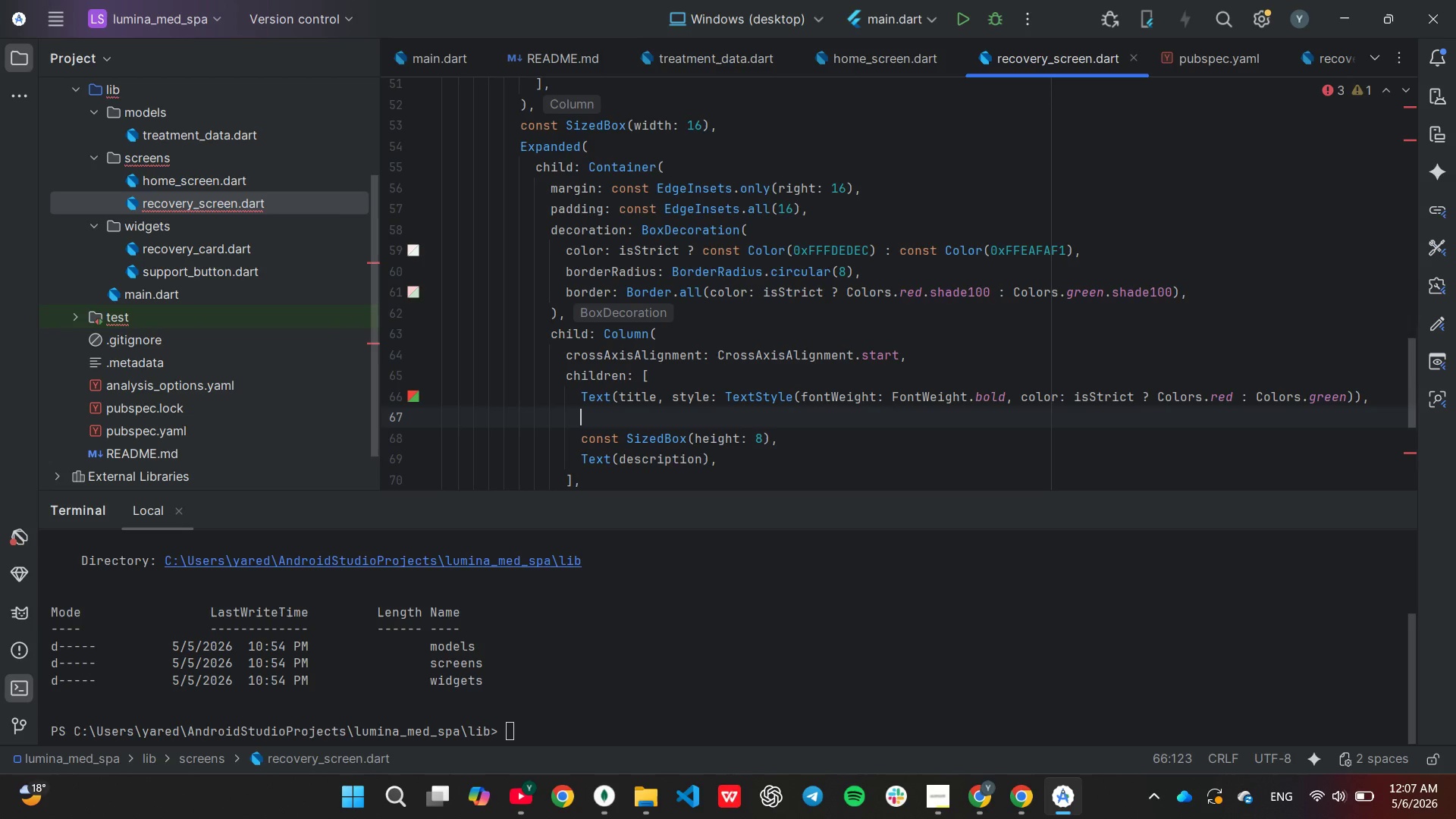 
key(Enter)
 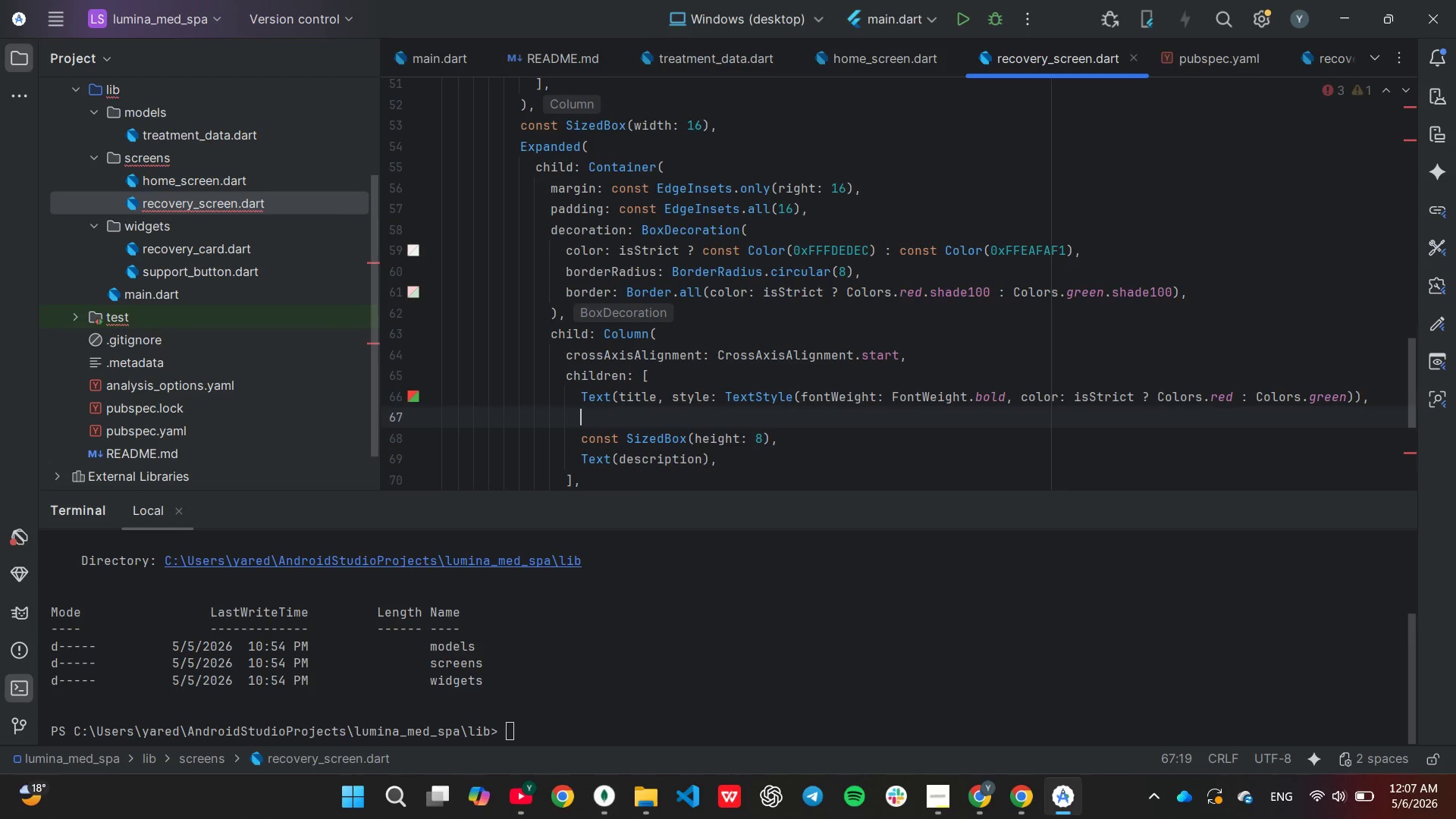 
key(Backspace)
 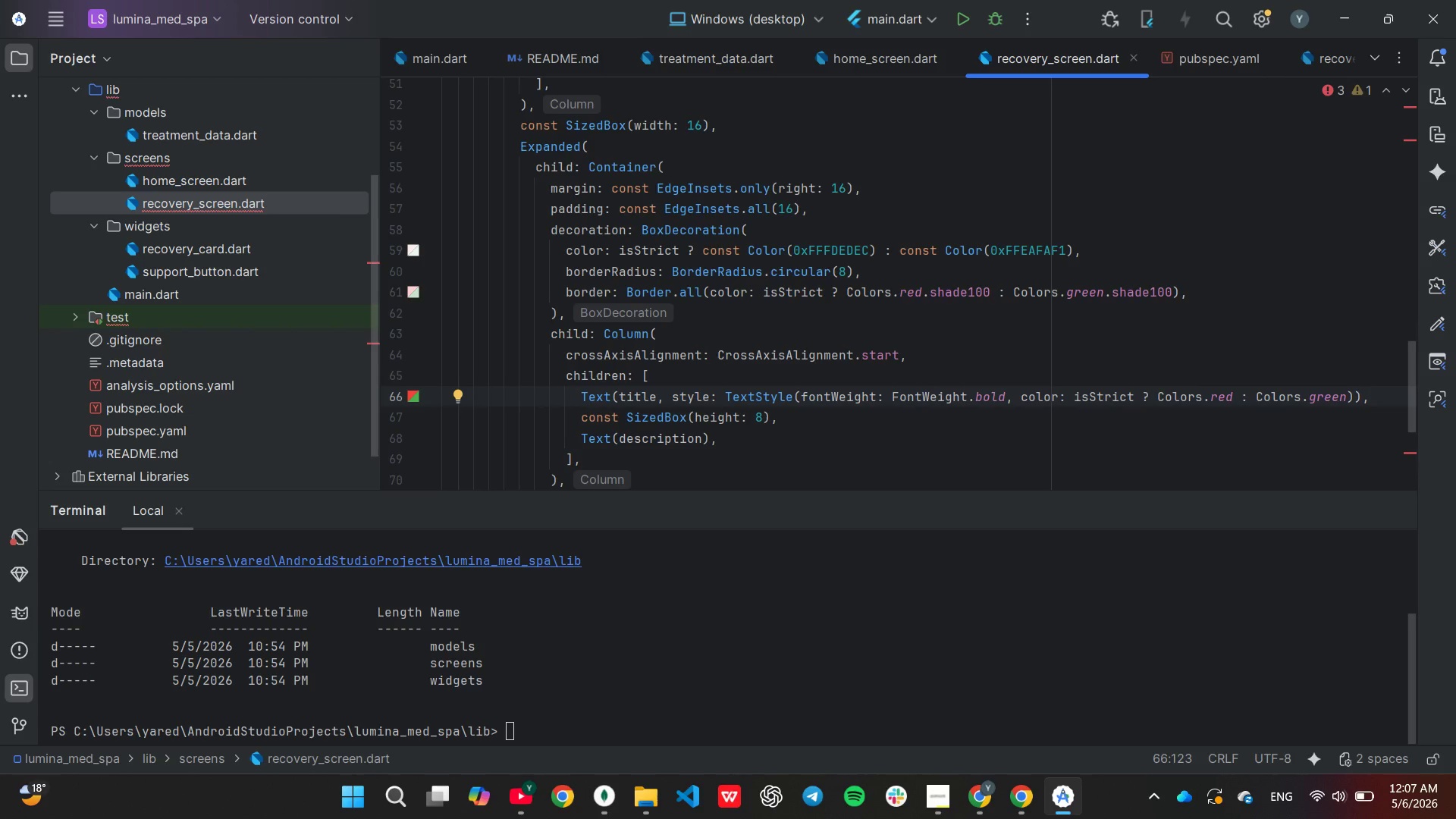 
key(ArrowDown)
 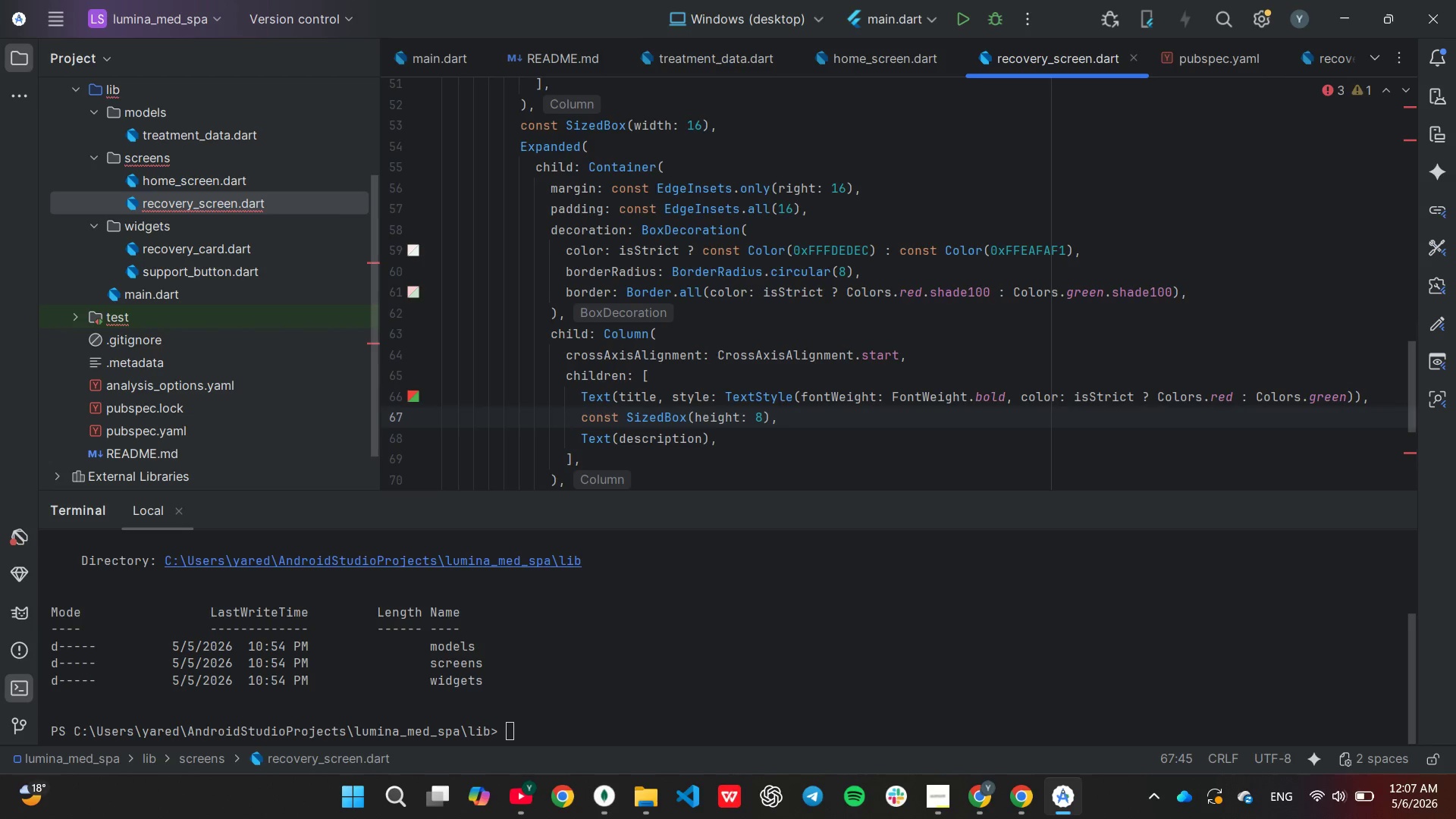 
key(ArrowLeft)
 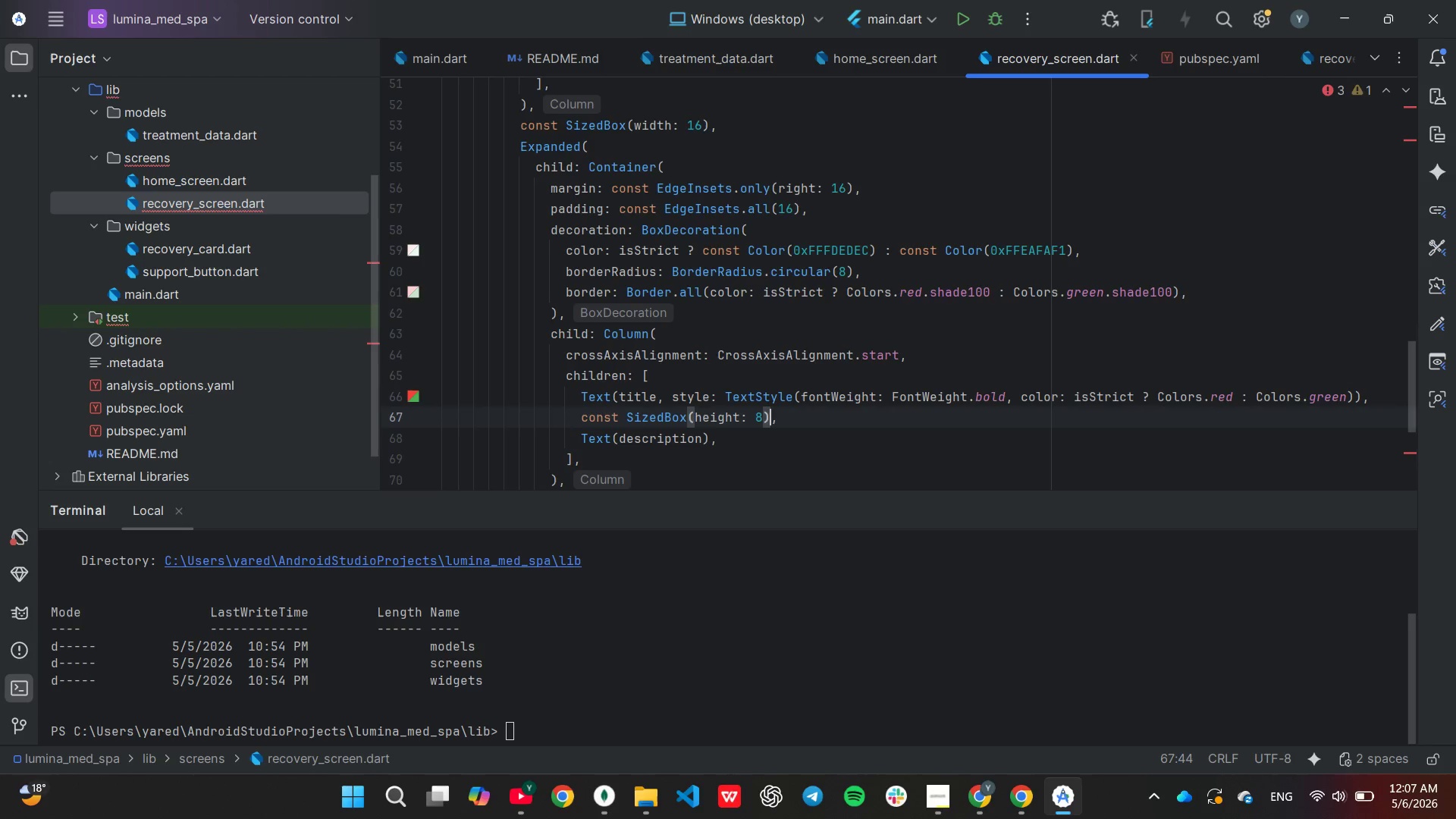 
key(ArrowLeft)
 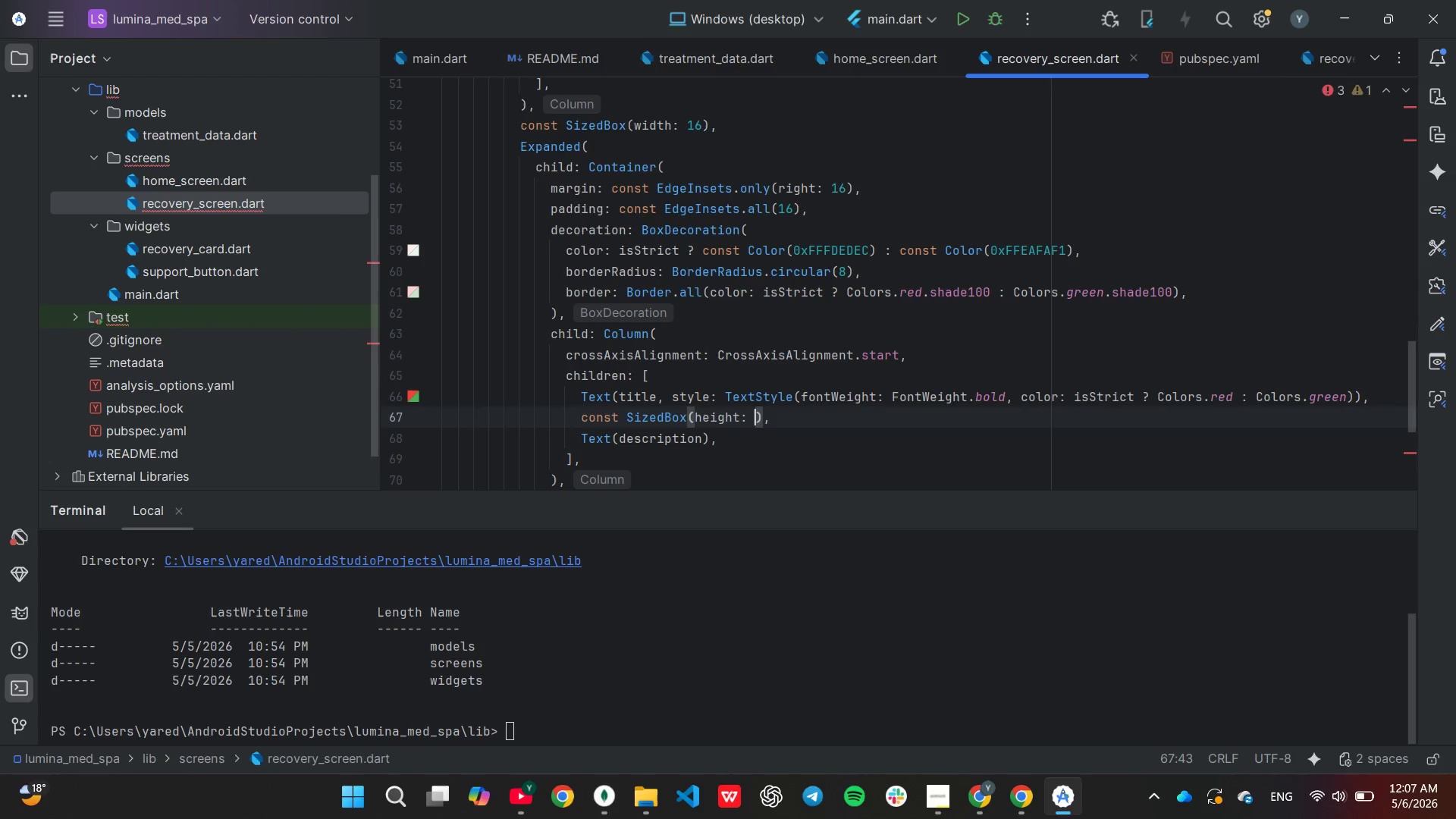 
key(Backspace)
 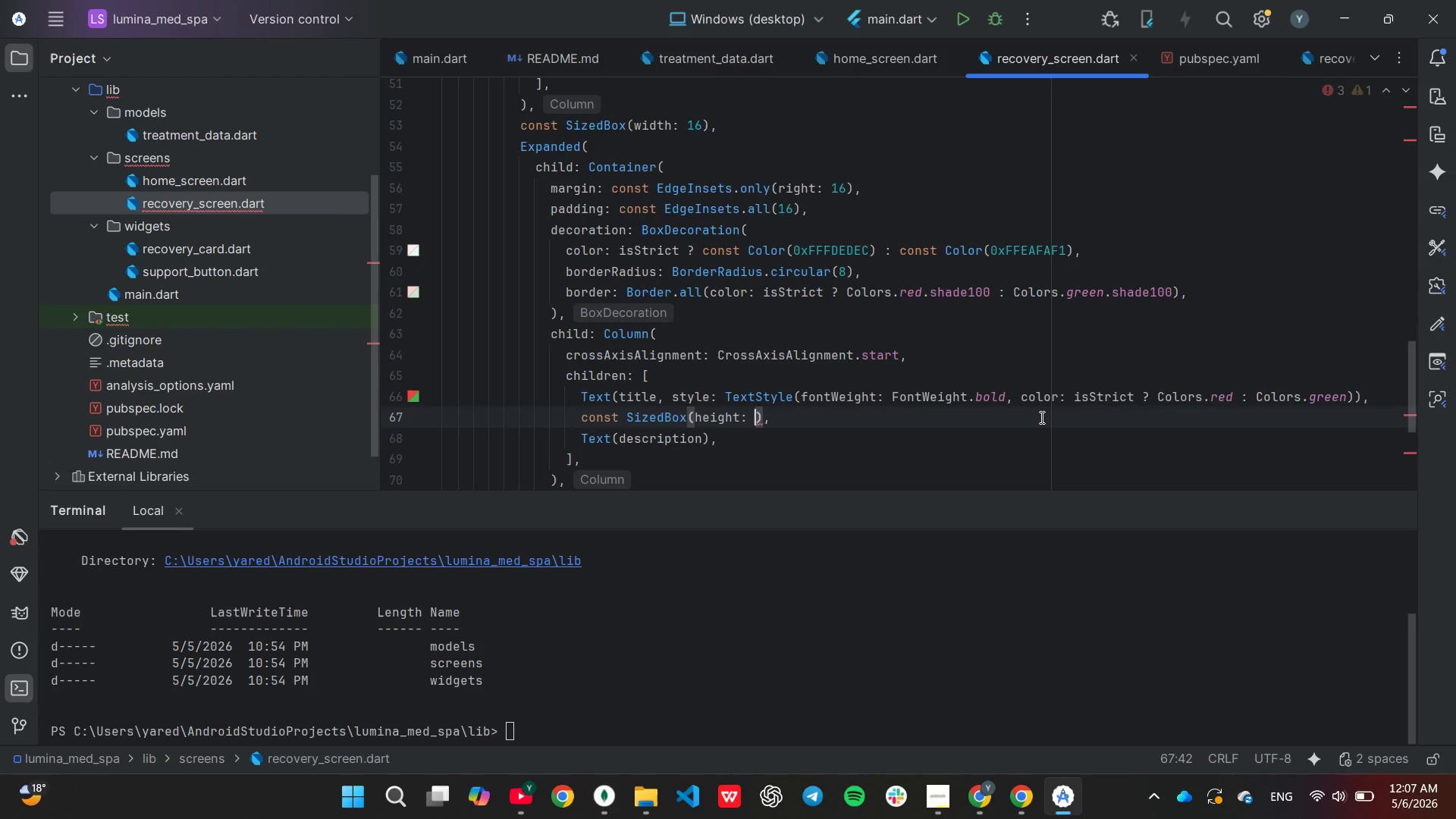 
key(4)
 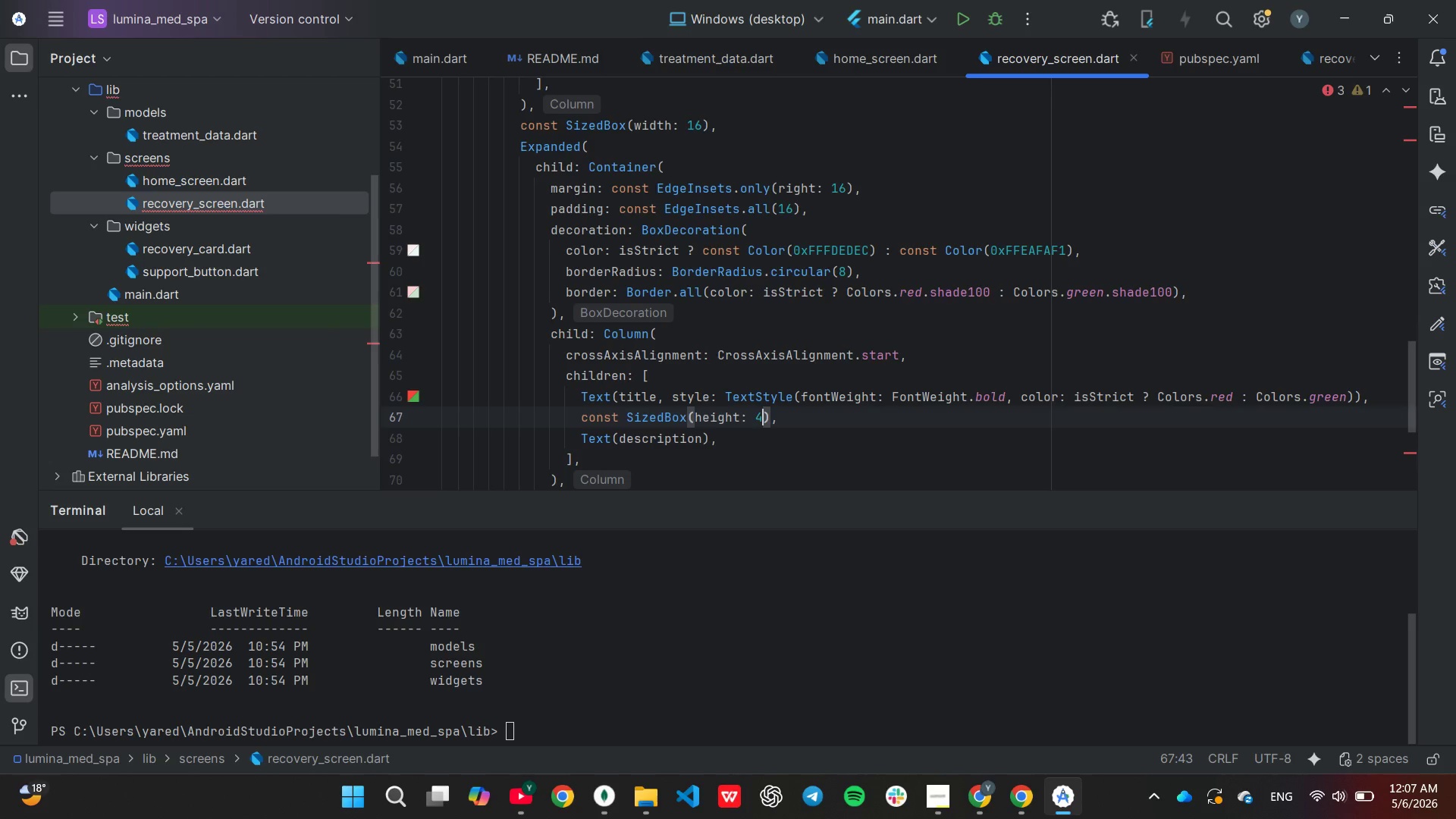 
key(ArrowDown)
 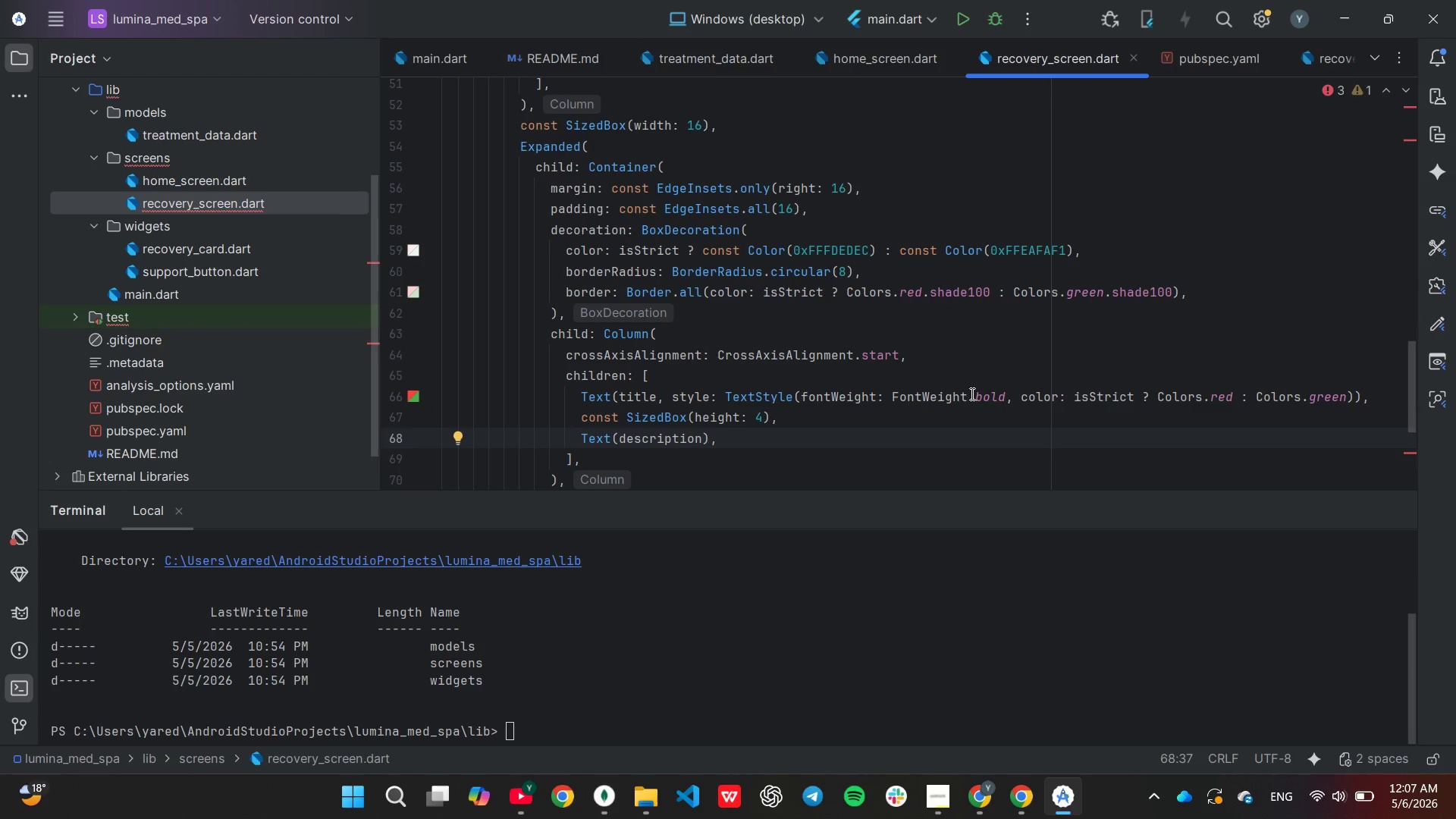 
scroll: coordinate [973, 374], scroll_direction: down, amount: 4.0
 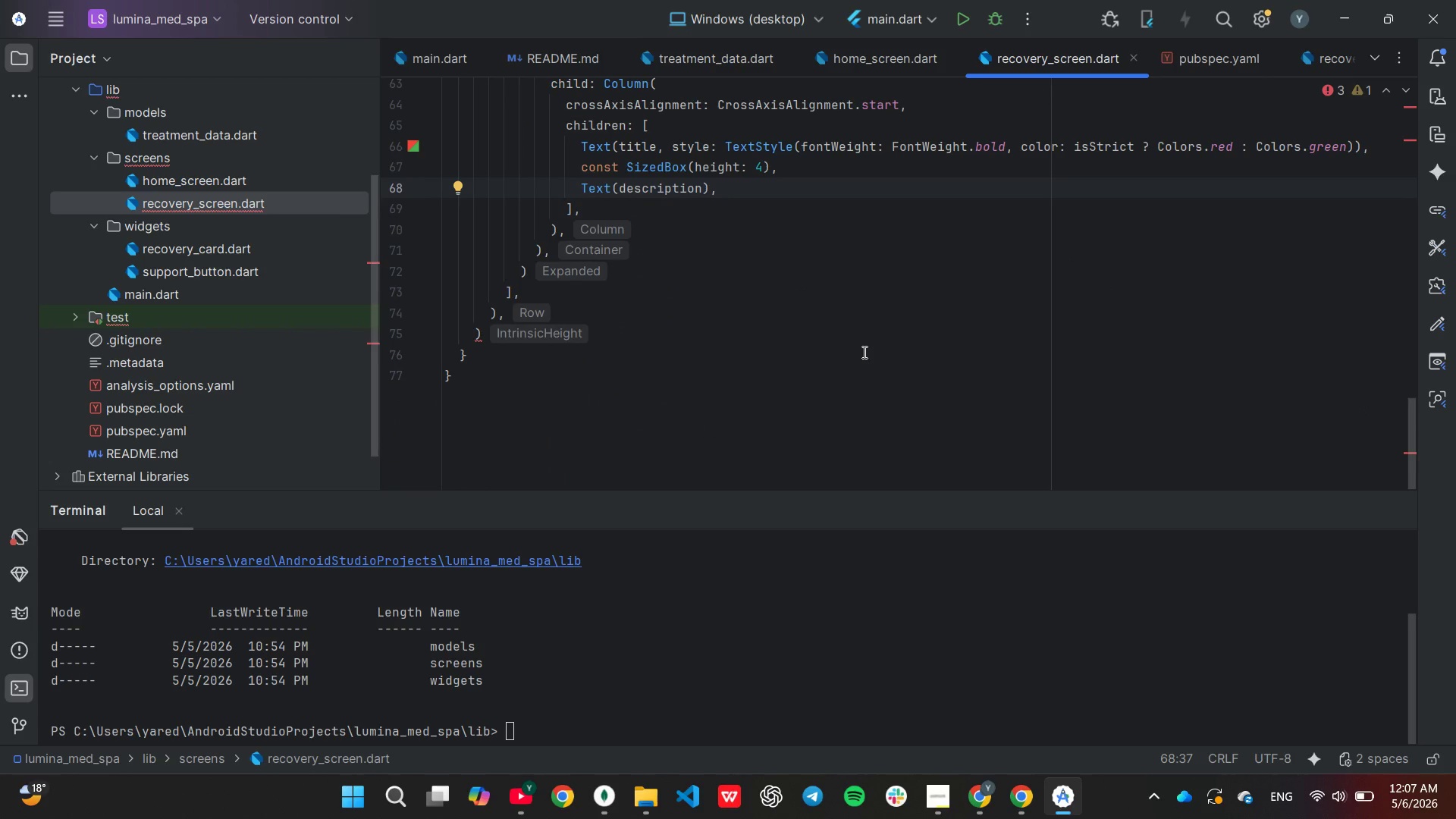 
left_click([856, 334])
 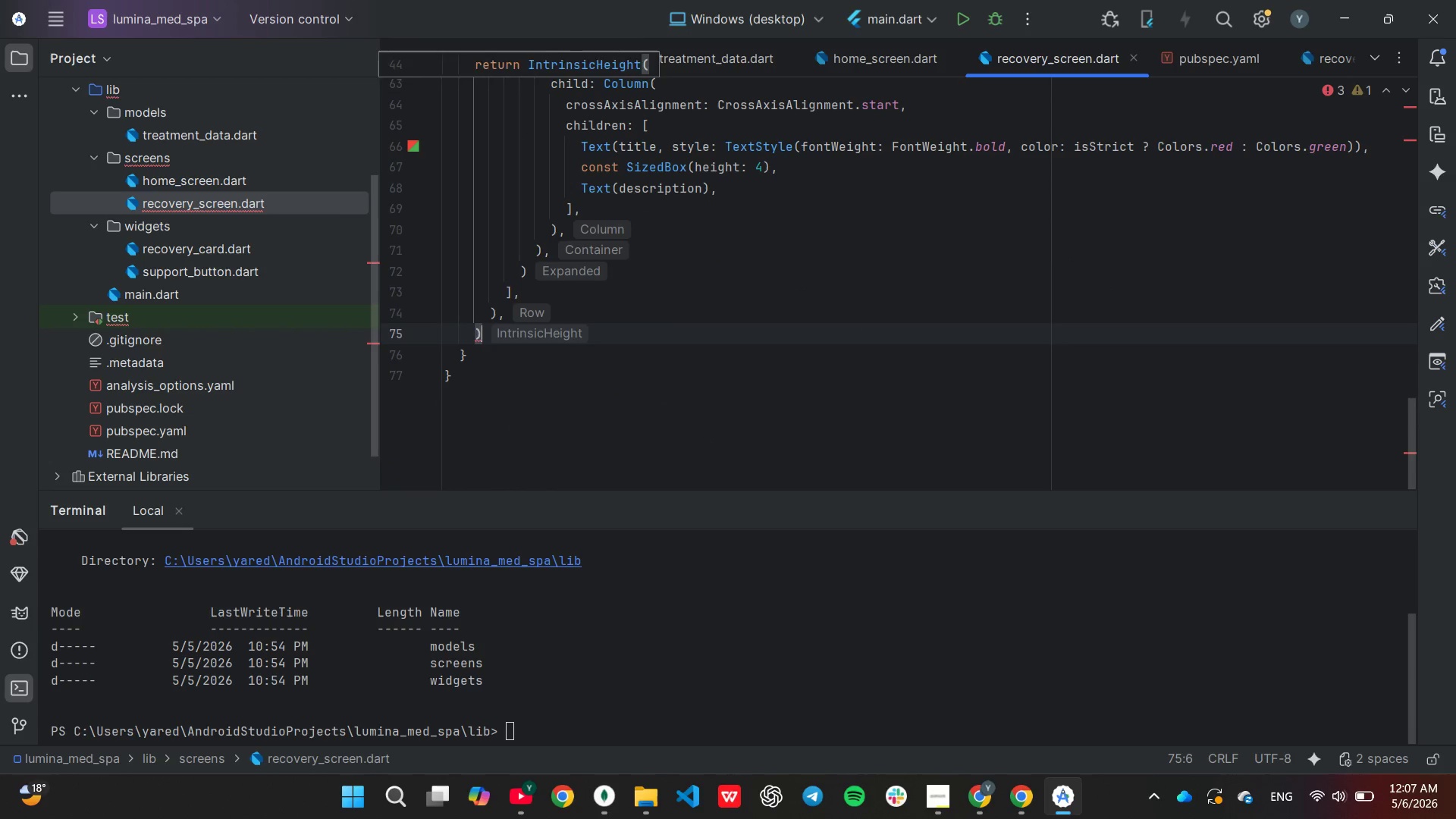 
key(Semicolon)
 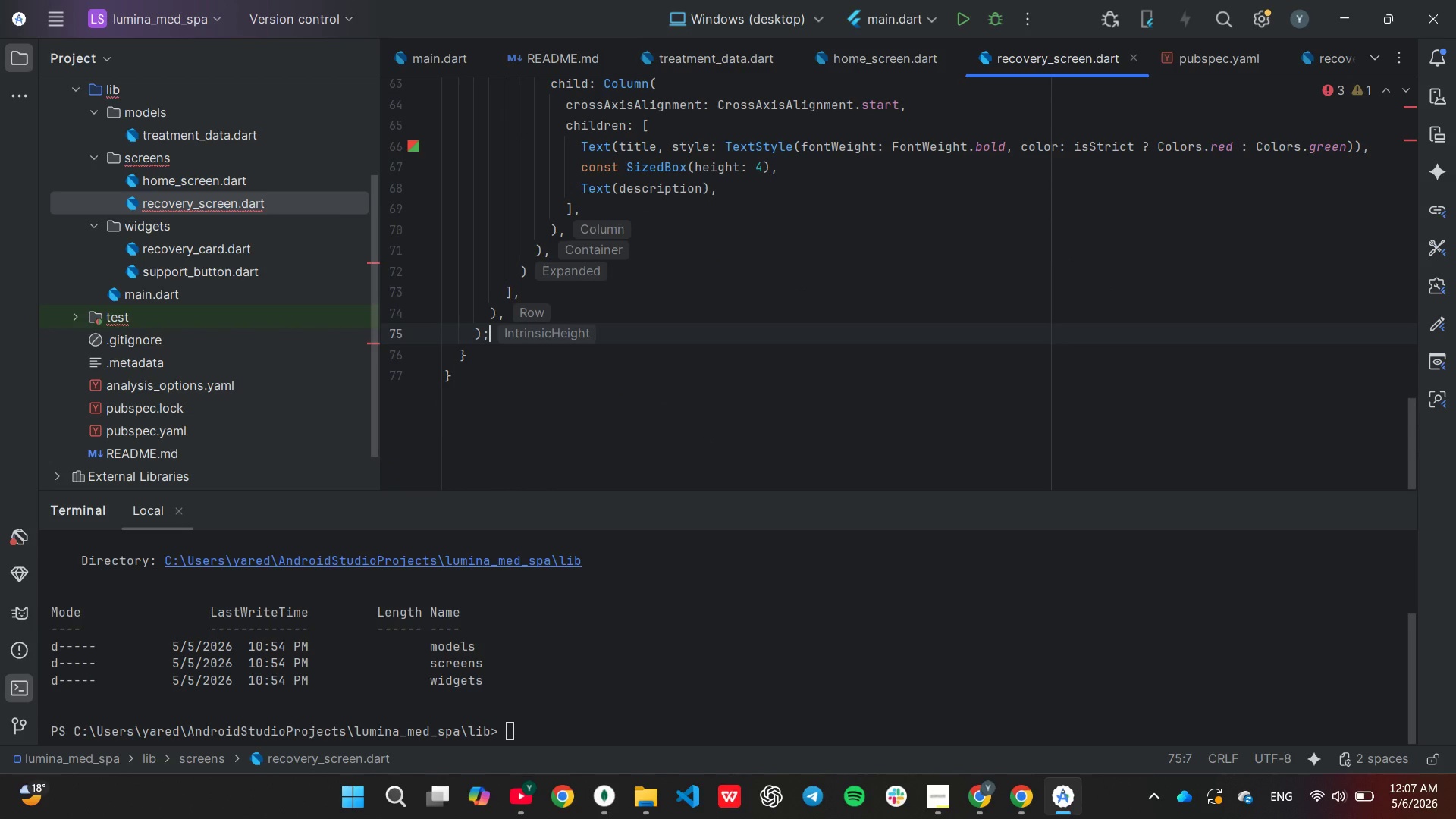 
scroll: coordinate [856, 334], scroll_direction: up, amount: 16.0
 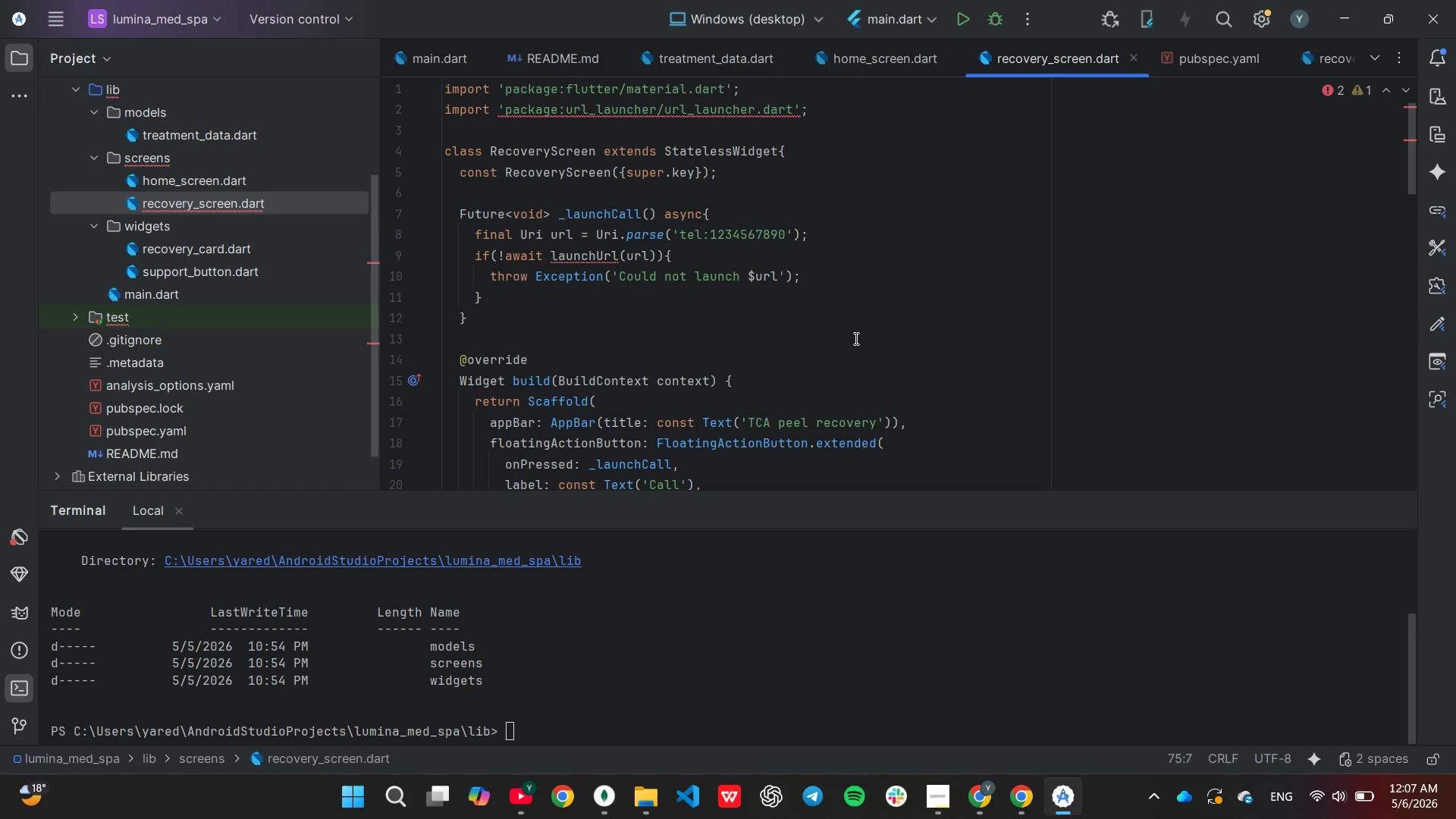 
wait(7.08)
 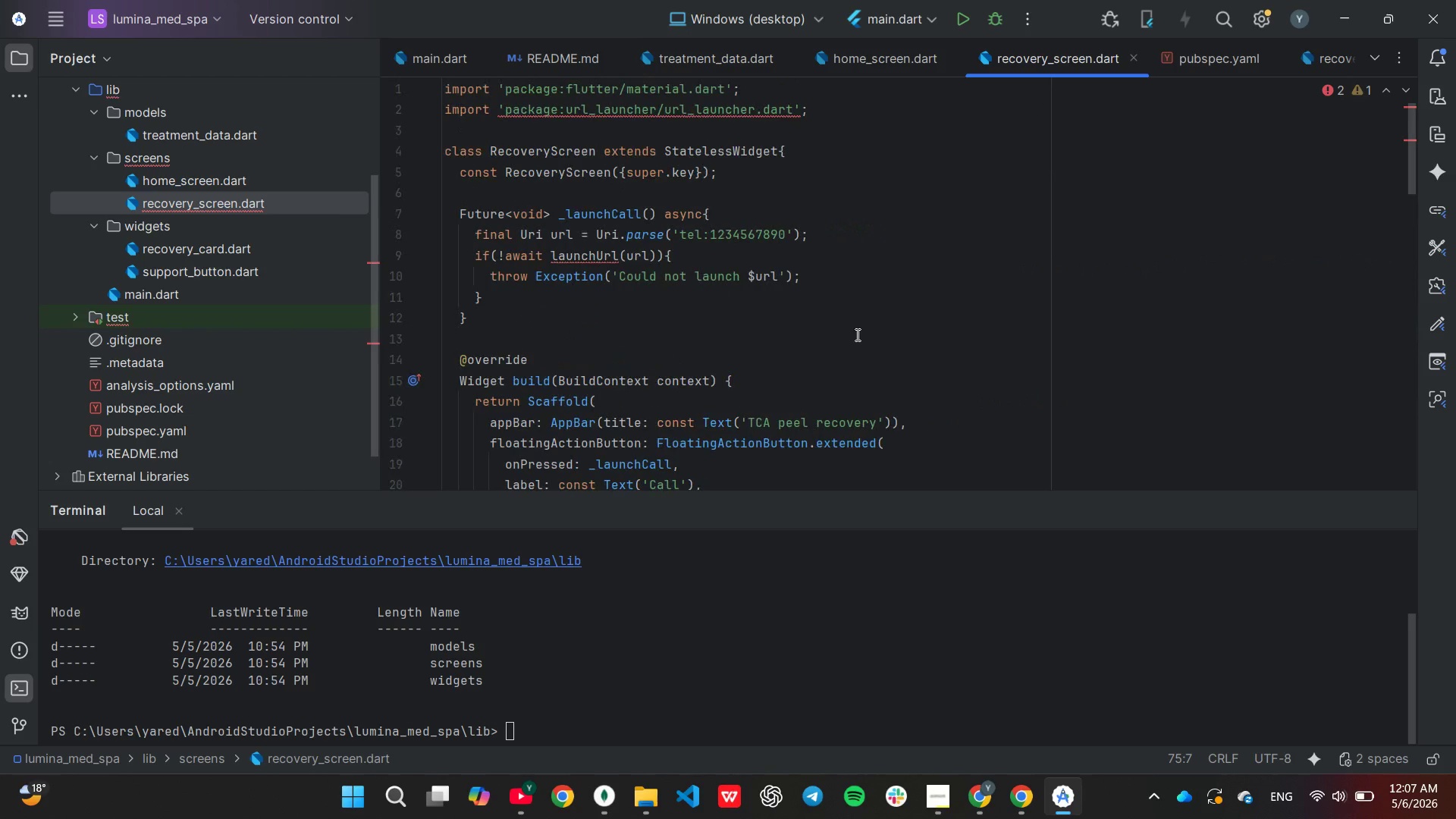 
scroll: coordinate [143, 395], scroll_direction: none, amount: 0.0
 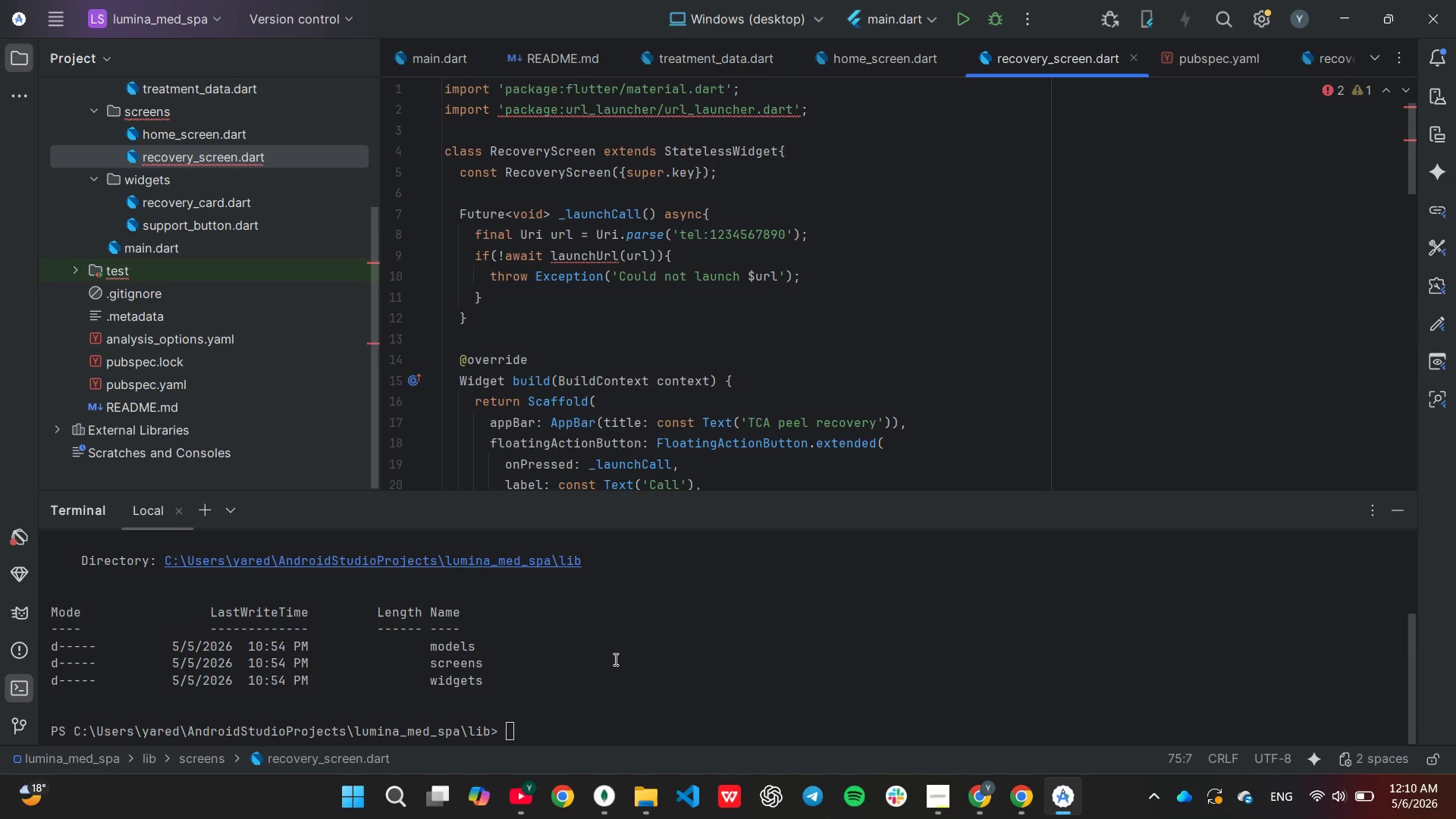 
wait(171.01)
 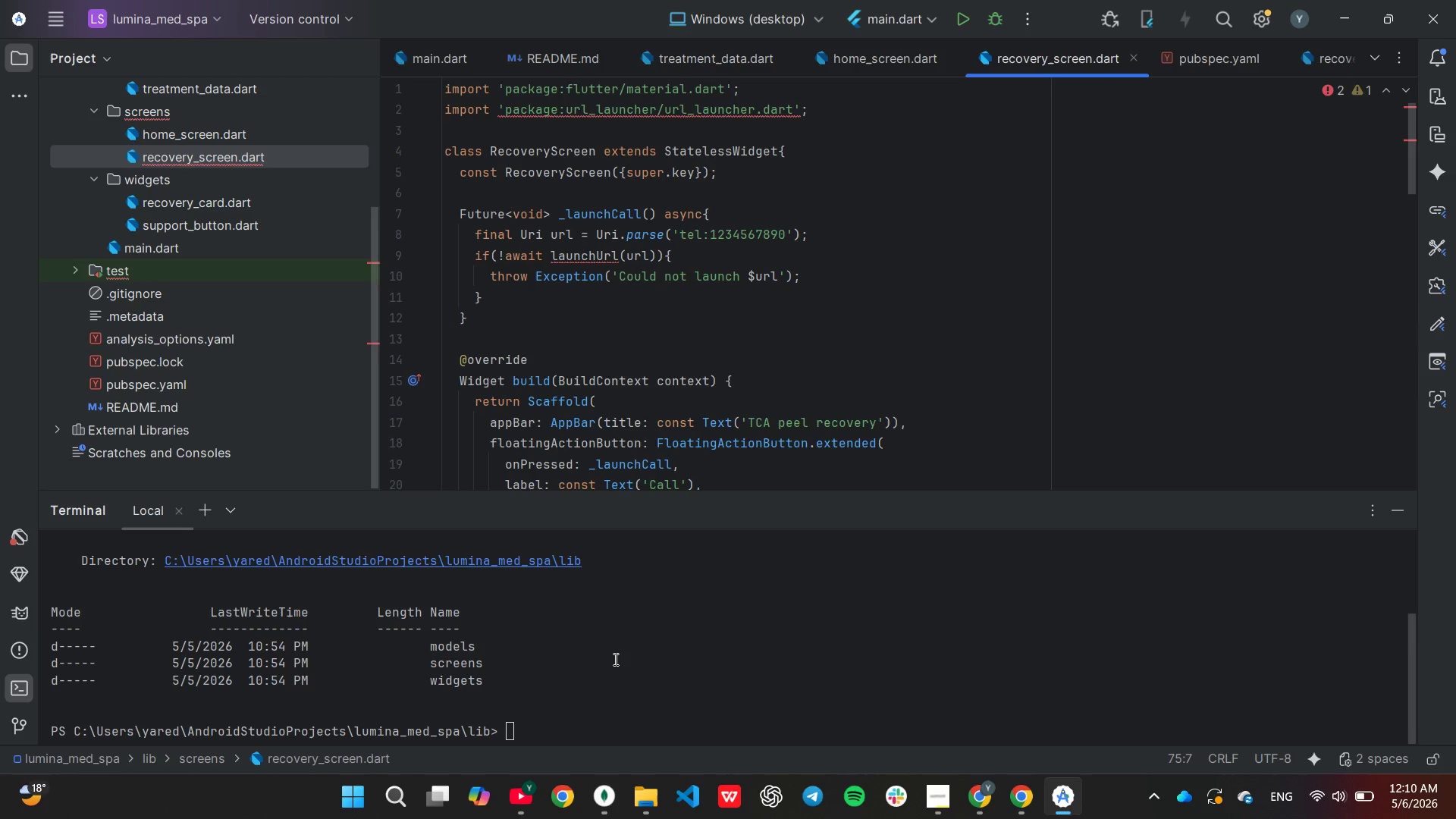 
double_click([113, 385])
 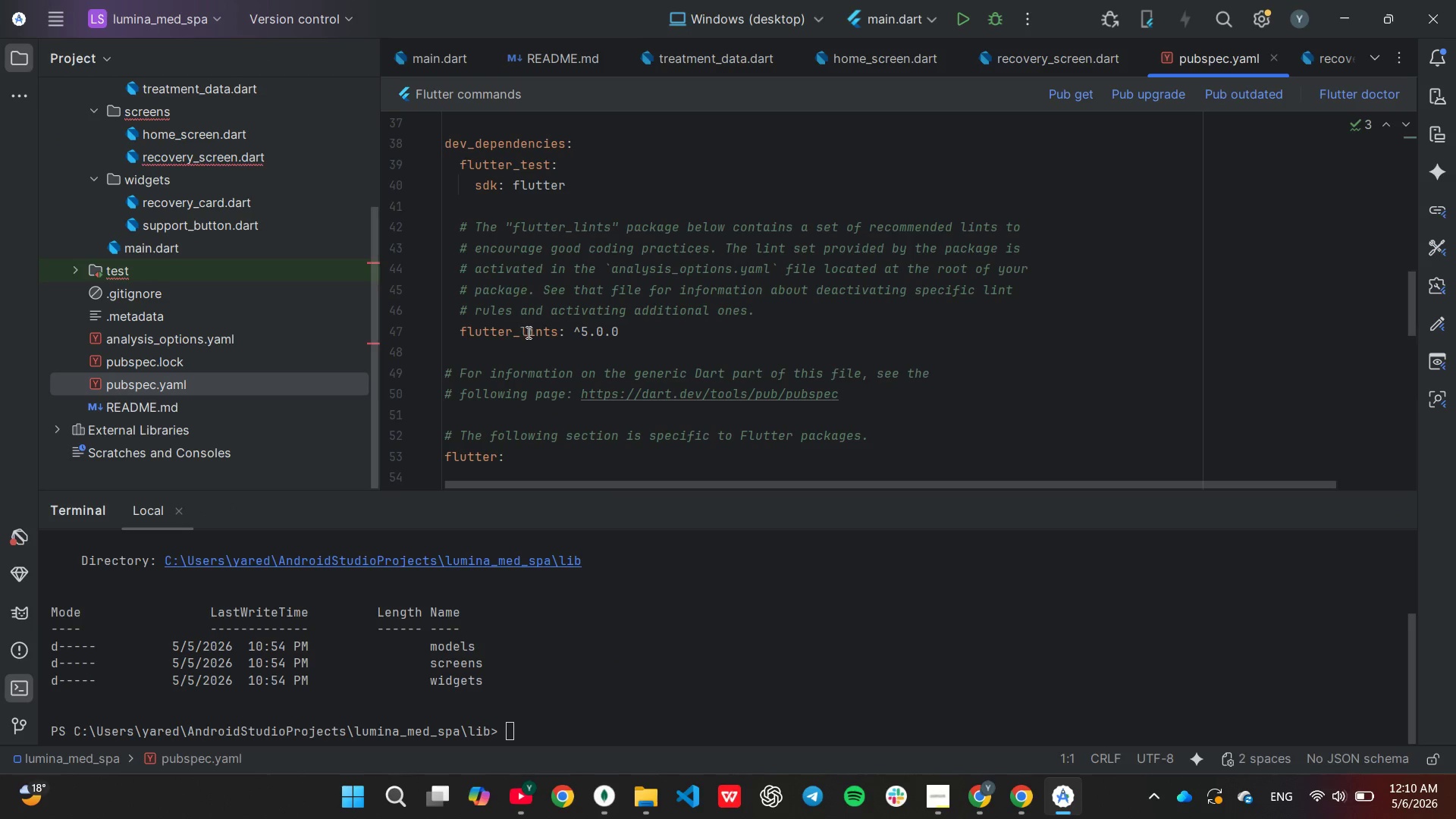 
scroll: coordinate [529, 337], scroll_direction: up, amount: 6.0
 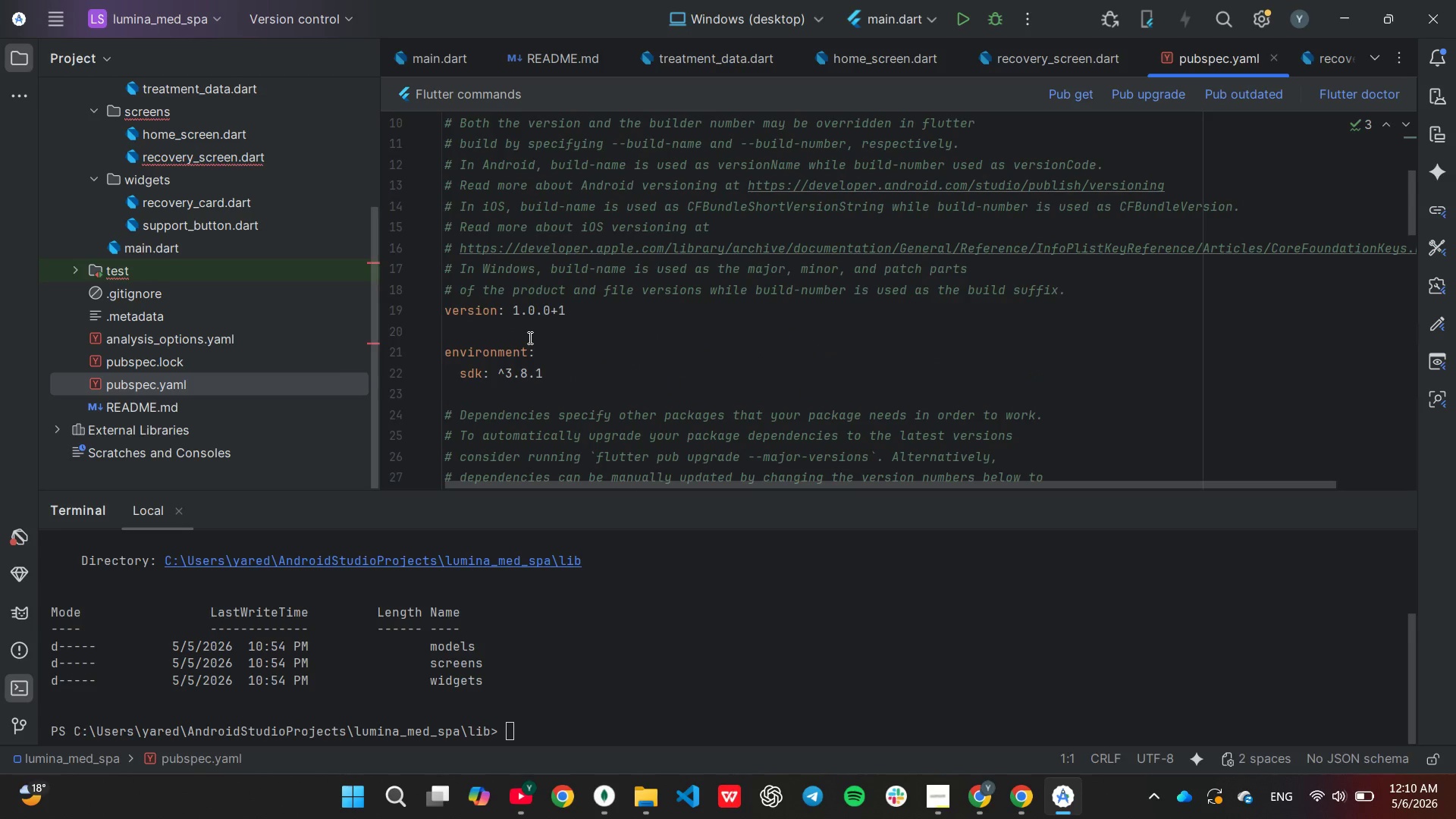 
wait(7.6)
 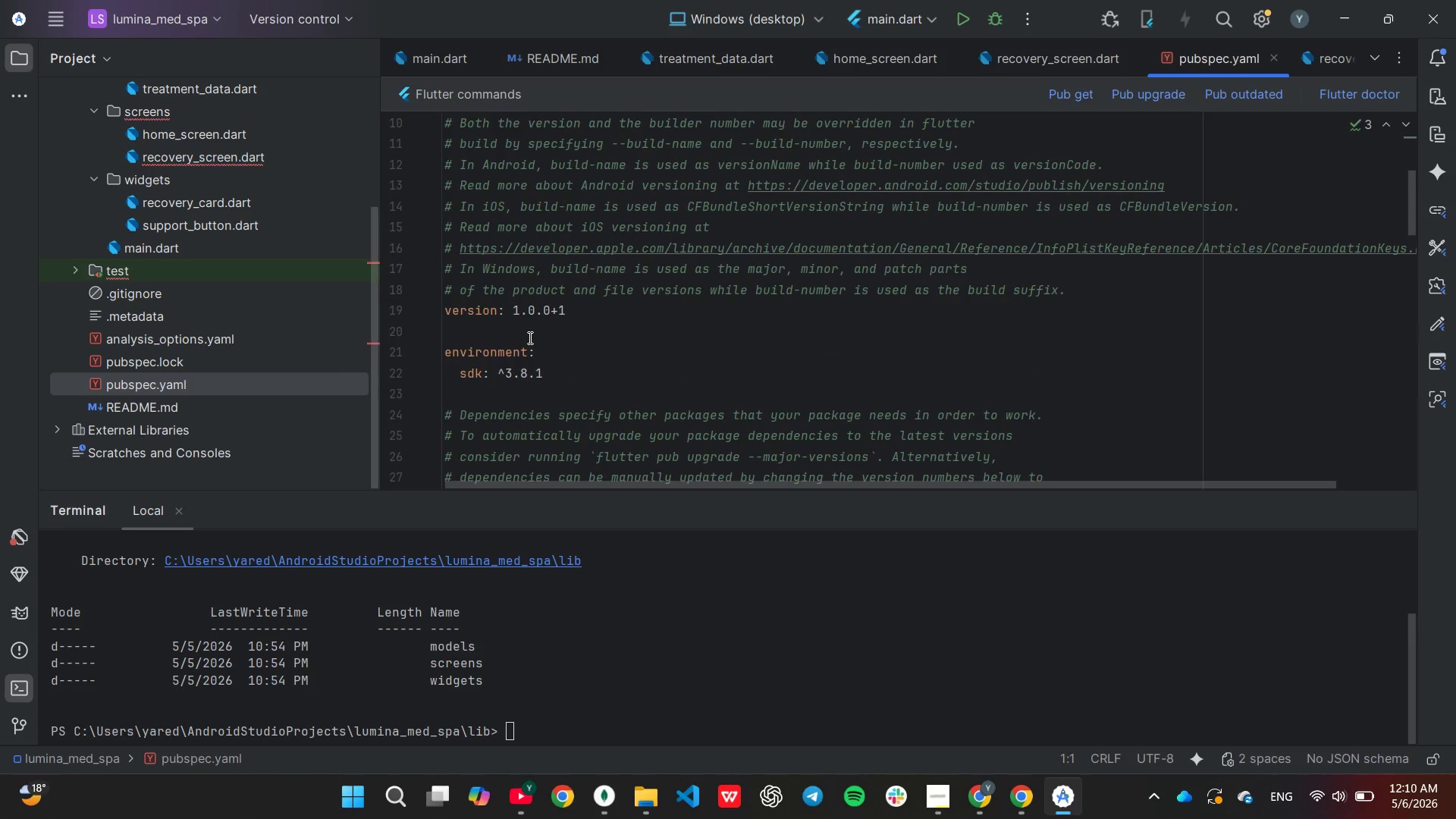 
scroll: coordinate [533, 330], scroll_direction: up, amount: 1.0
 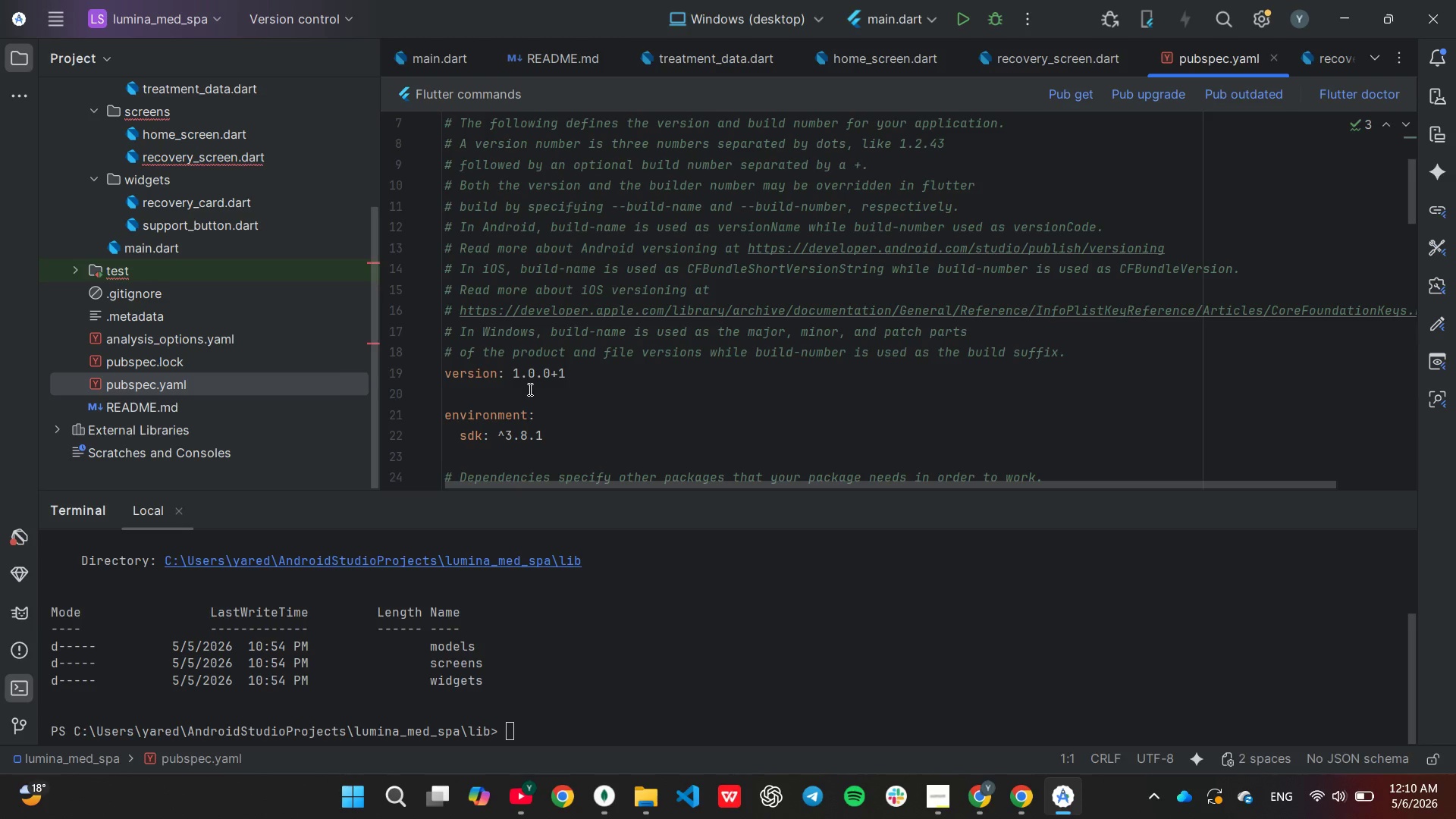 
left_click([529, 389])
 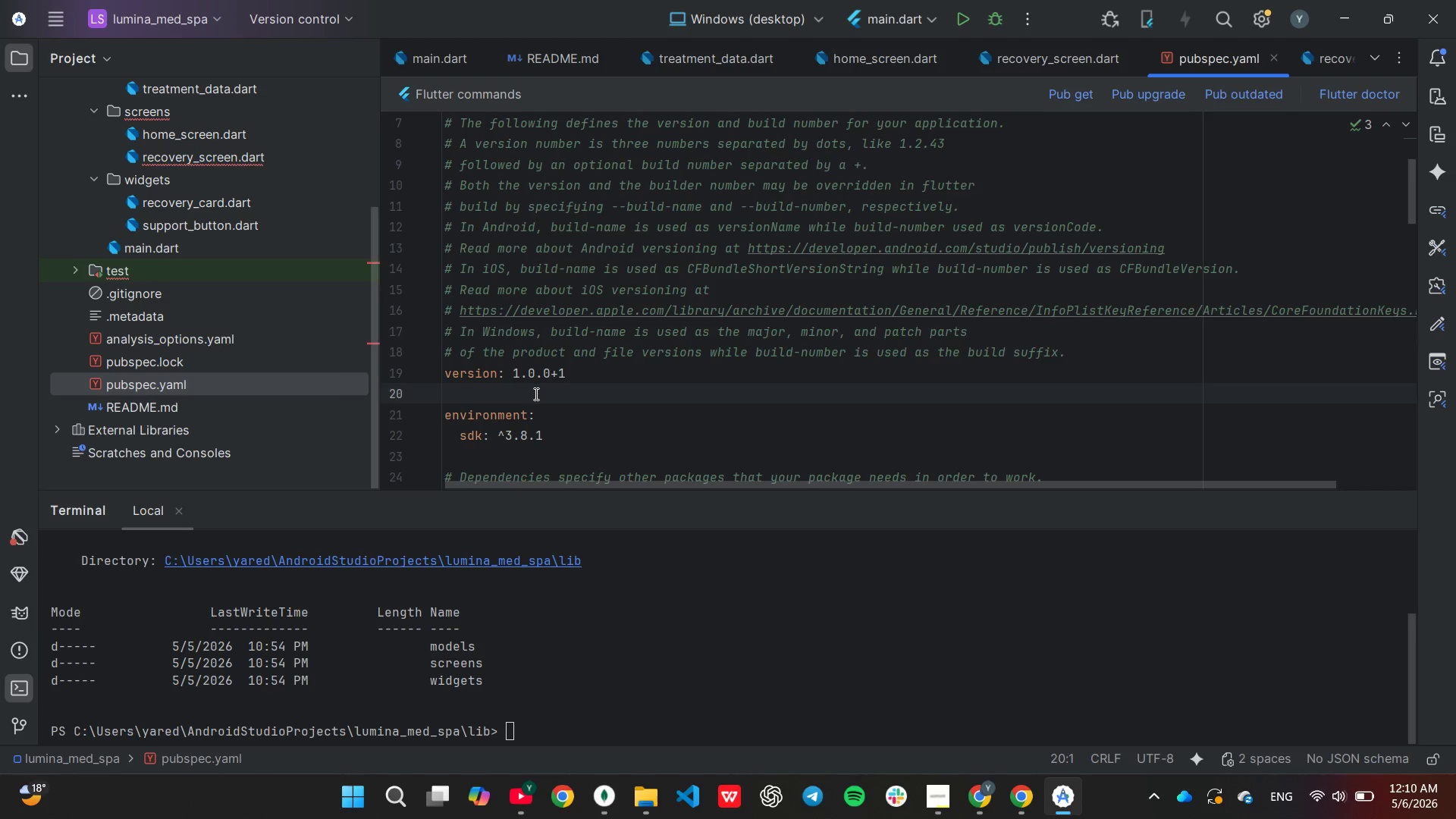 
scroll: coordinate [535, 394], scroll_direction: none, amount: 0.0
 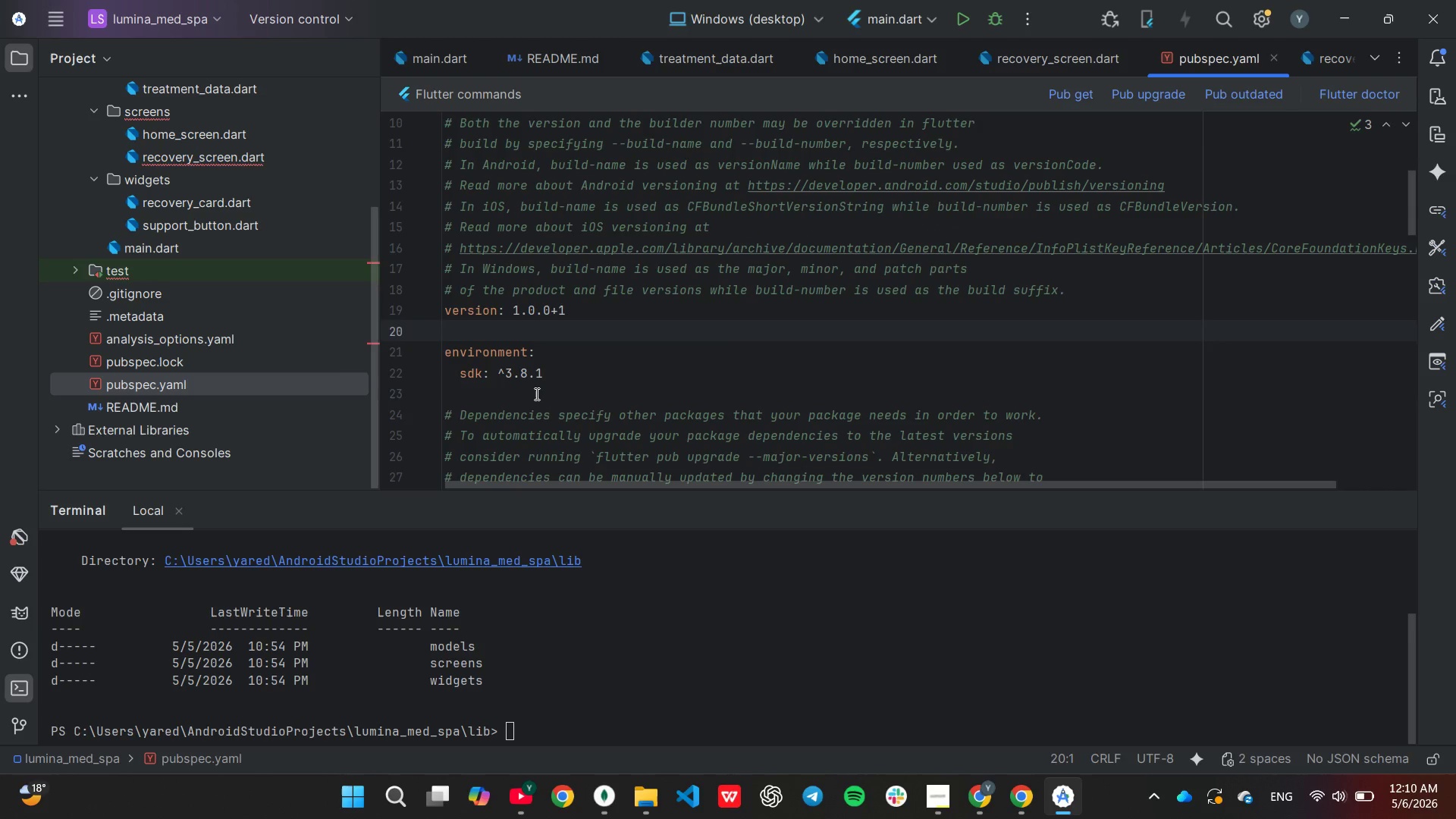 
left_click([535, 394])
 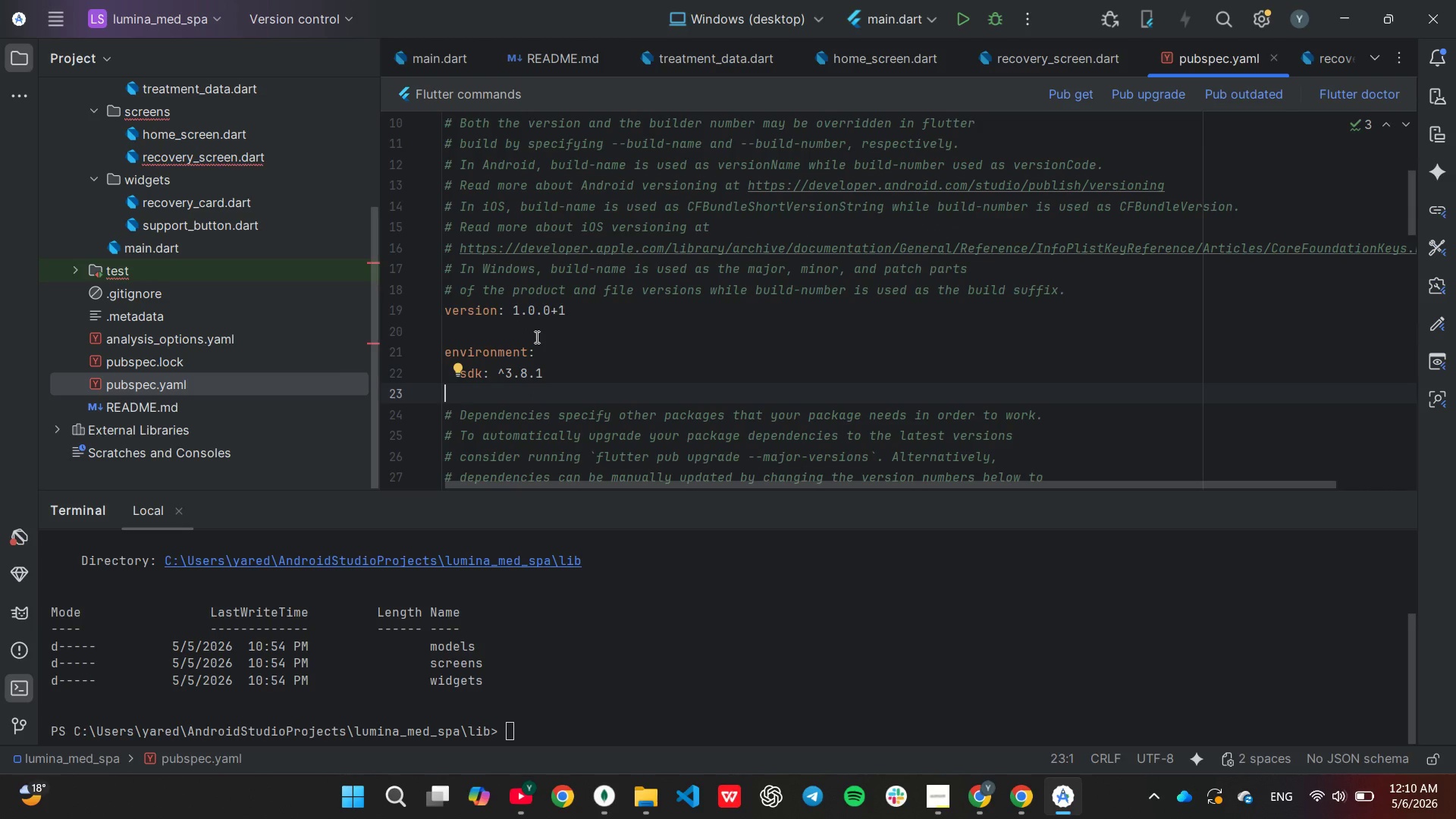 
left_click([595, 333])
 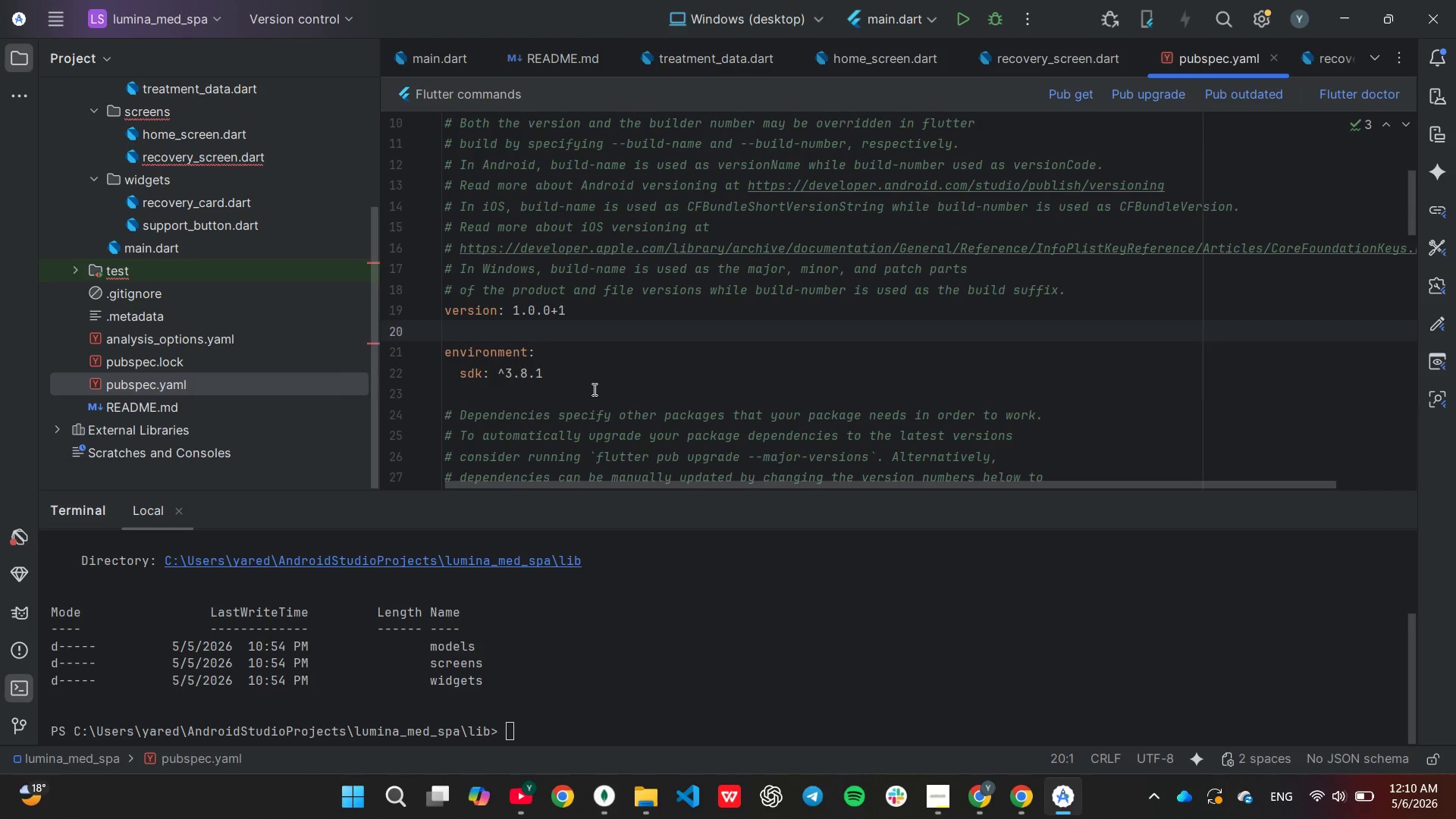 
left_click([593, 389])
 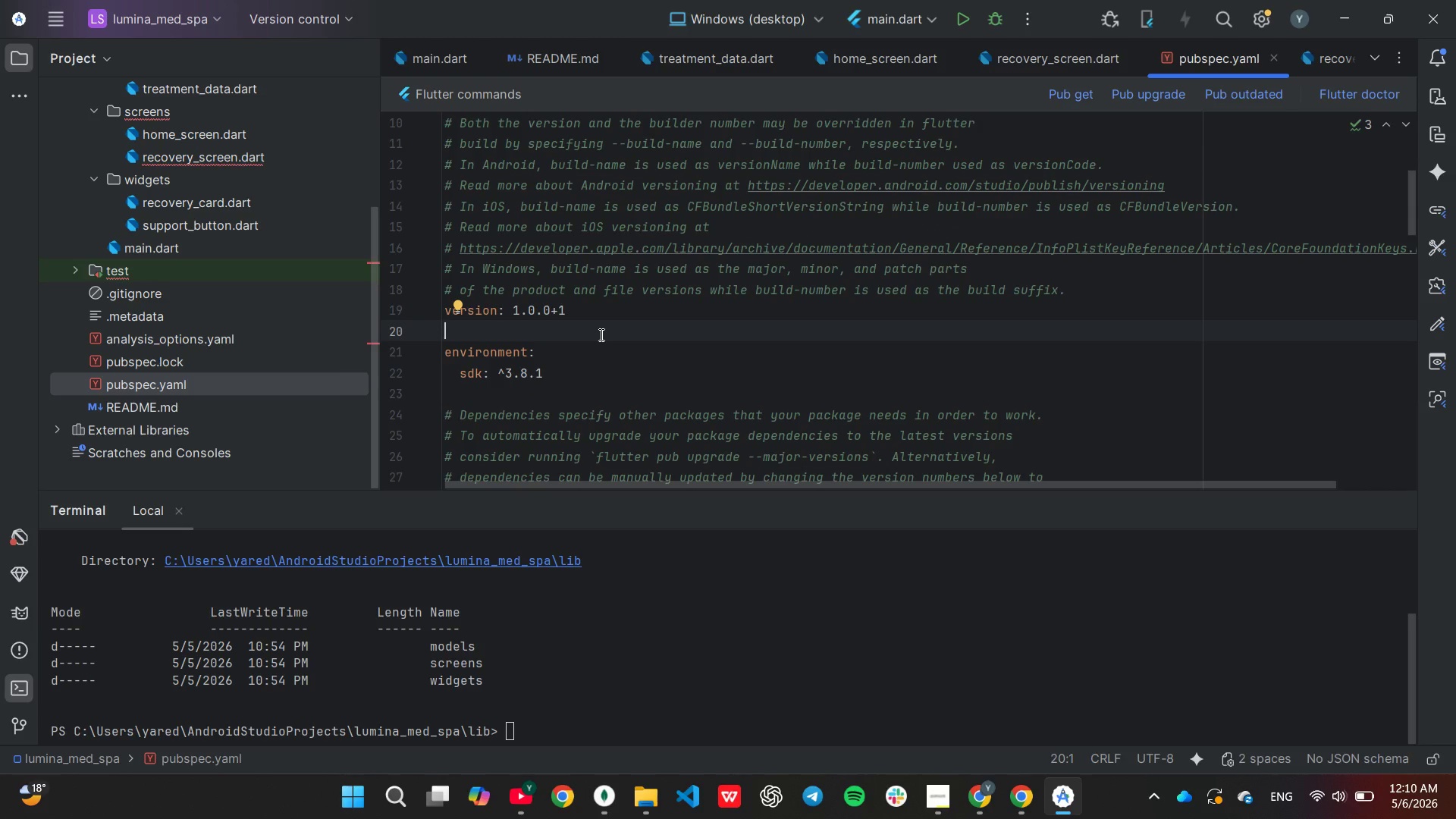 
scroll: coordinate [585, 314], scroll_direction: up, amount: 8.0
 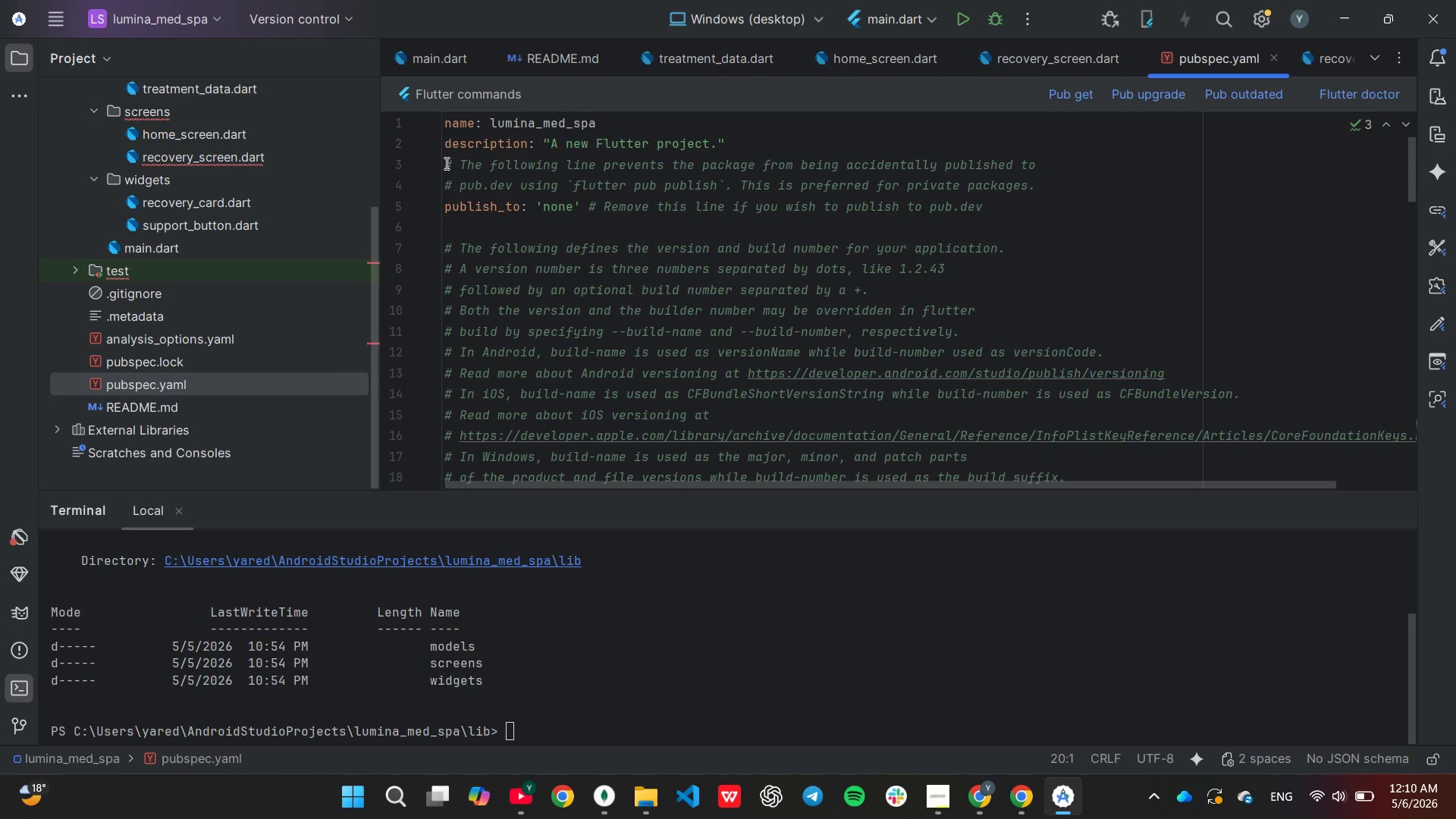 
left_click_drag(start_coordinate=[451, 164], to_coordinate=[1054, 196])
 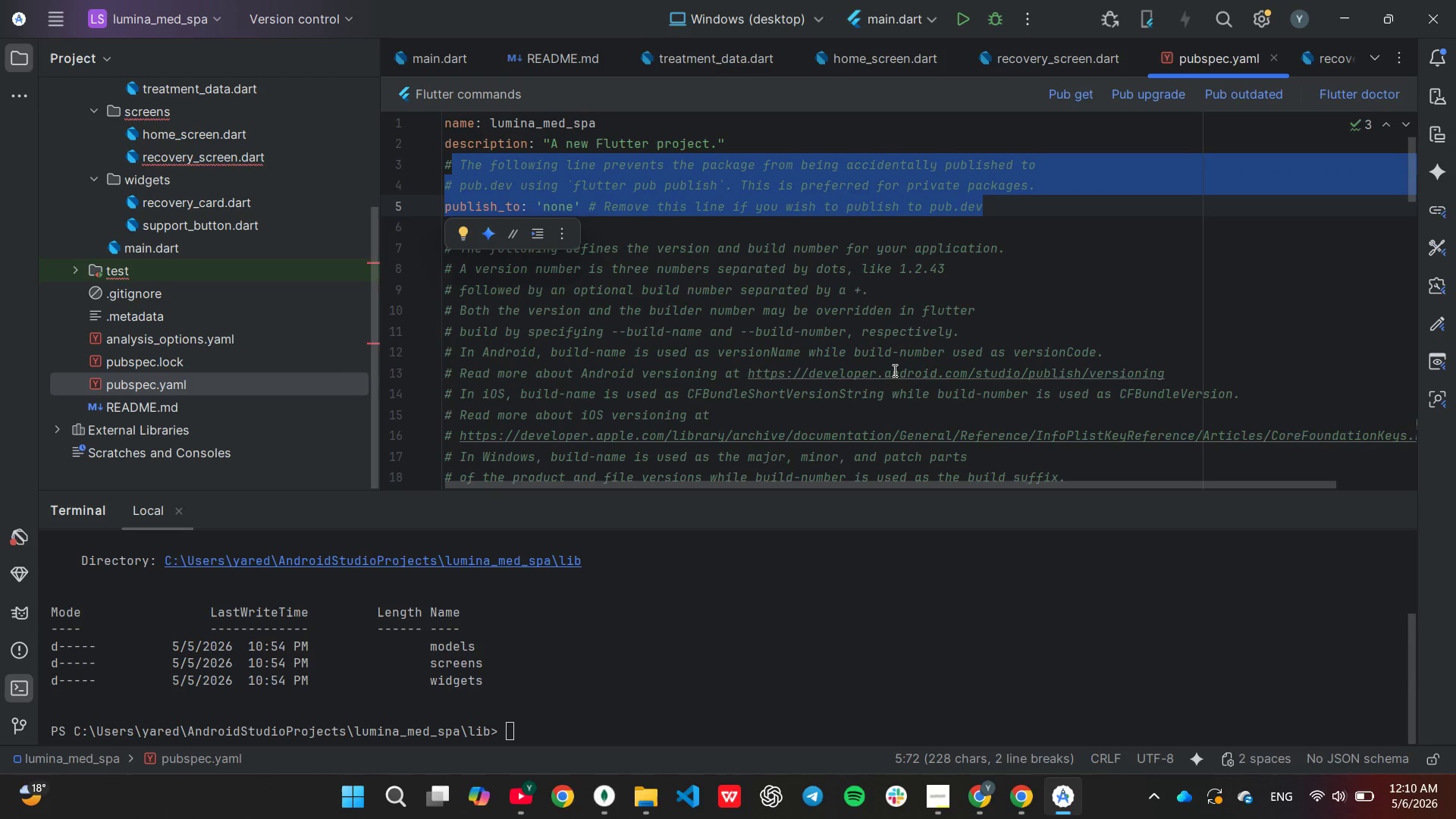 
mouse_move([887, 369])
 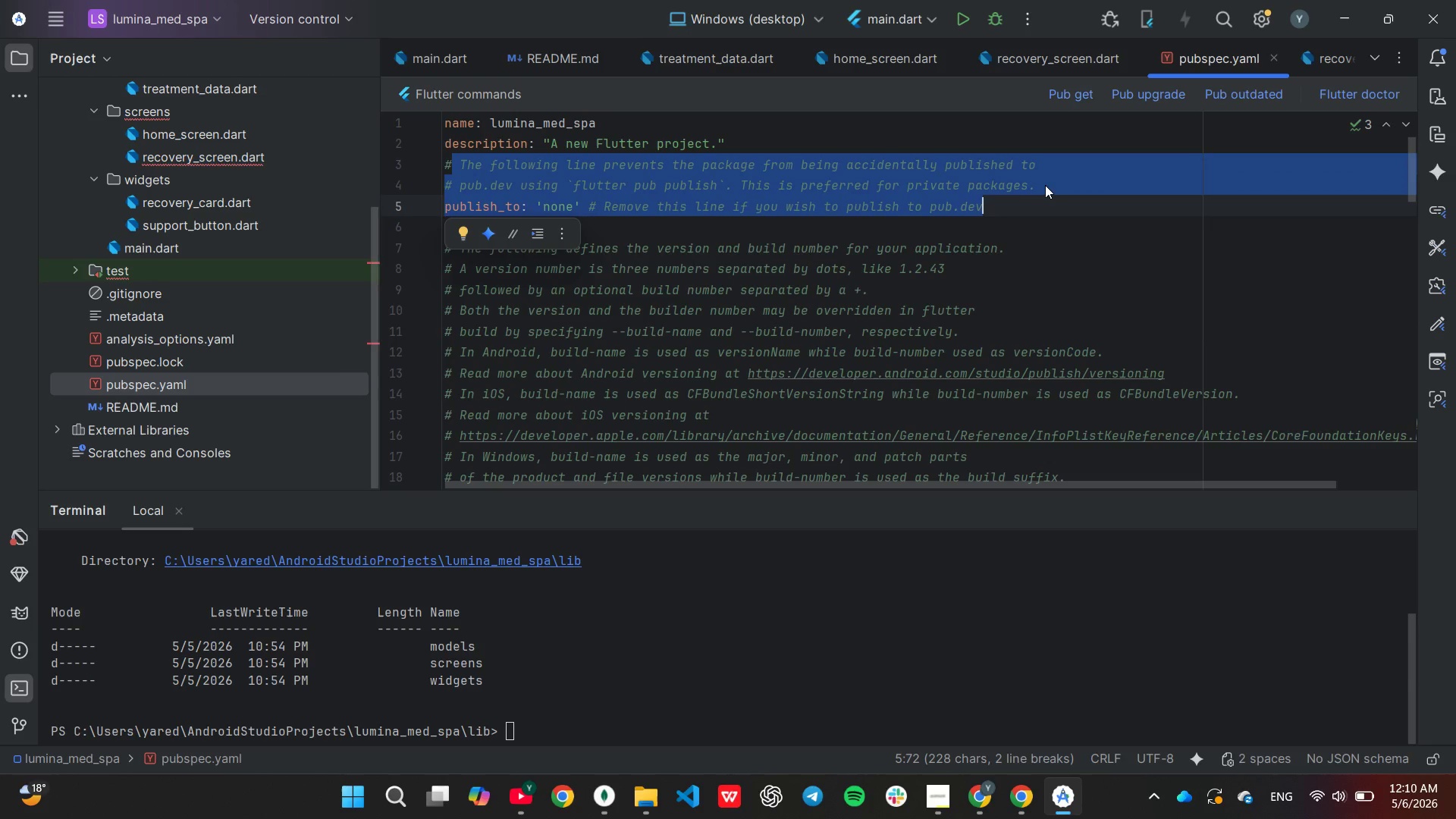 
left_click([1045, 185])
 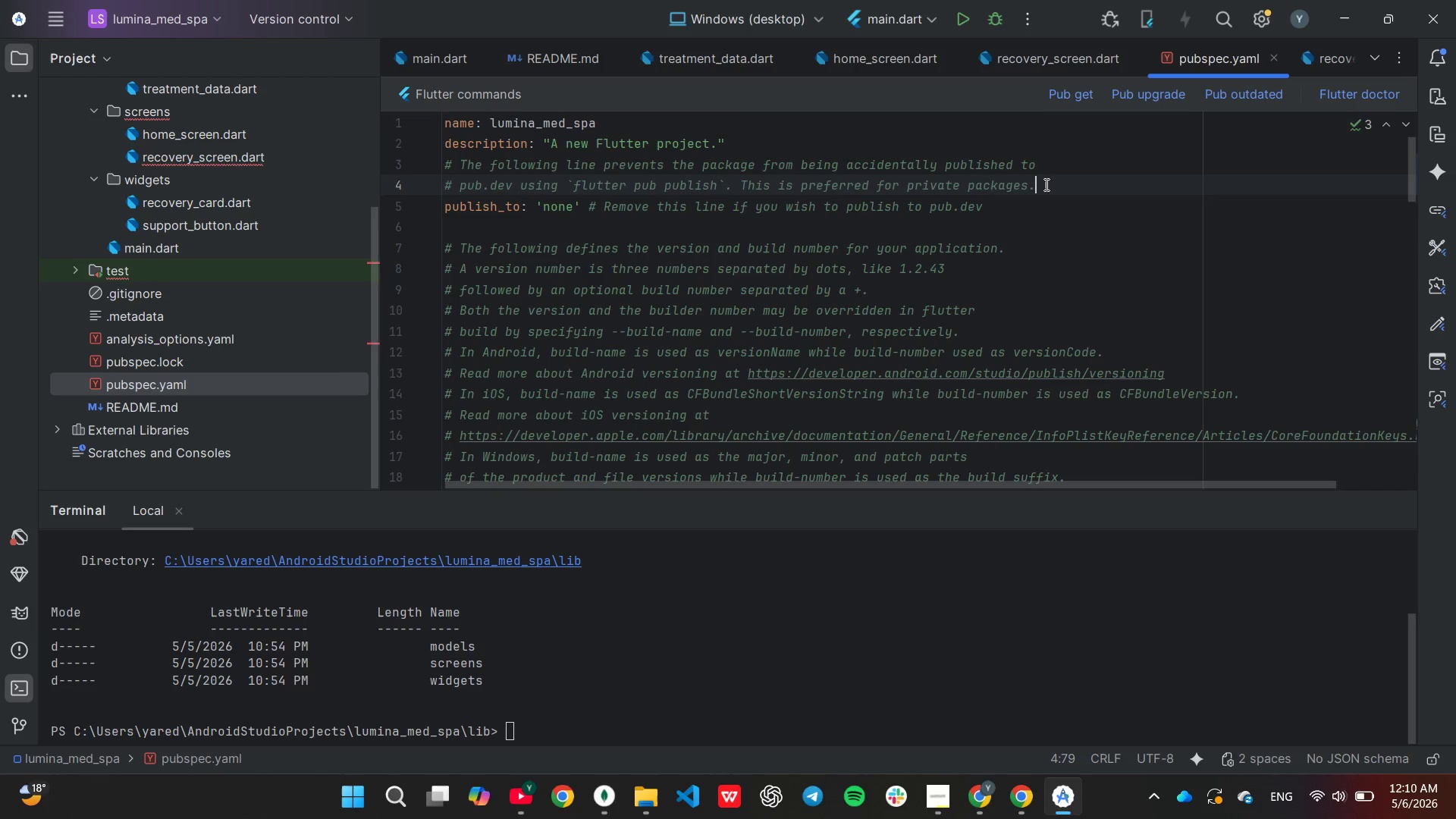 
left_click_drag(start_coordinate=[1045, 185], to_coordinate=[410, 171])
 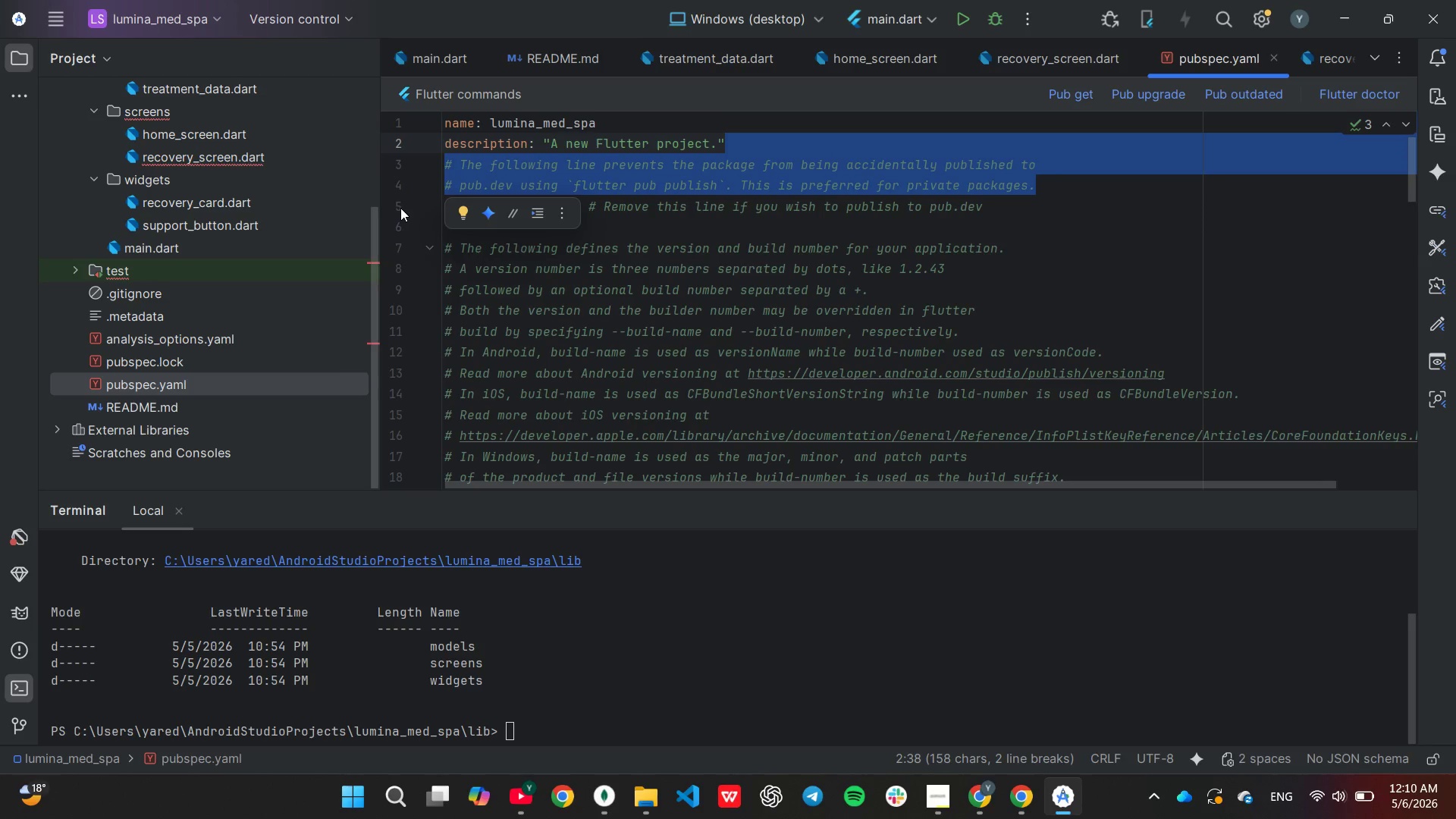 
key(Backspace)
 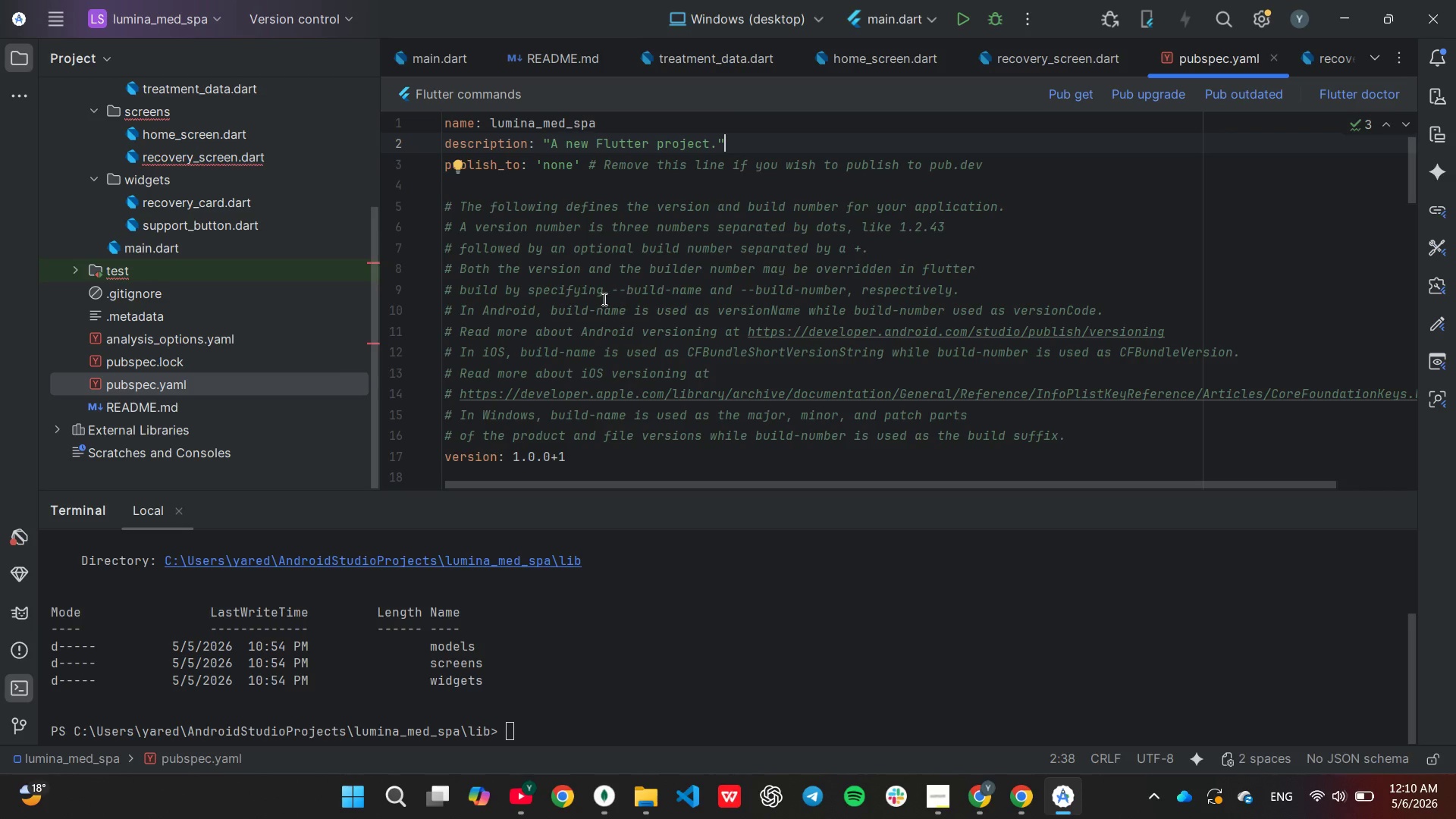 
scroll: coordinate [464, 225], scroll_direction: none, amount: 0.0
 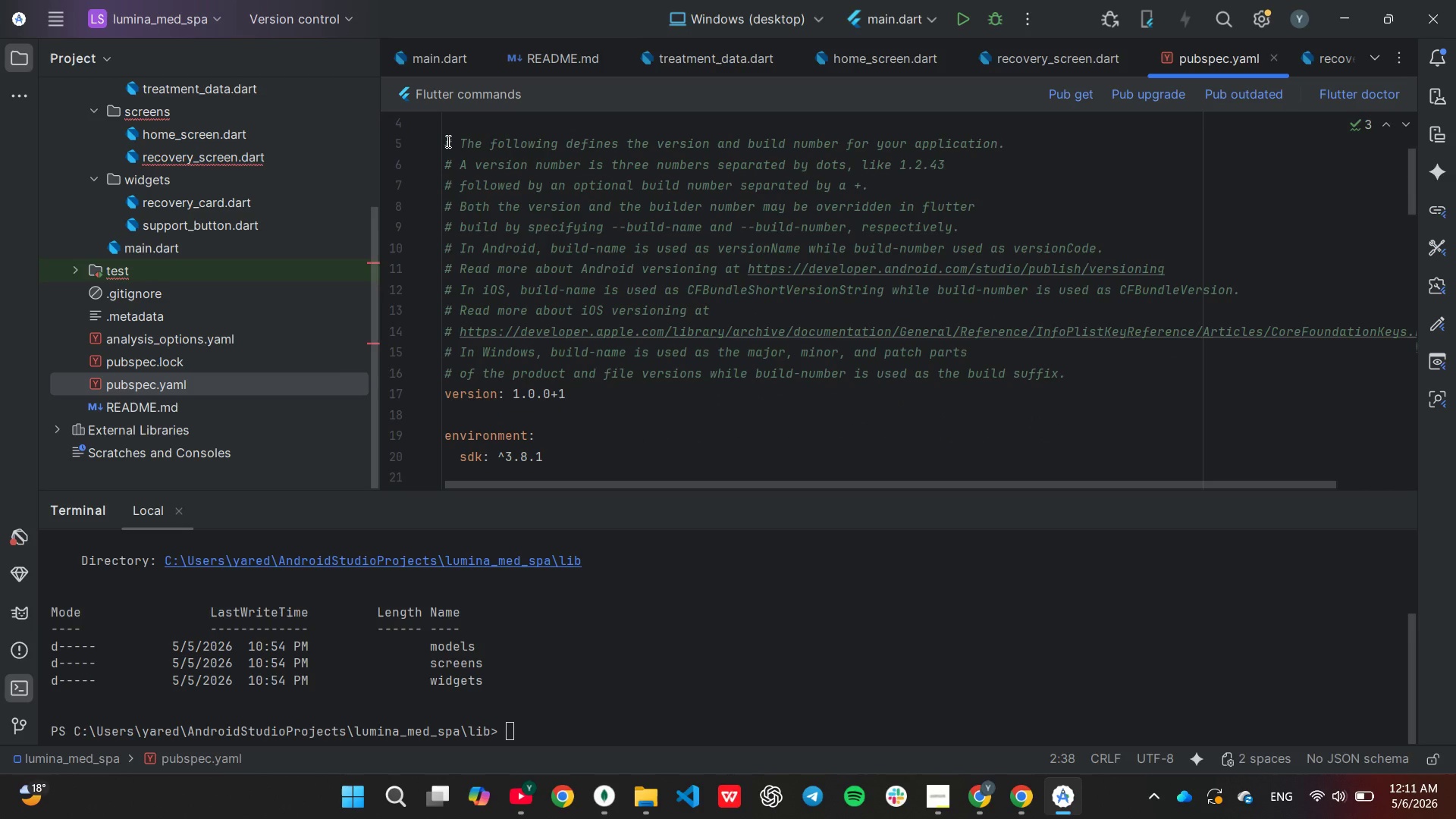 
left_click_drag(start_coordinate=[446, 141], to_coordinate=[1084, 374])
 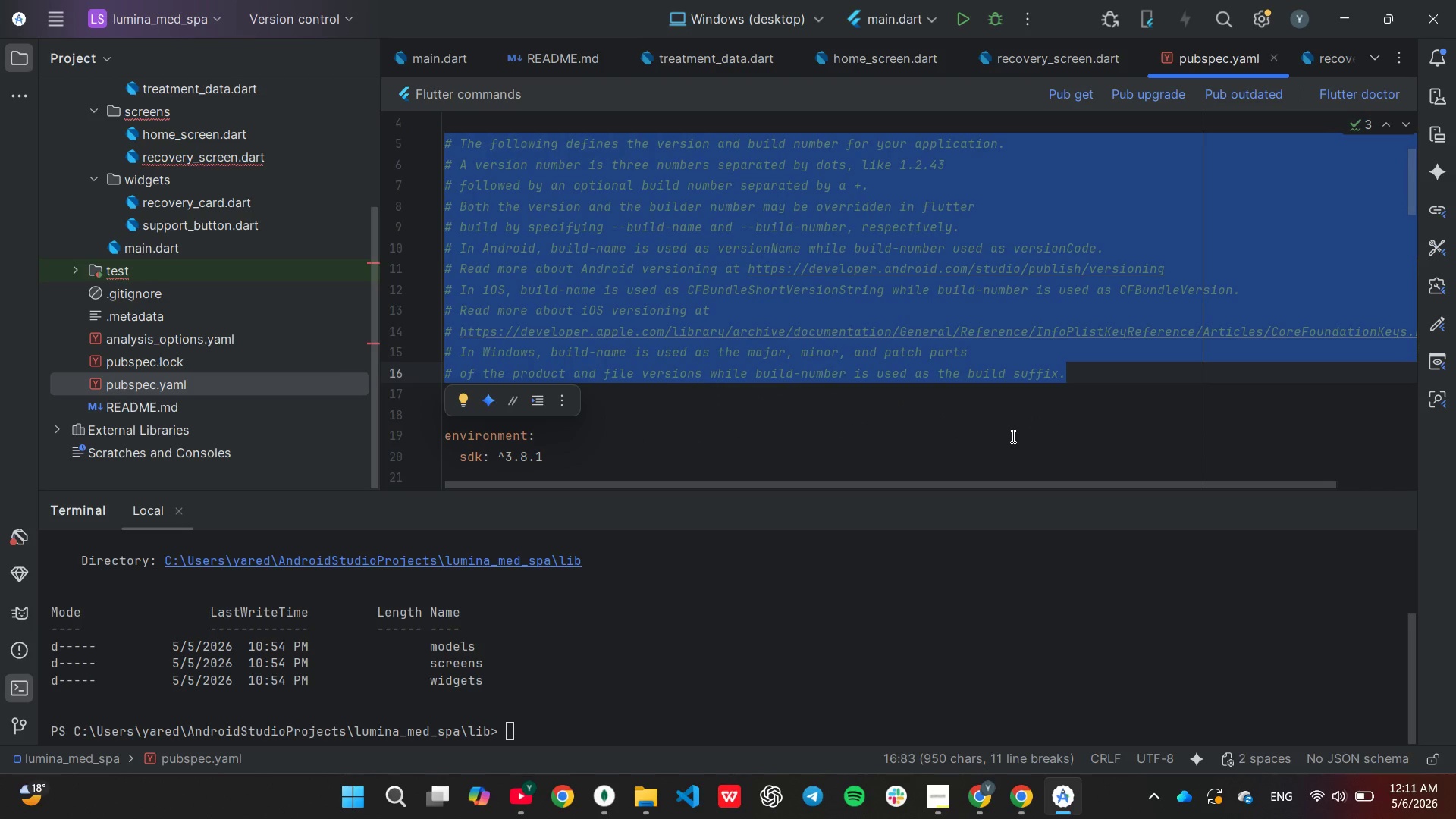 
key(Backspace)
 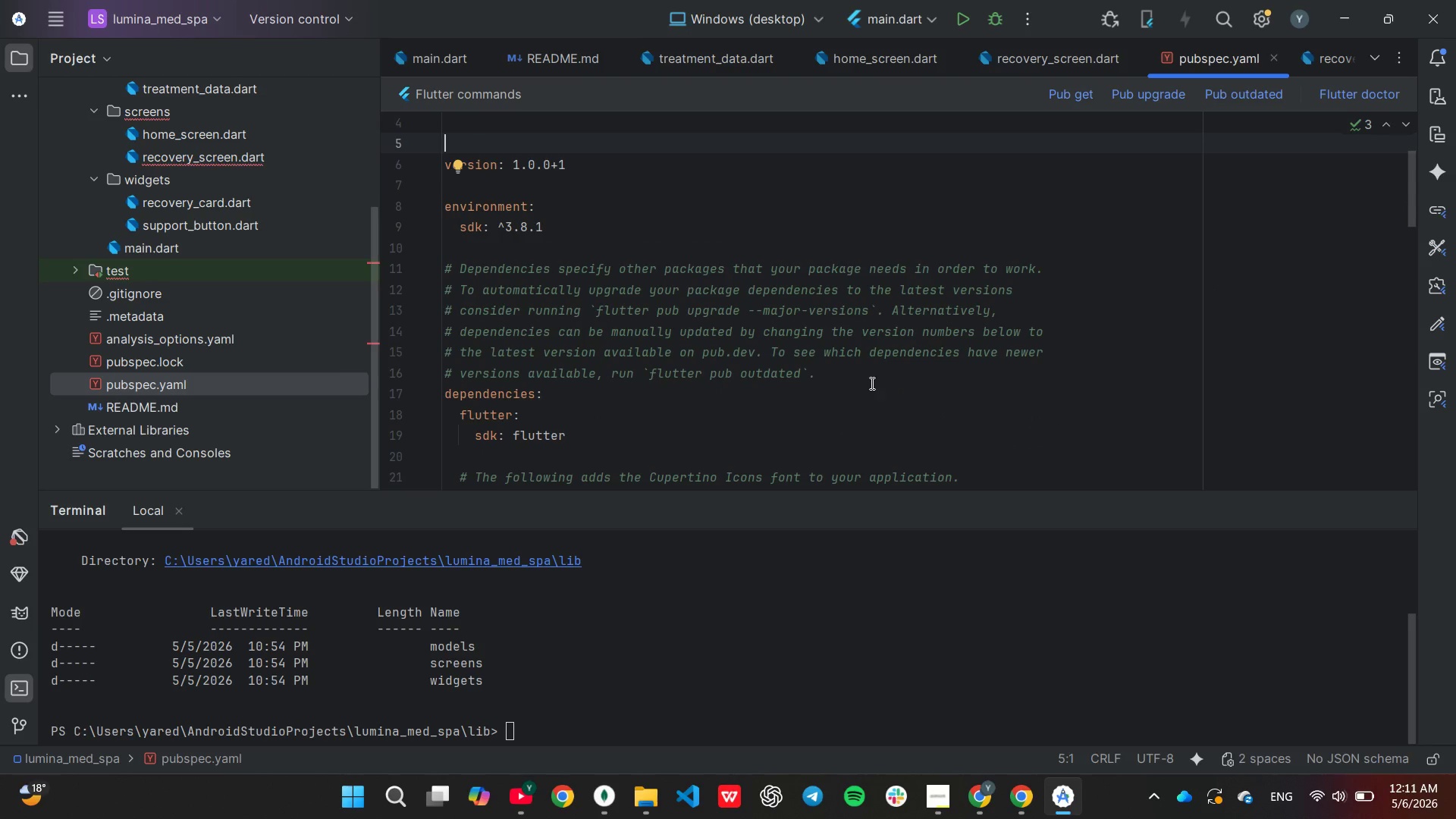 
left_click_drag(start_coordinate=[877, 389], to_coordinate=[865, 290])
 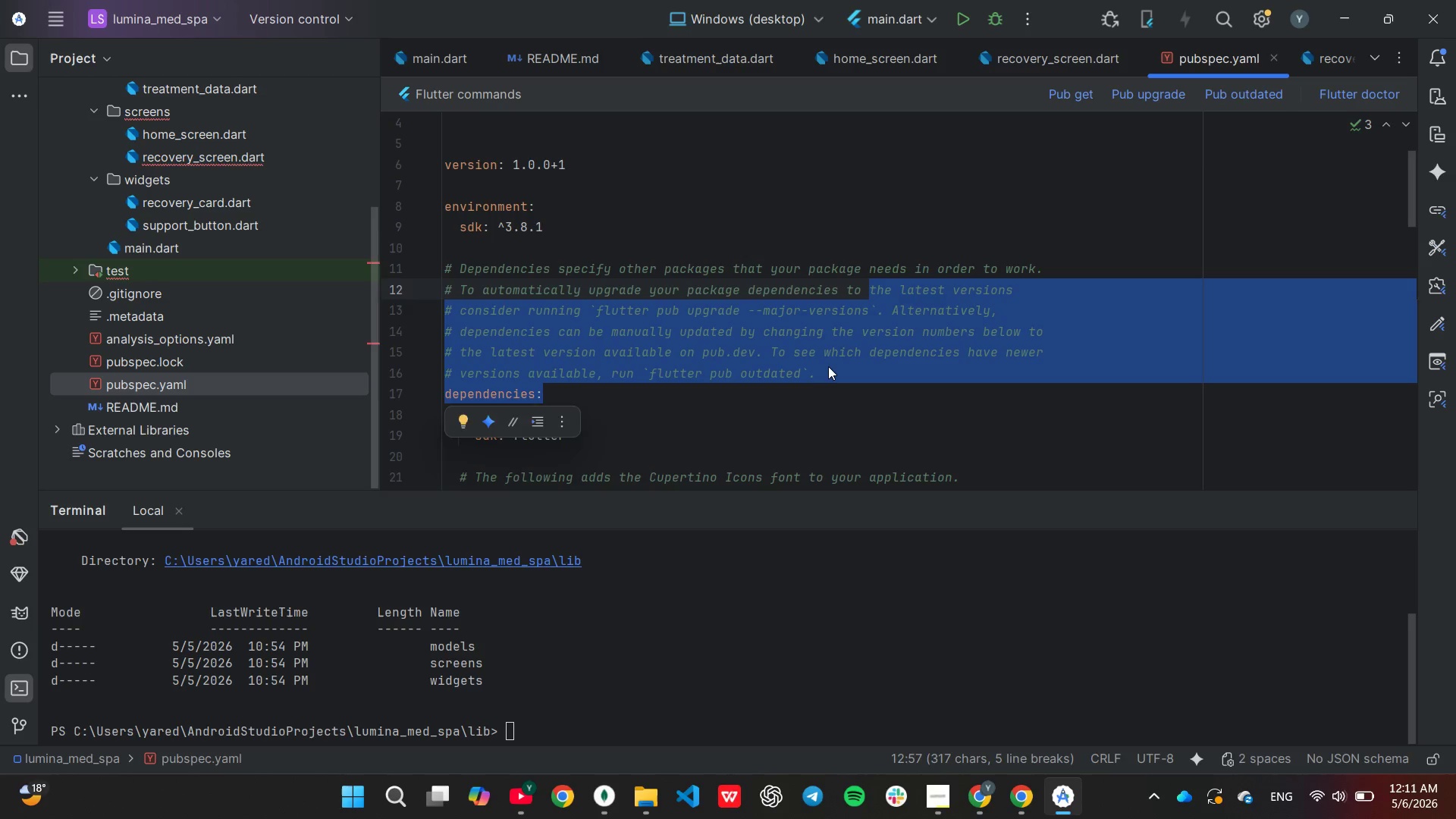 
left_click([828, 367])
 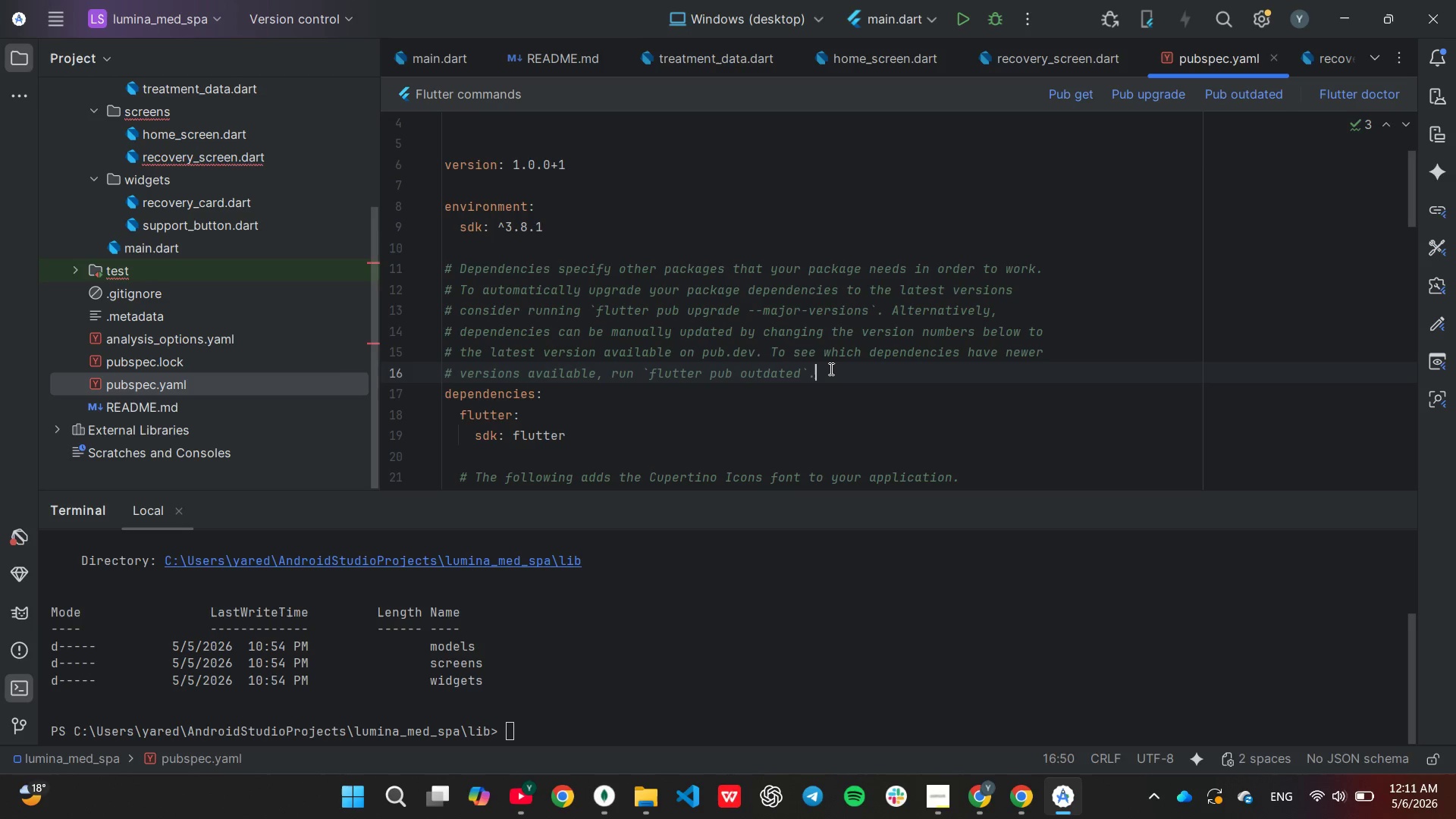 
left_click_drag(start_coordinate=[830, 369], to_coordinate=[806, 249])
 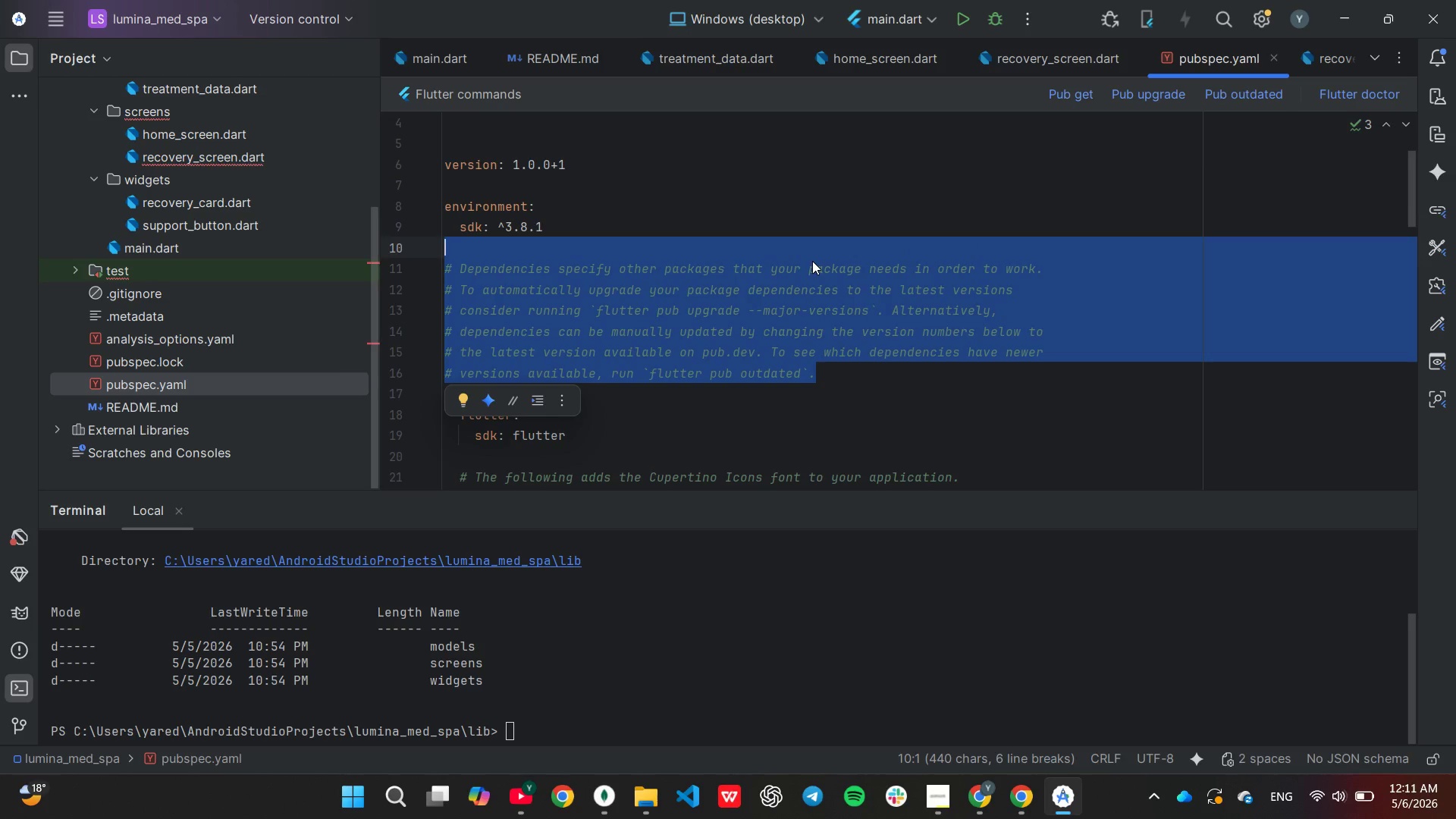 
key(Backspace)
 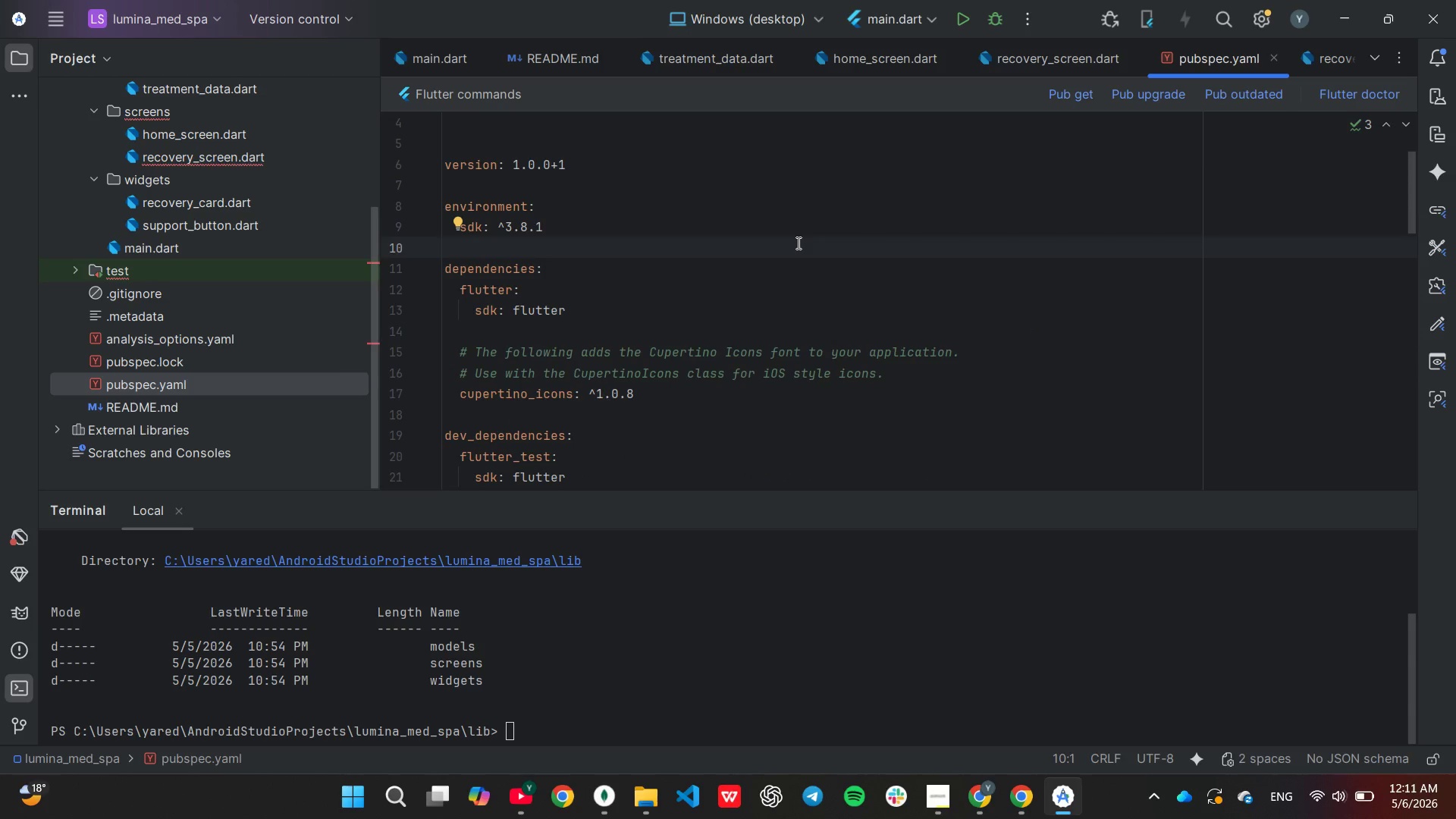 
scroll: coordinate [792, 268], scroll_direction: down, amount: 2.0
 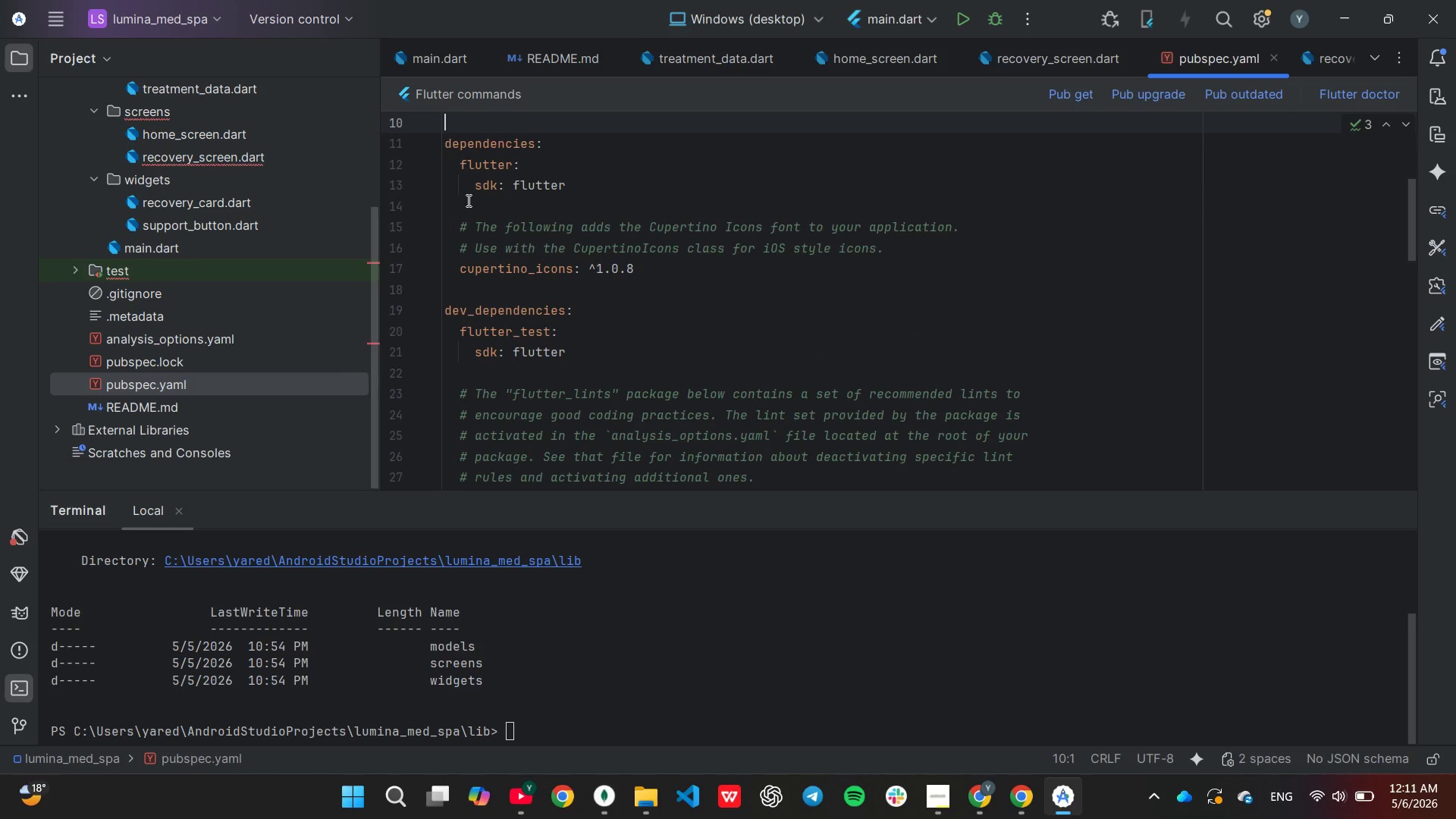 
left_click_drag(start_coordinate=[467, 200], to_coordinate=[942, 248])
 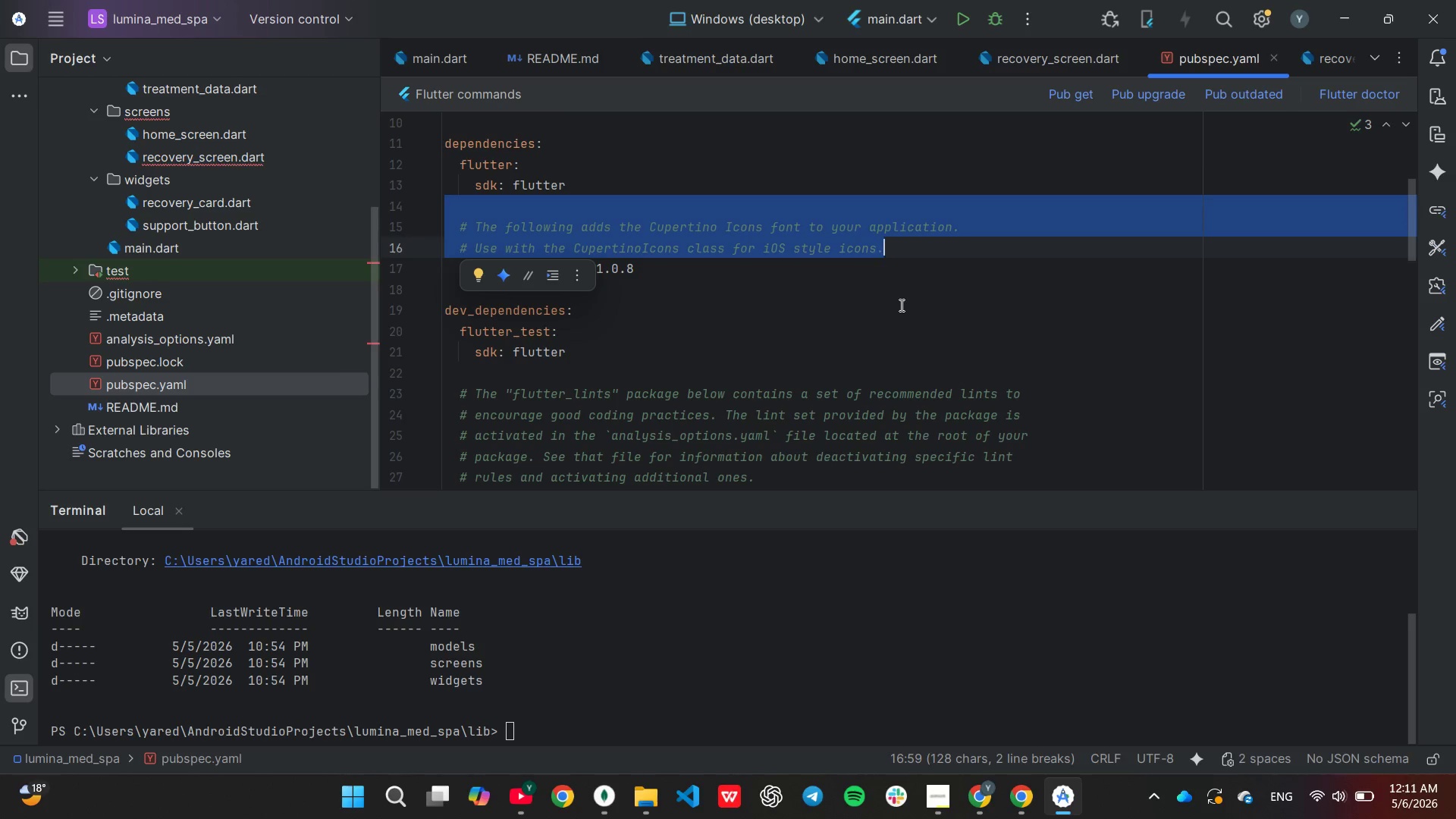 
key(Backspace)
 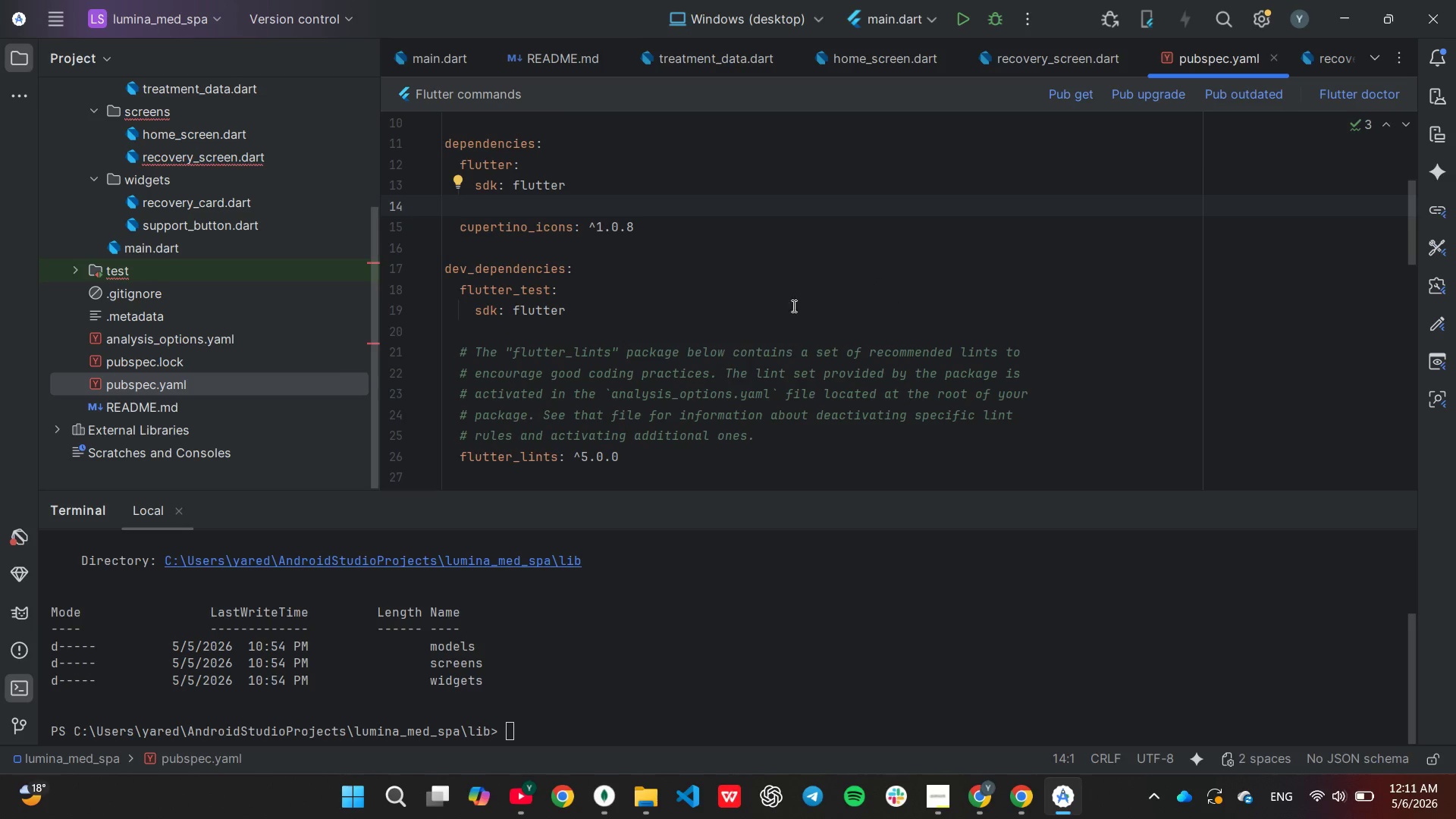 
scroll: coordinate [634, 284], scroll_direction: down, amount: 2.0
 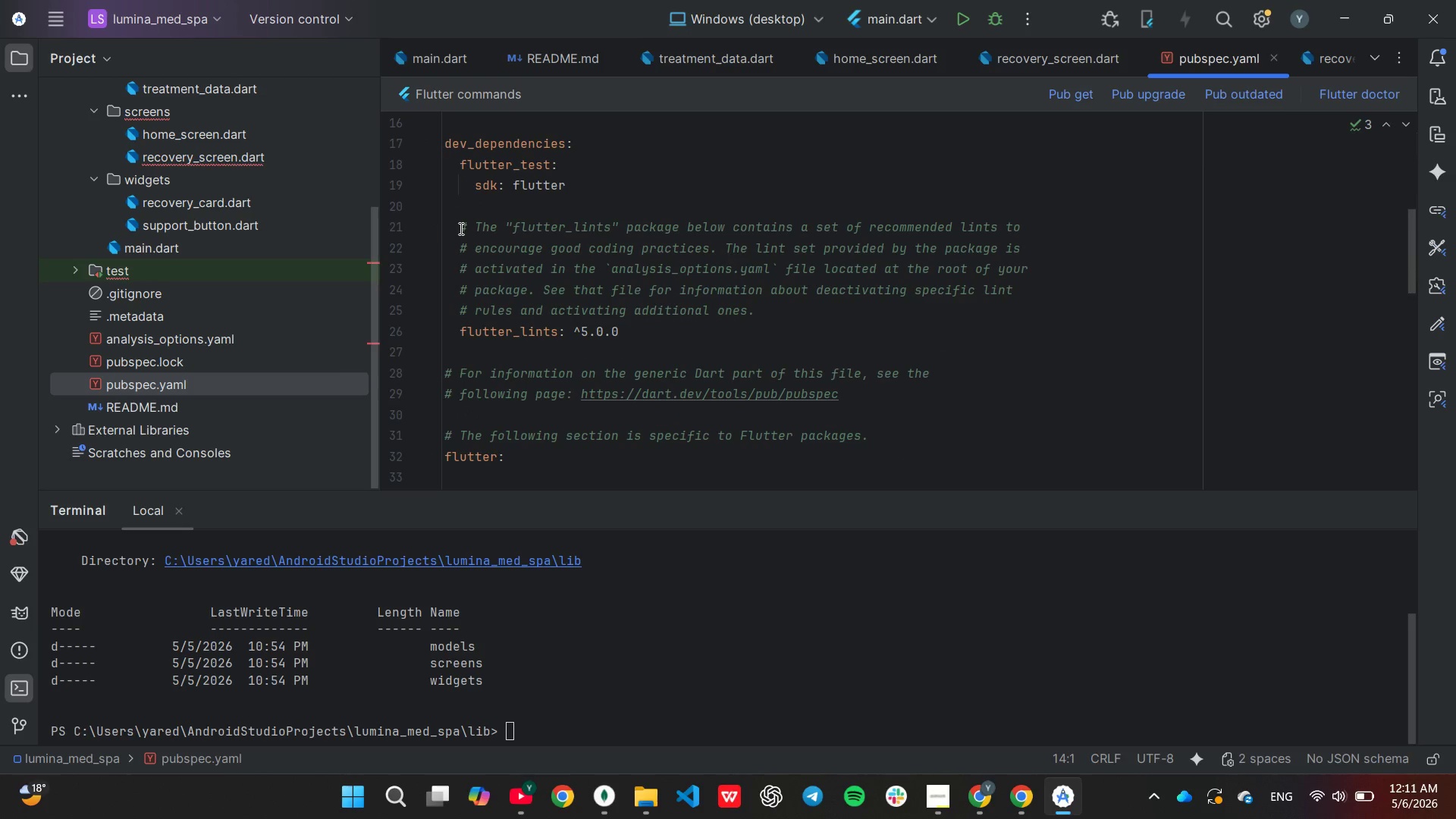 
left_click_drag(start_coordinate=[460, 228], to_coordinate=[797, 310])
 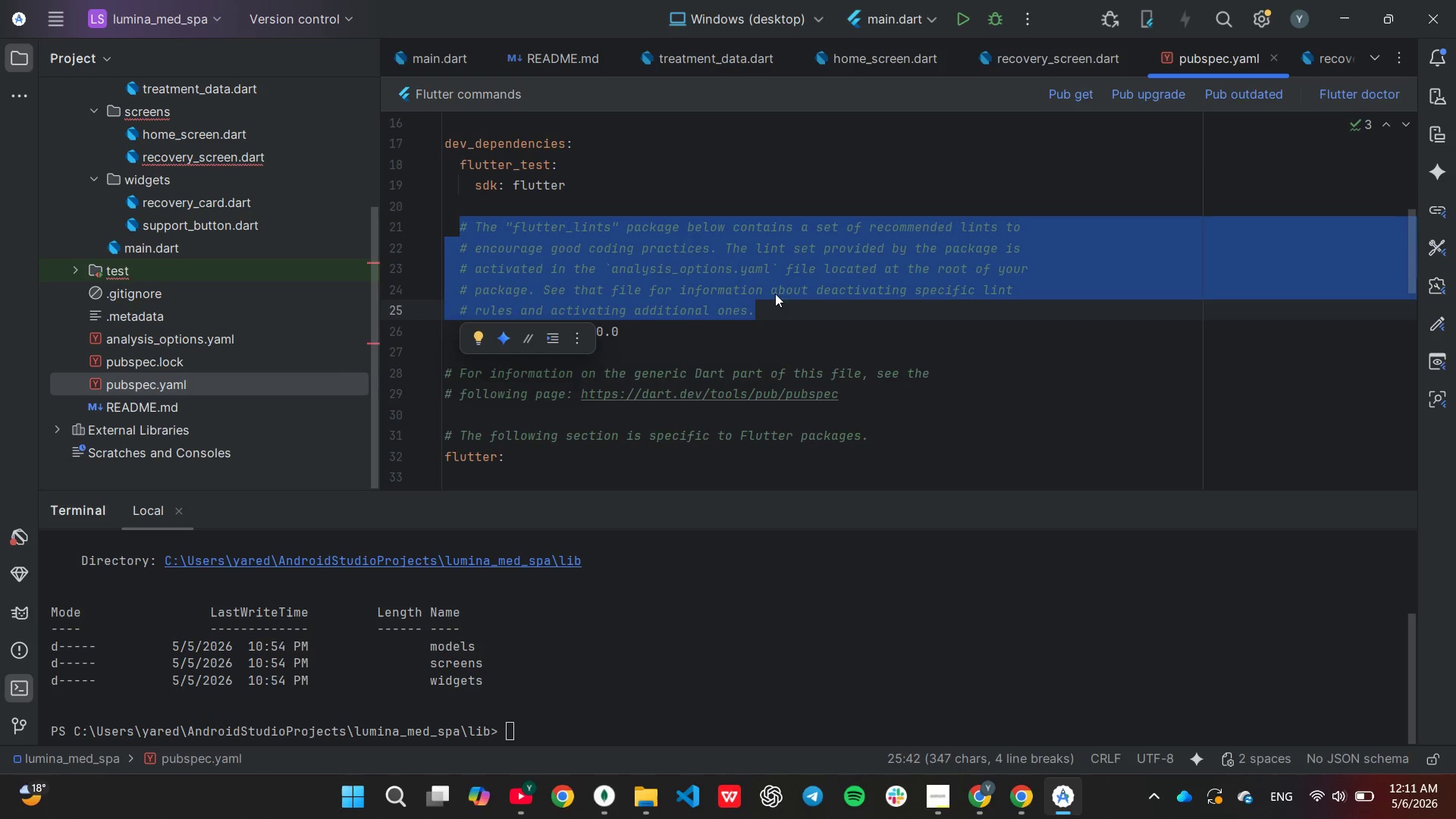 
key(Backspace)
 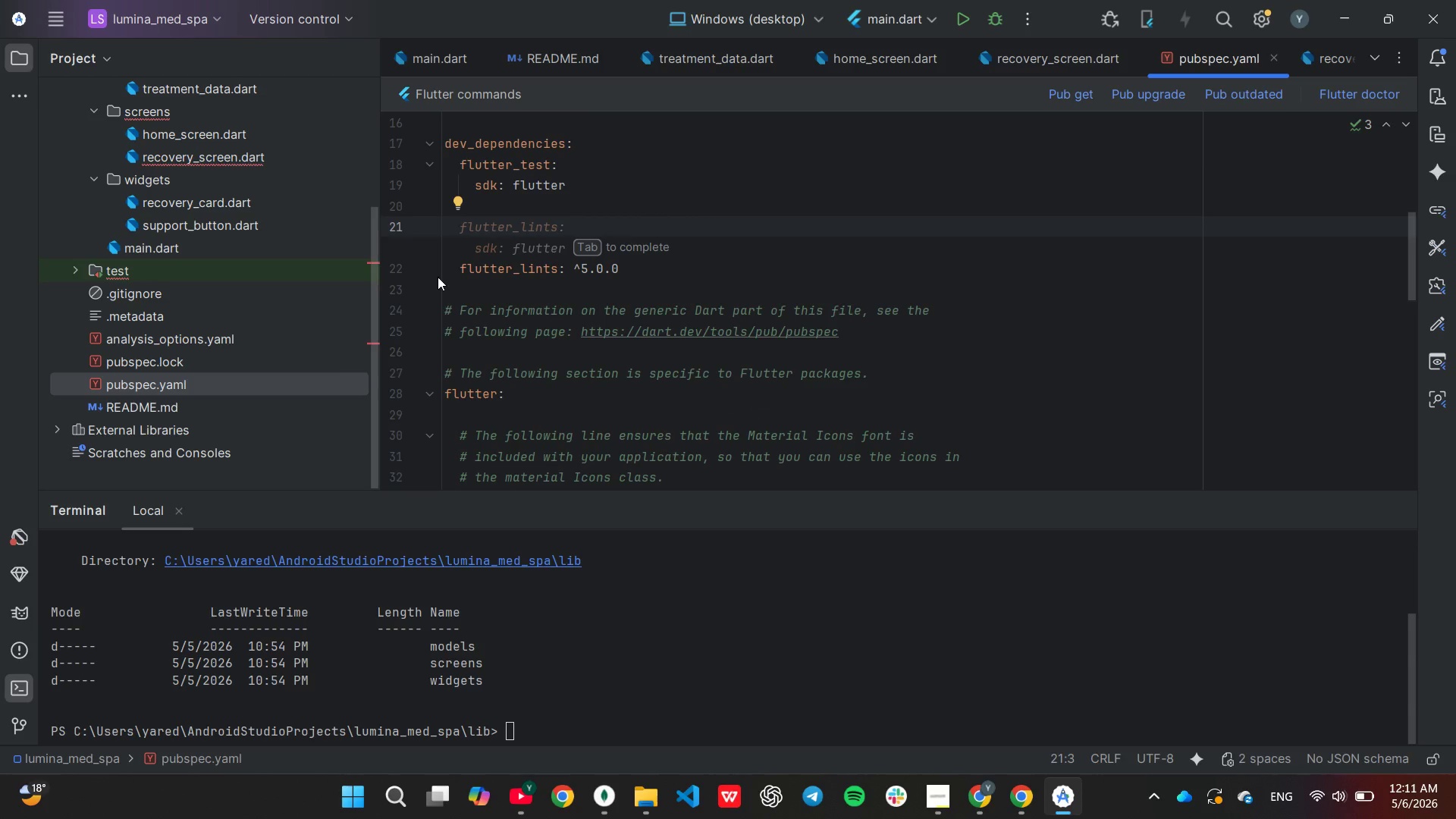 
left_click_drag(start_coordinate=[444, 306], to_coordinate=[896, 355])
 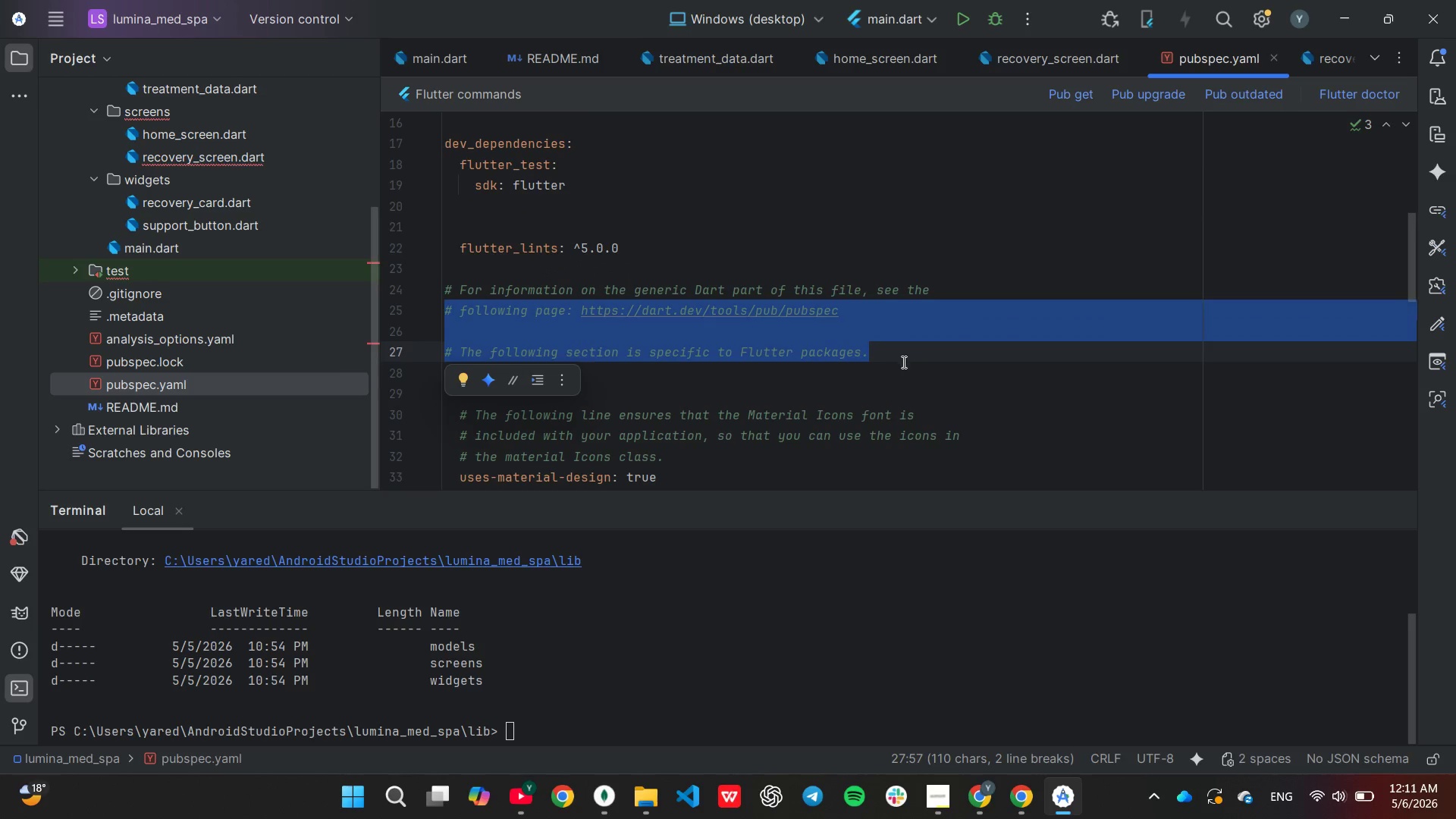 
key(Backspace)
 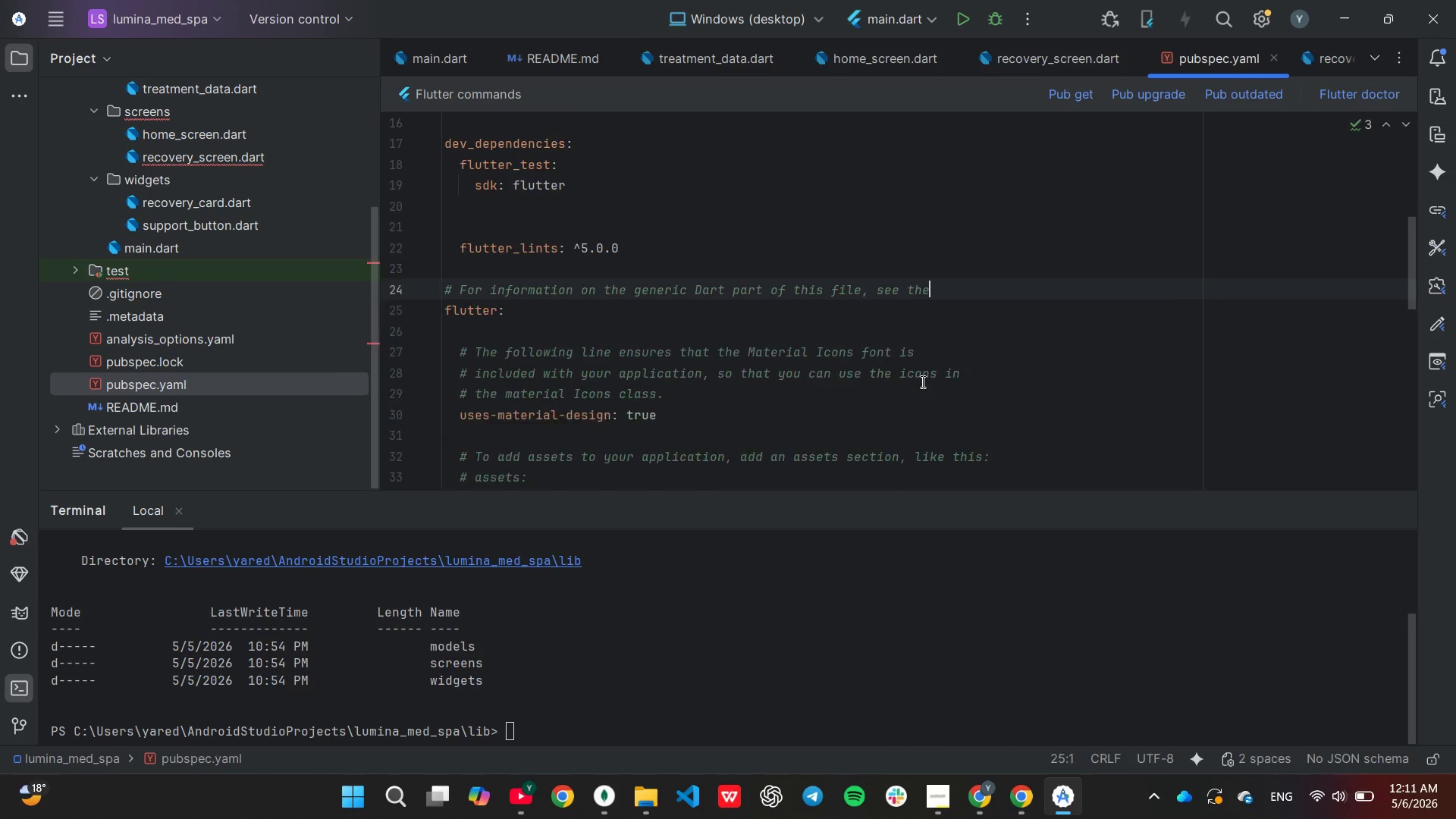 
hold_key(key=Backspace, duration=1.5)
 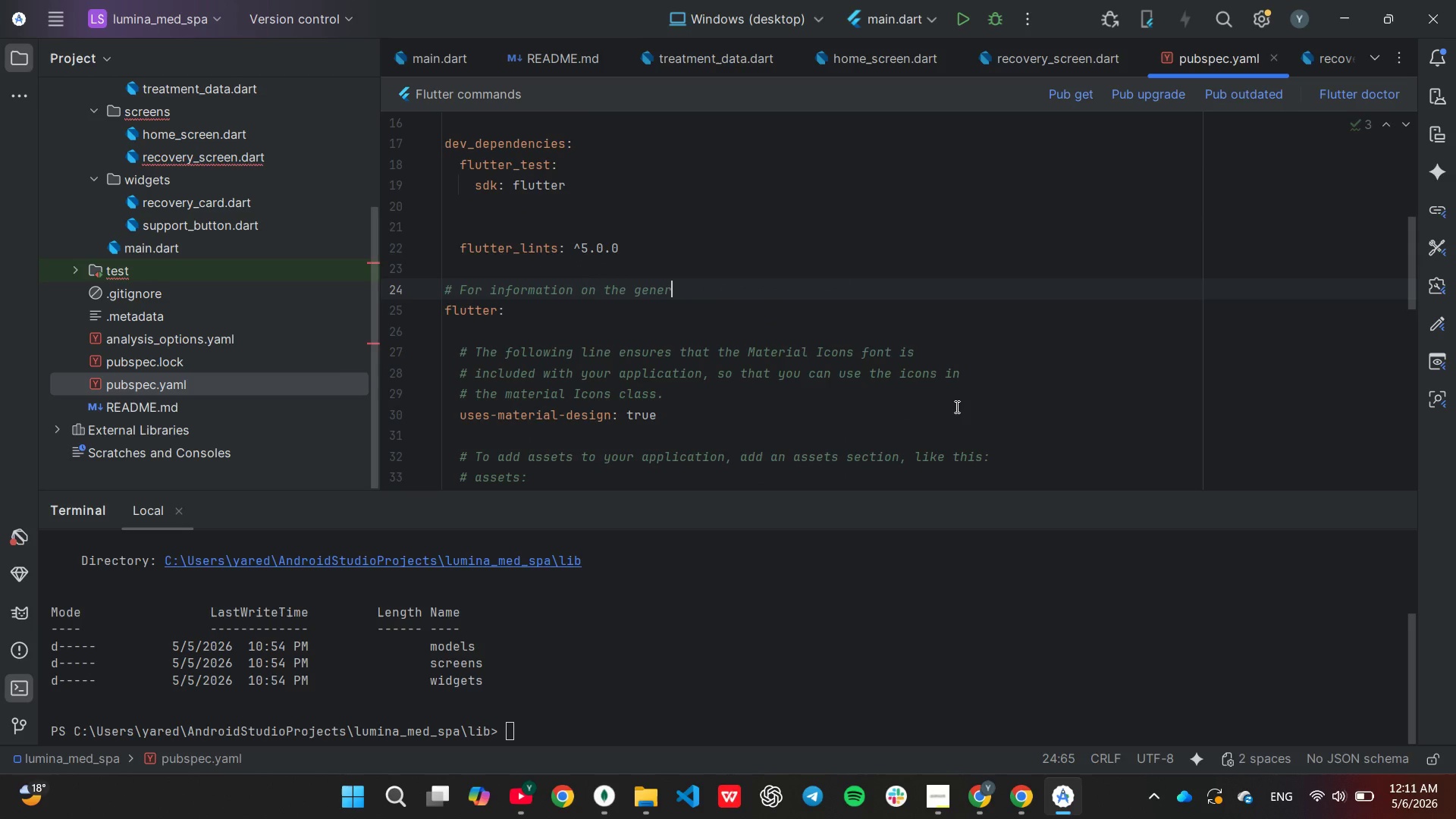 
hold_key(key=Backspace, duration=0.91)
 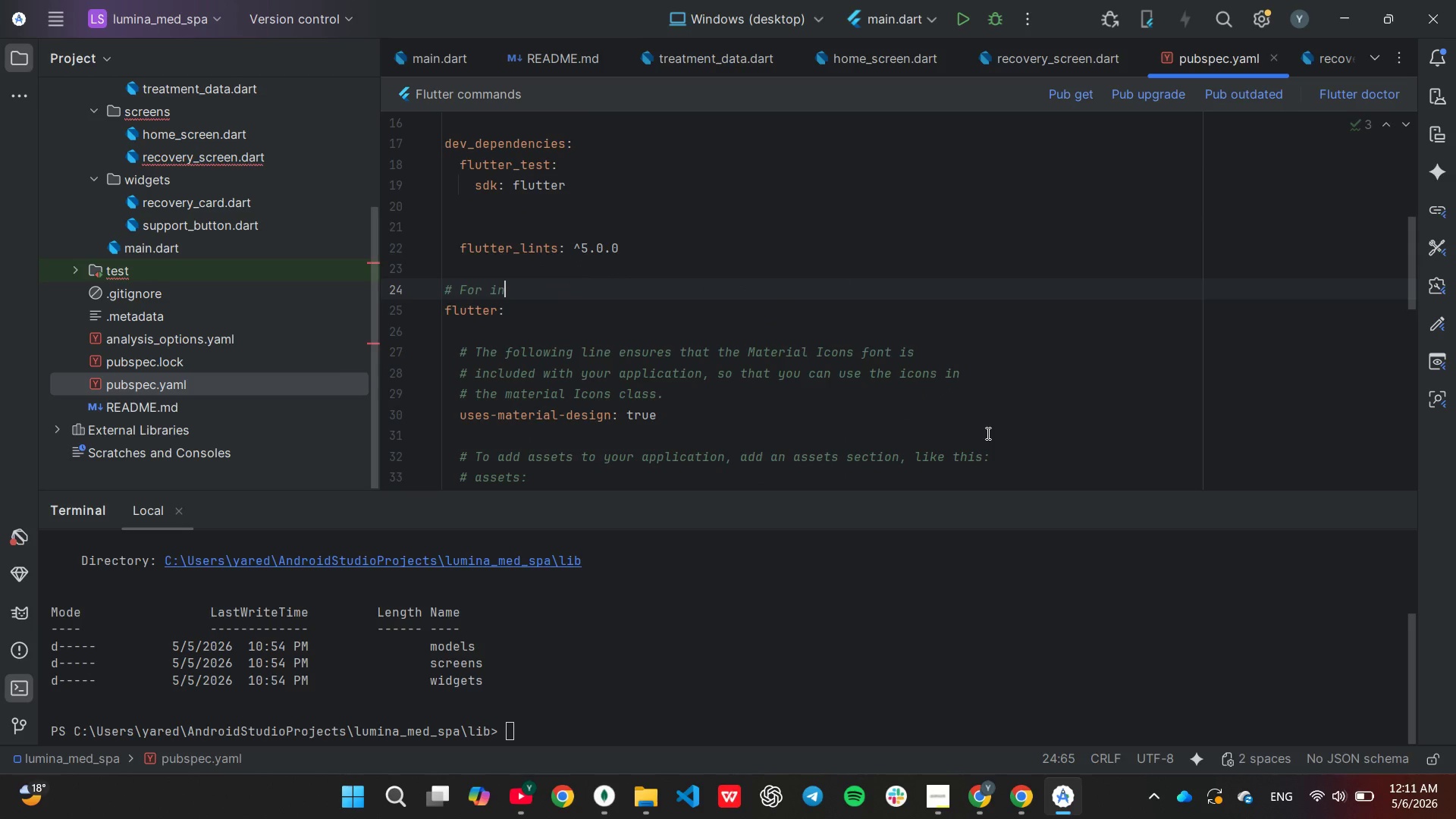 
key(Backspace)
 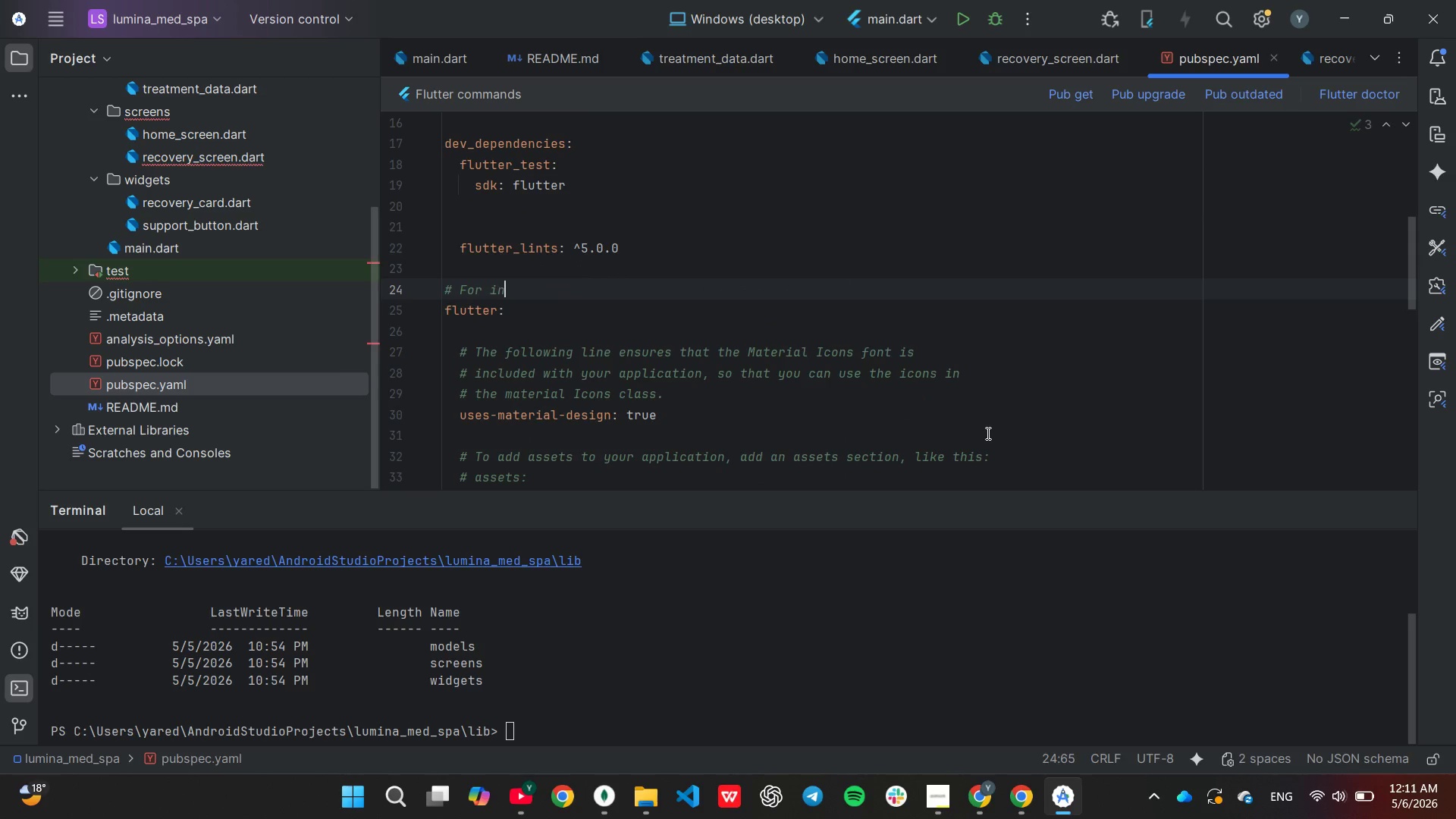 
key(Backspace)
 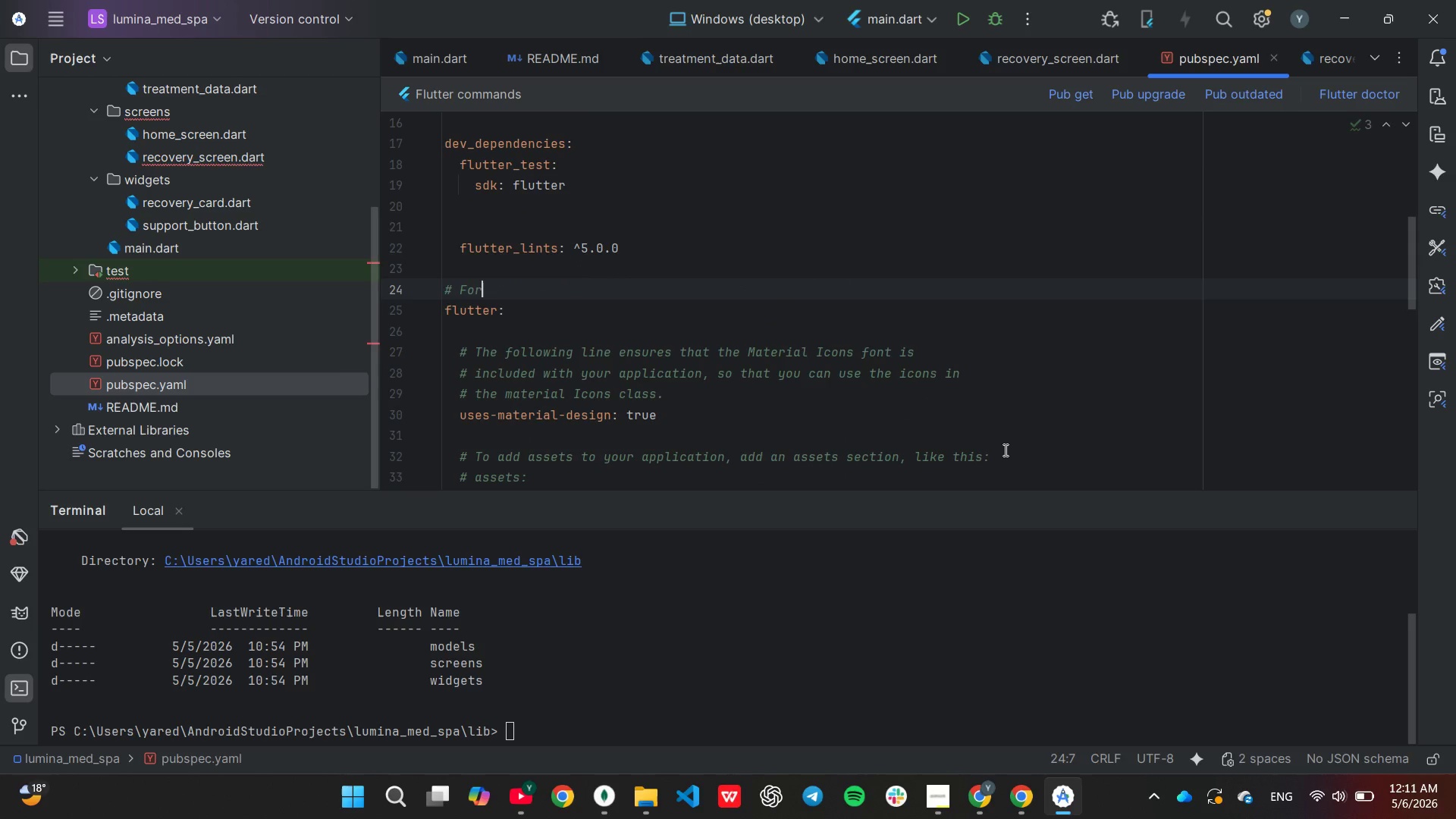 
key(Backspace)
 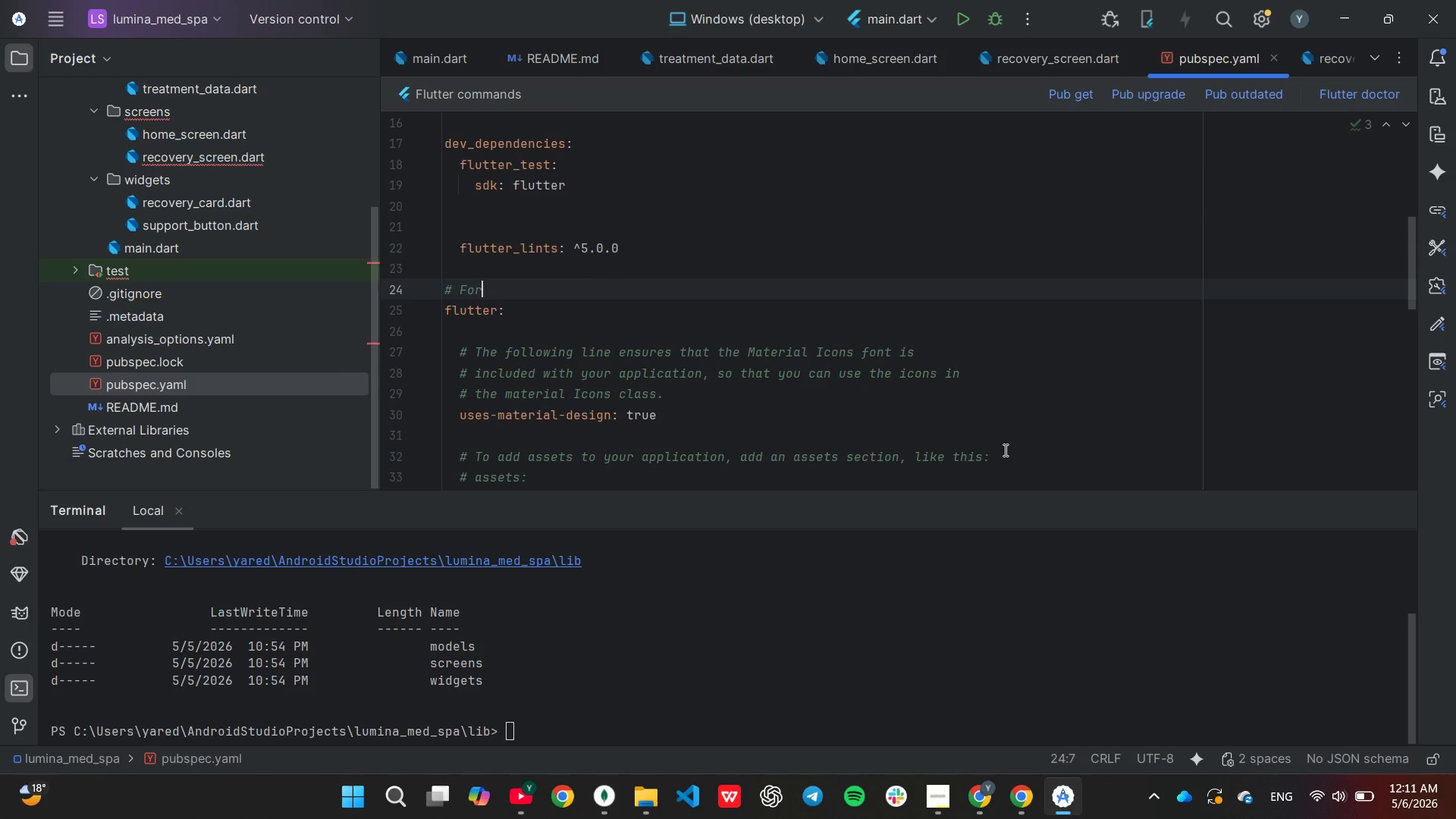 
key(Backspace)
 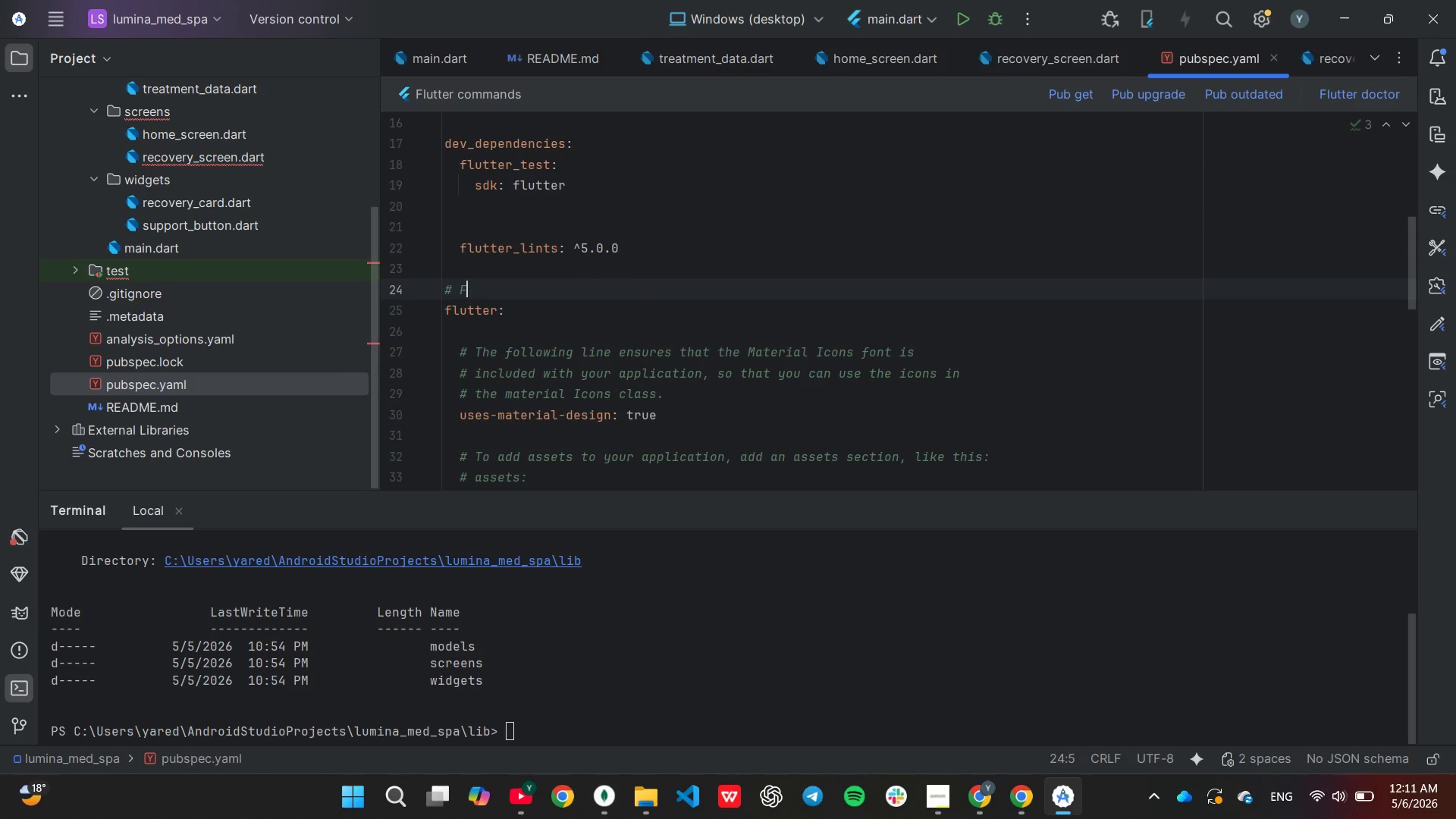 
key(Backspace)
 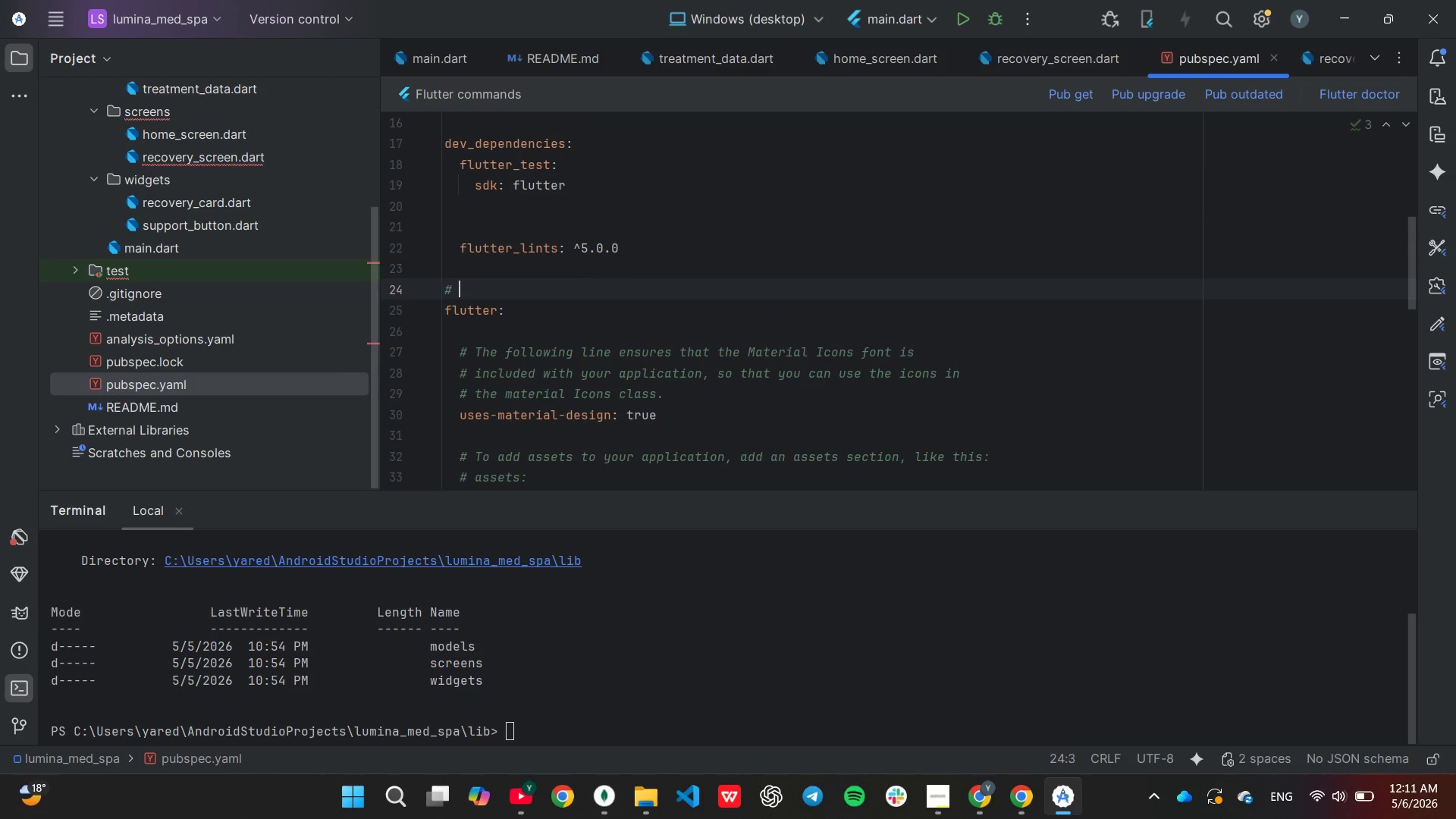 
key(Backspace)
 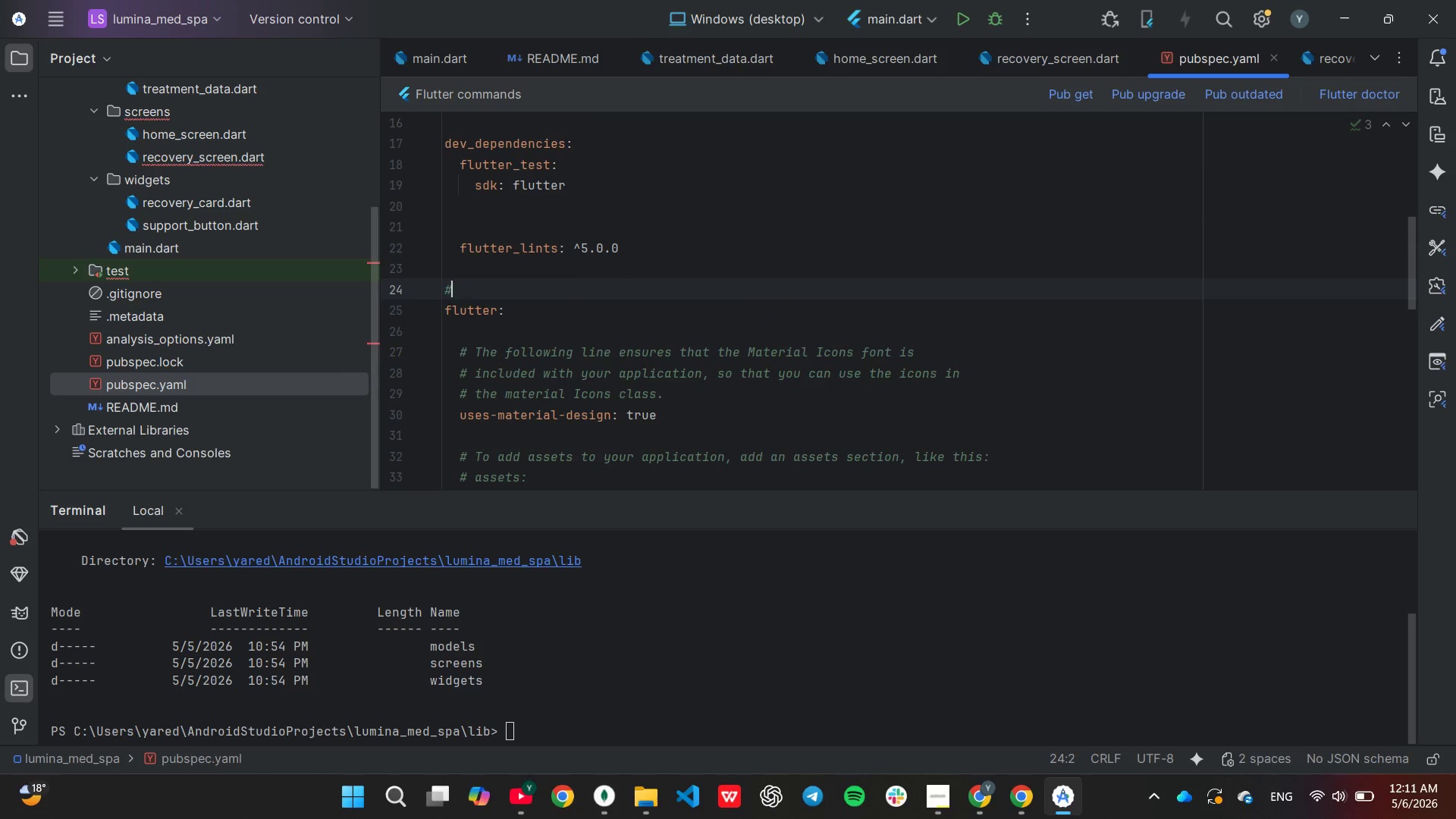 
key(Backspace)
 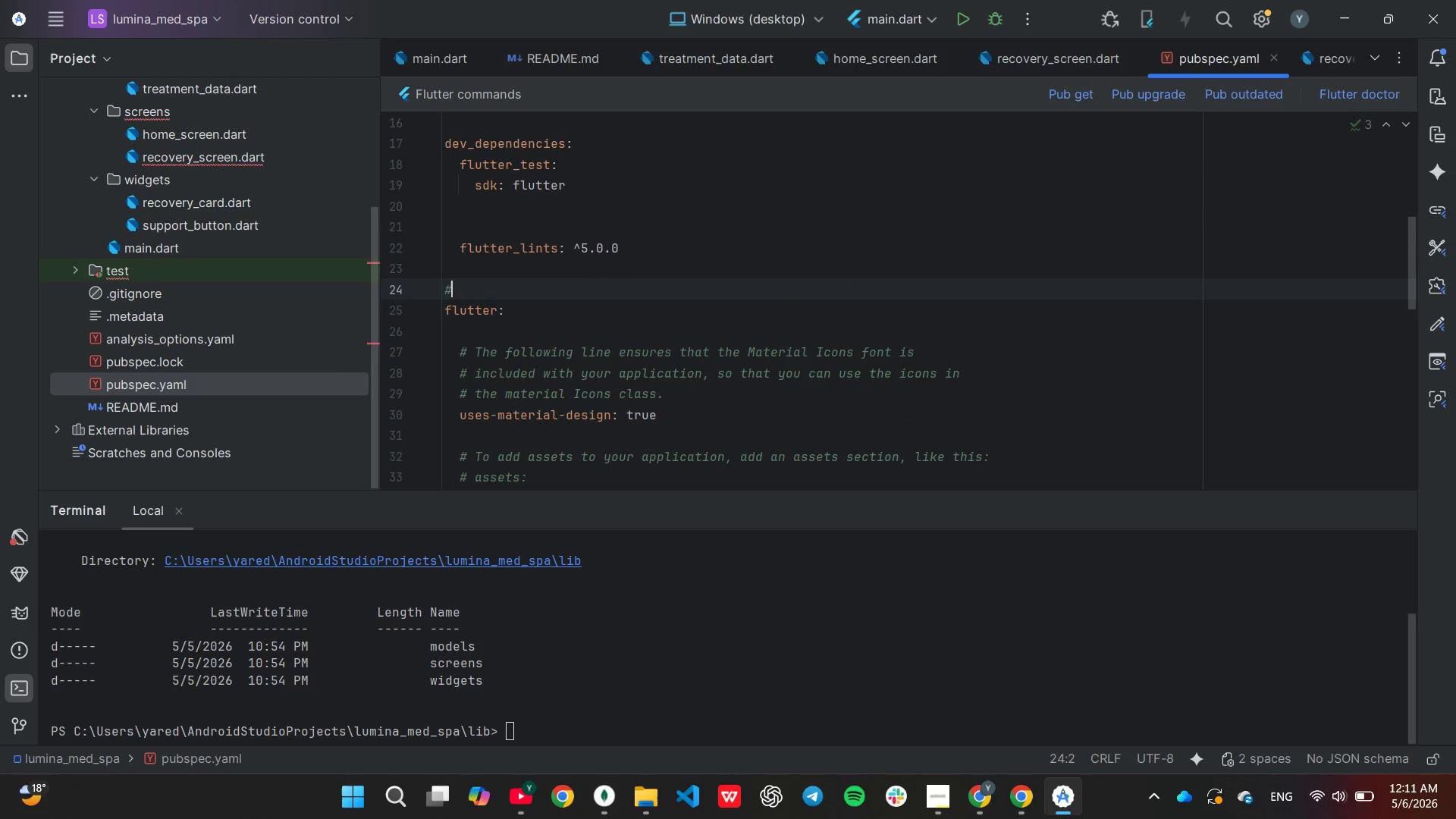 
key(Backspace)
 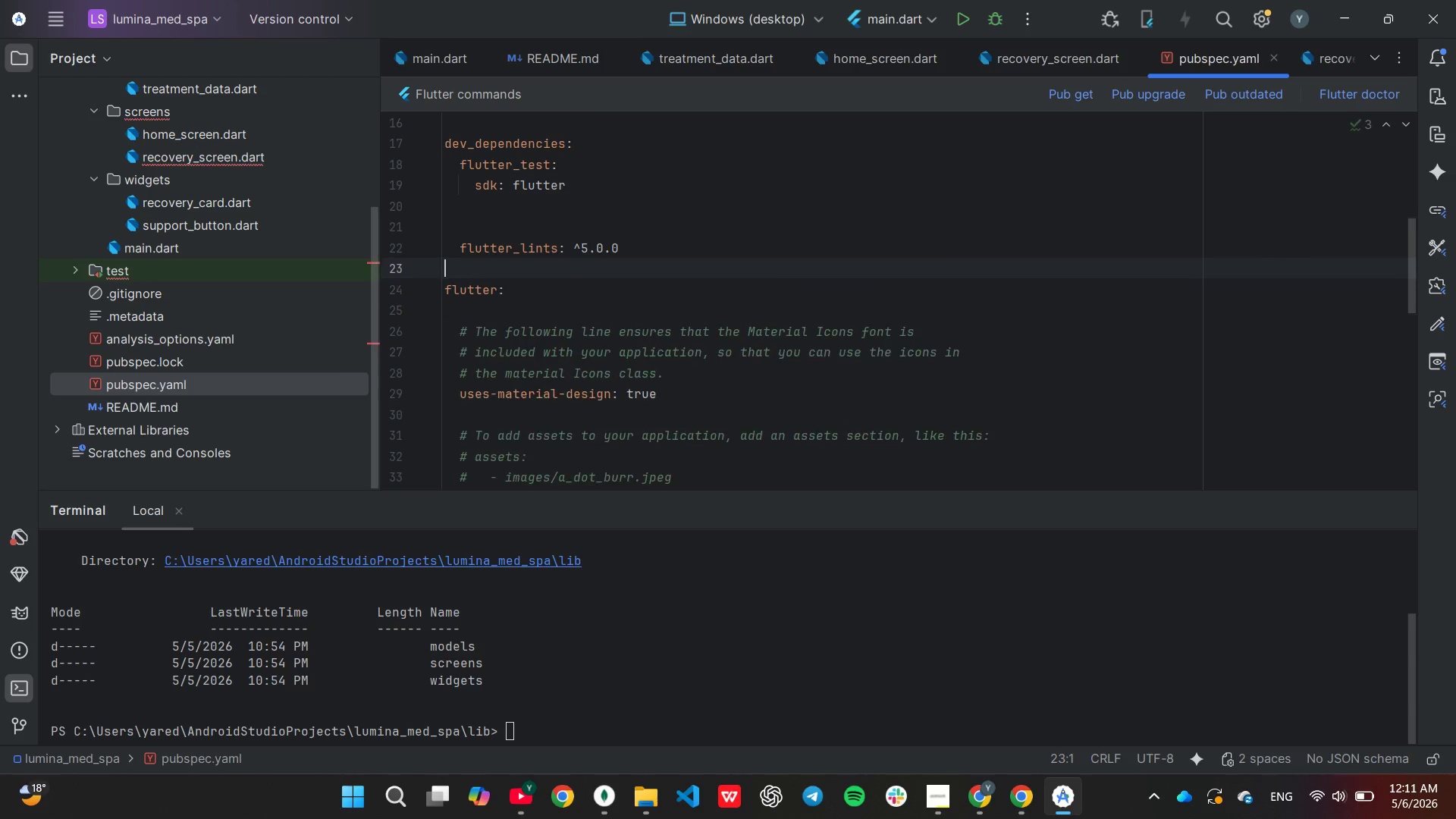 
key(Backspace)
 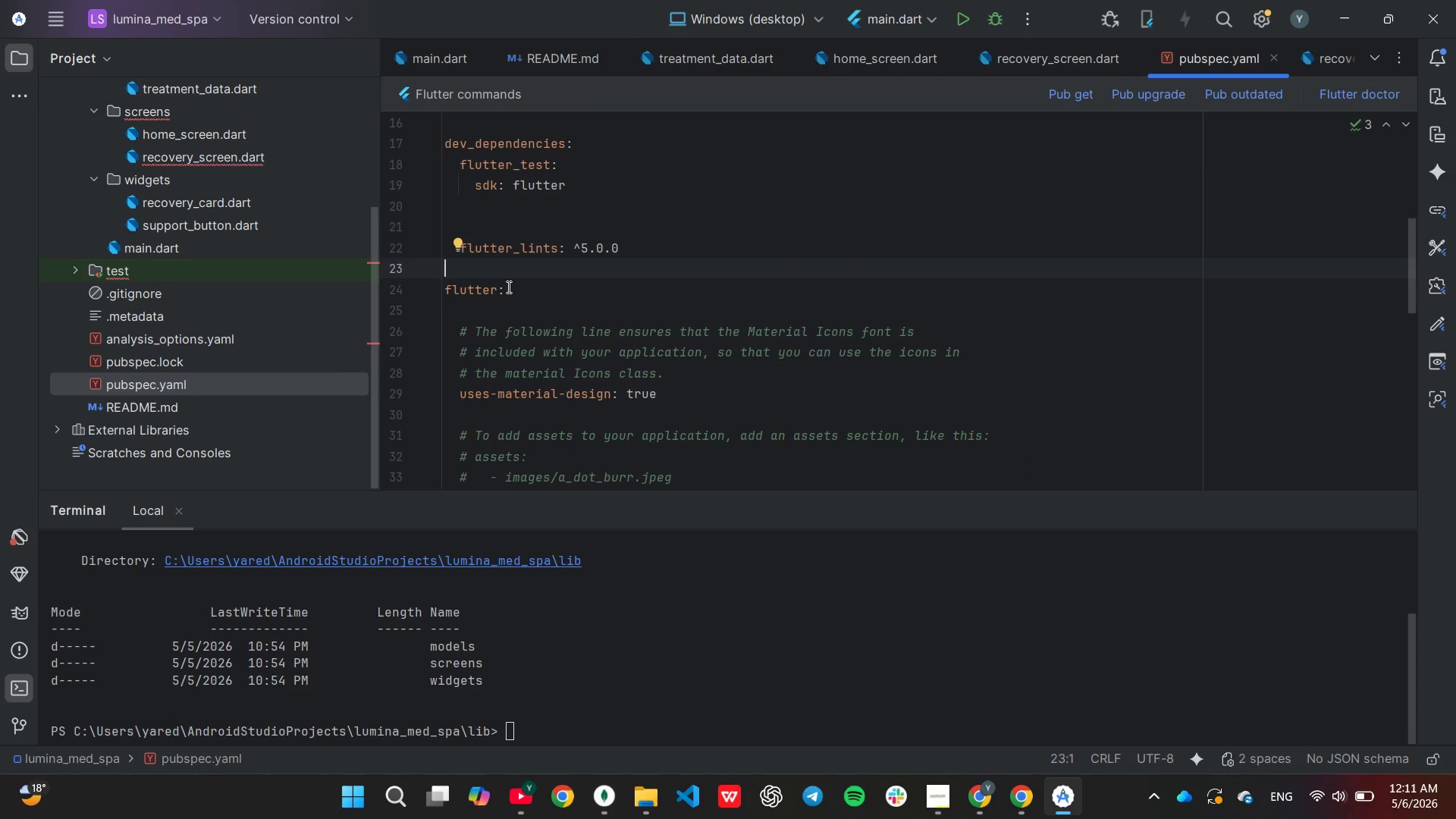 
scroll: coordinate [570, 320], scroll_direction: down, amount: 3.0
 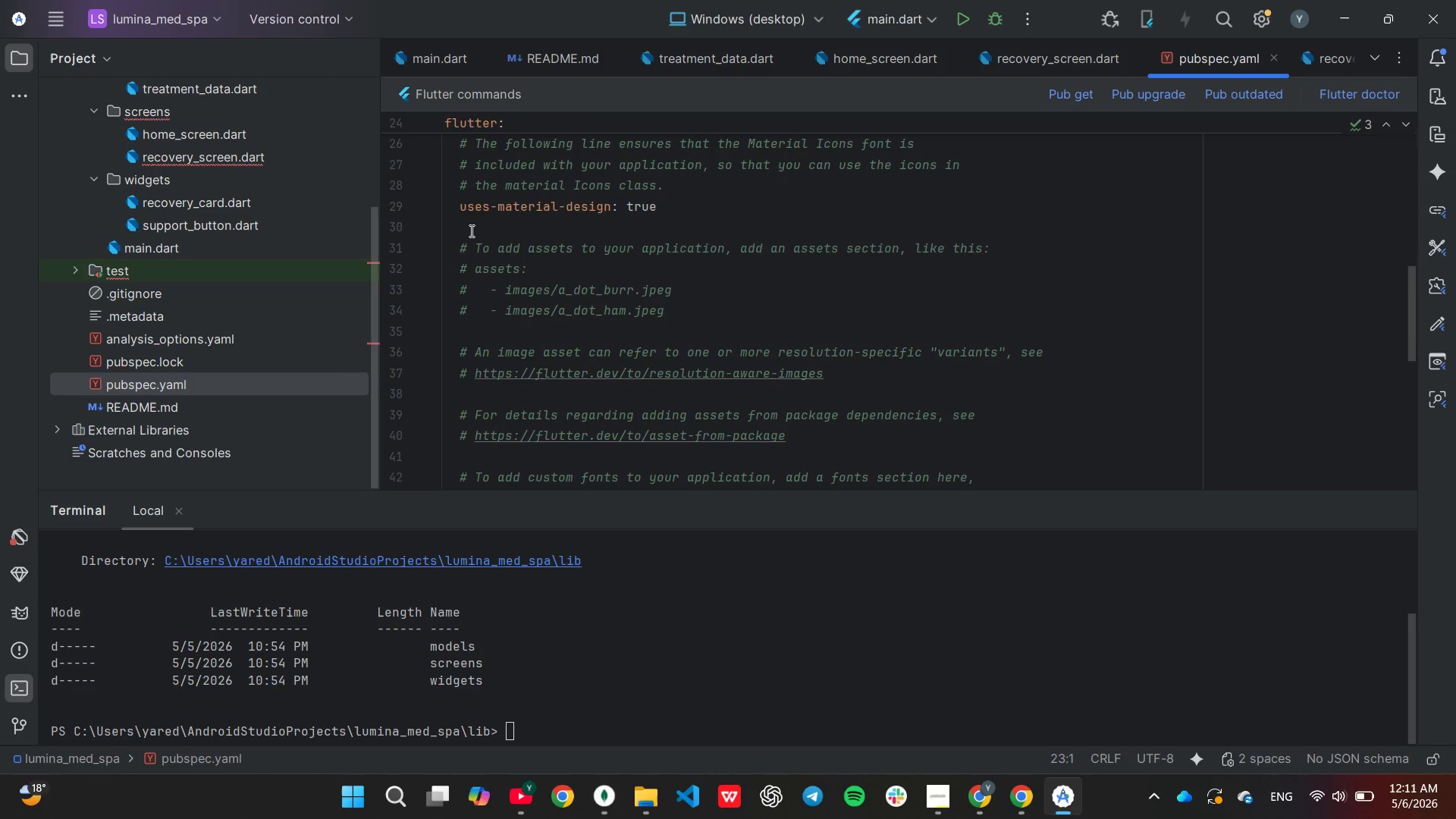 
left_click_drag(start_coordinate=[472, 231], to_coordinate=[653, 478])
 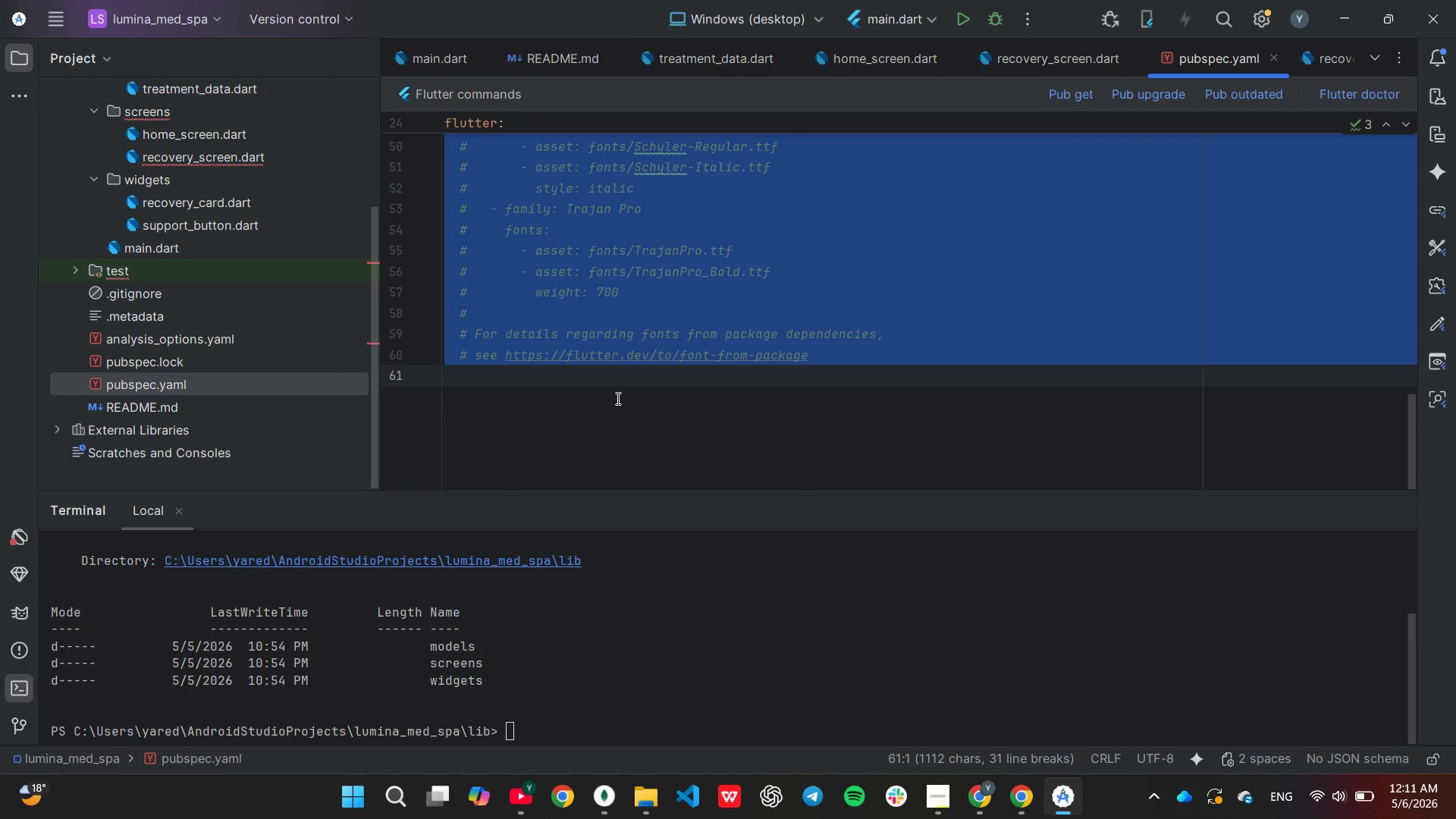 
scroll: coordinate [631, 406], scroll_direction: down, amount: 8.0
 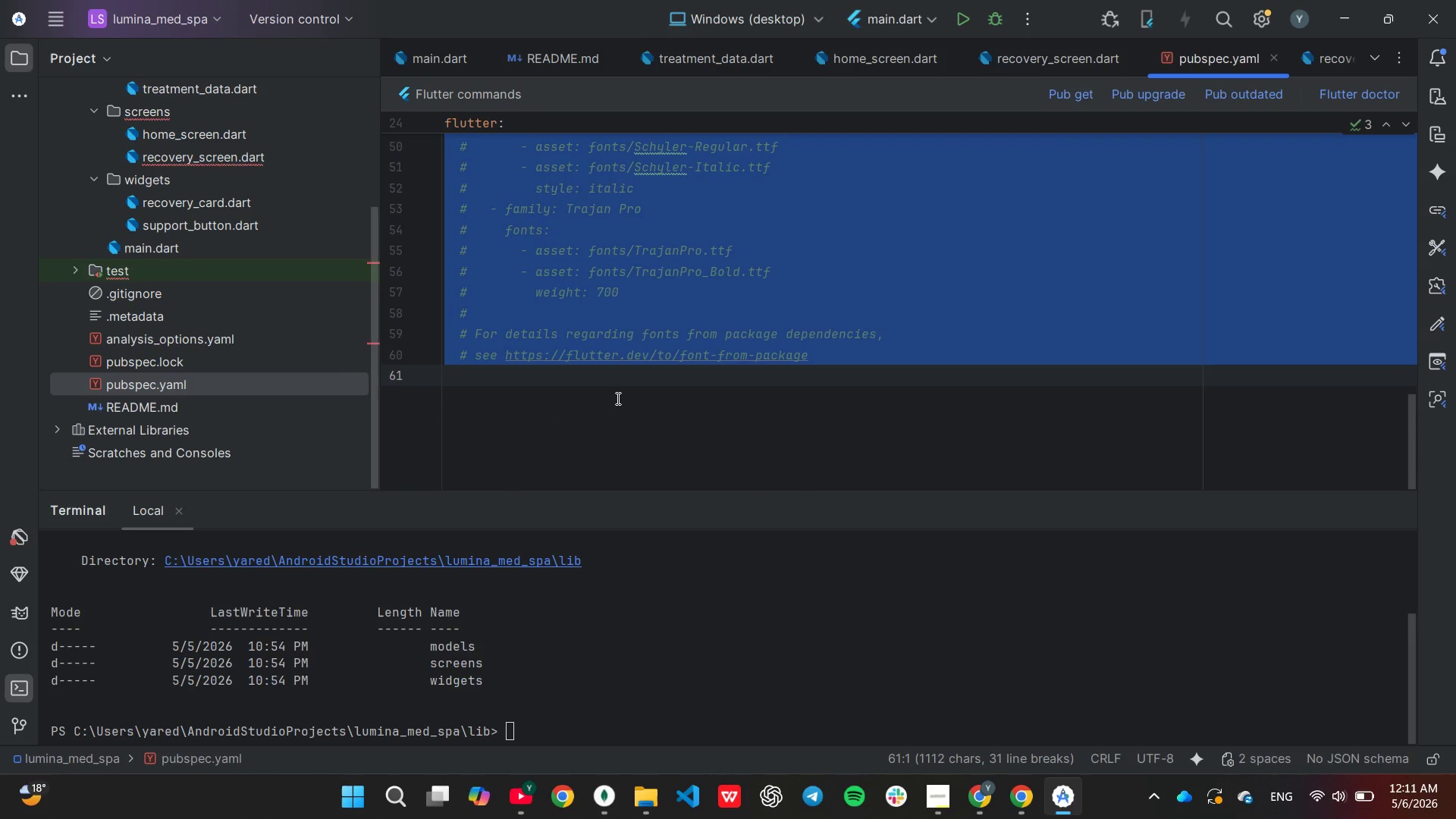 
key(Backspace)
 